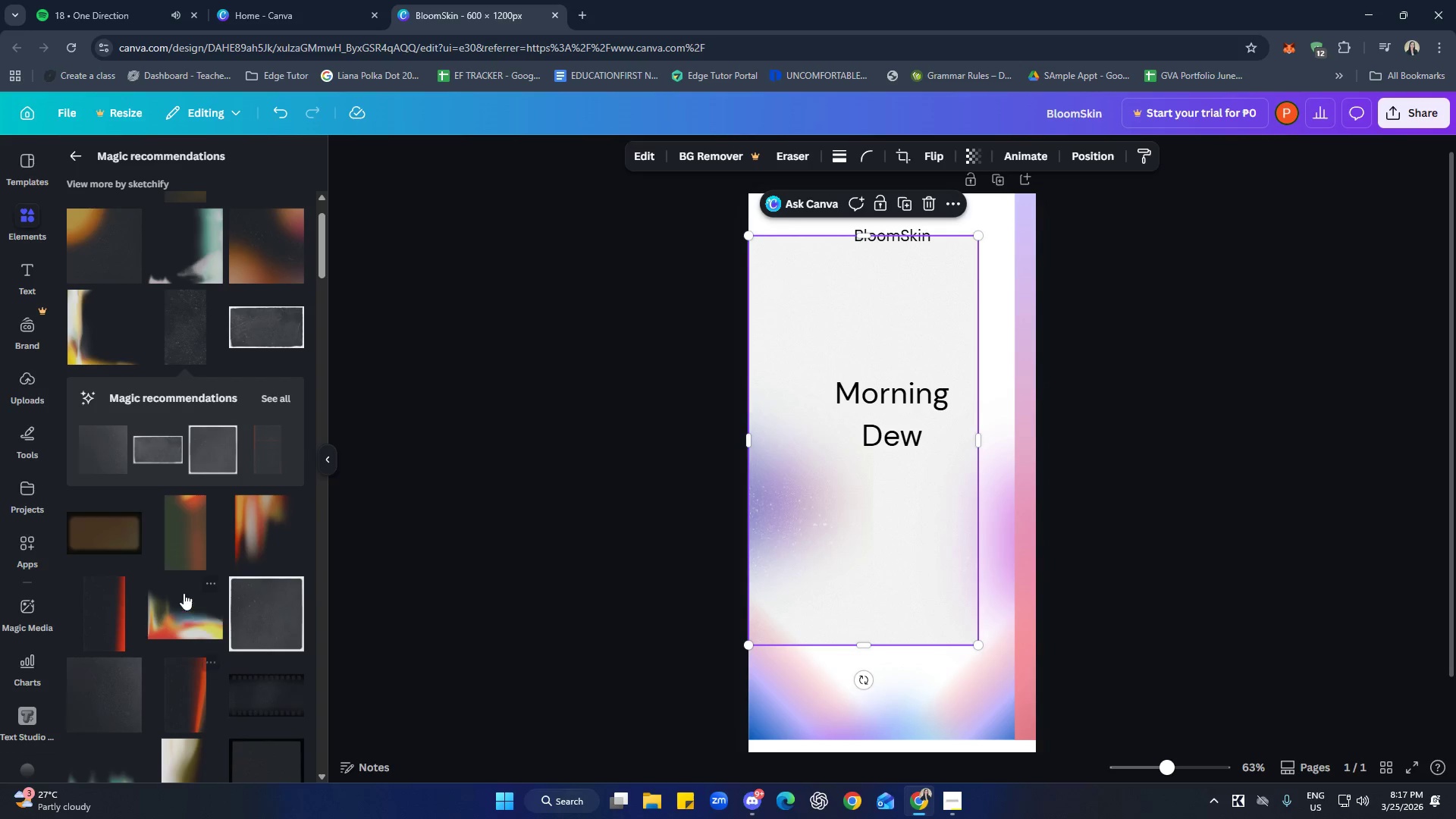 
scroll: coordinate [213, 506], scroll_direction: up, amount: 4.0
 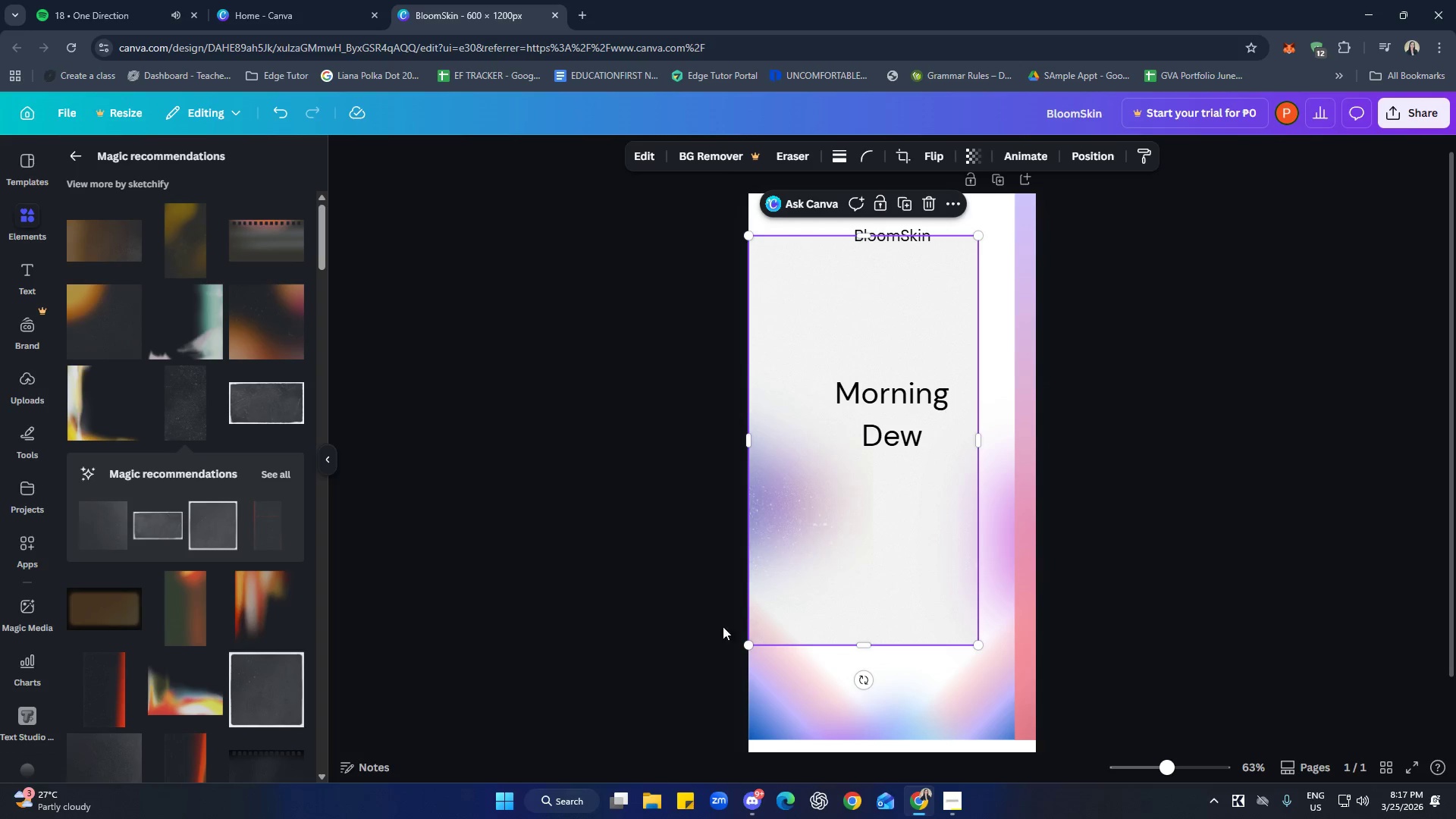 
left_click_drag(start_coordinate=[852, 547], to_coordinate=[854, 561])
 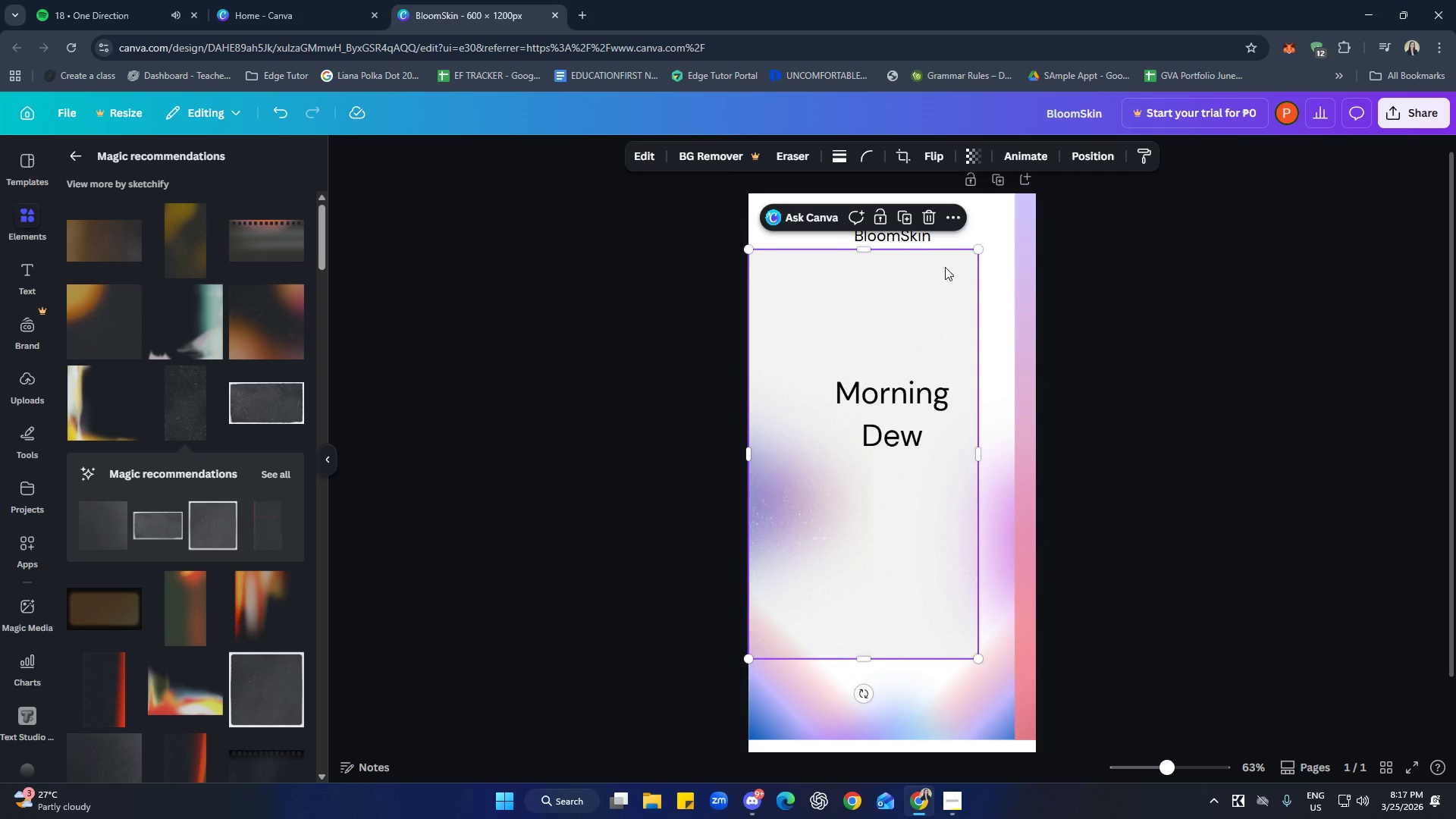 
left_click([952, 221])
 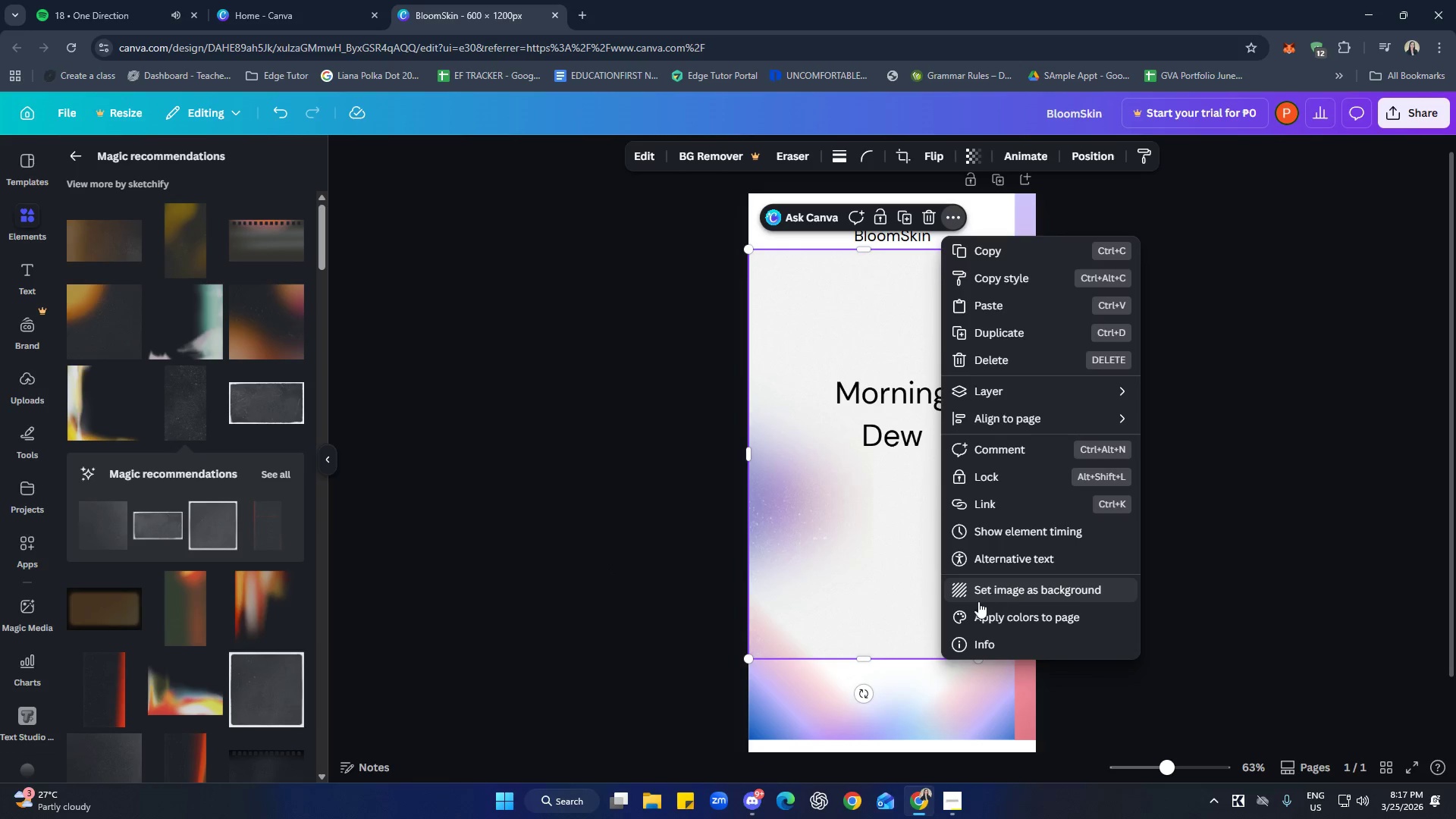 
left_click([994, 650])
 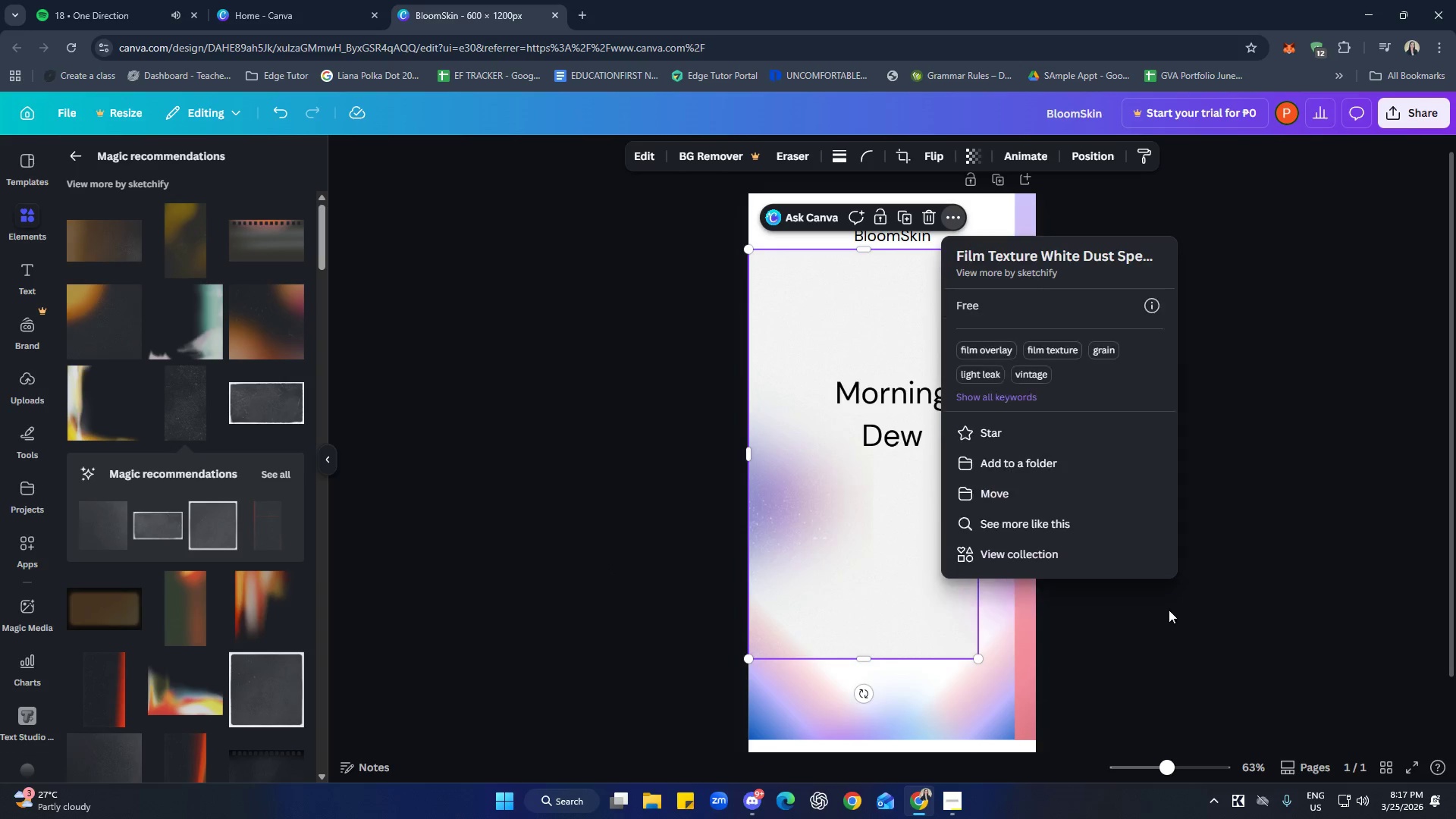 
left_click([1219, 604])
 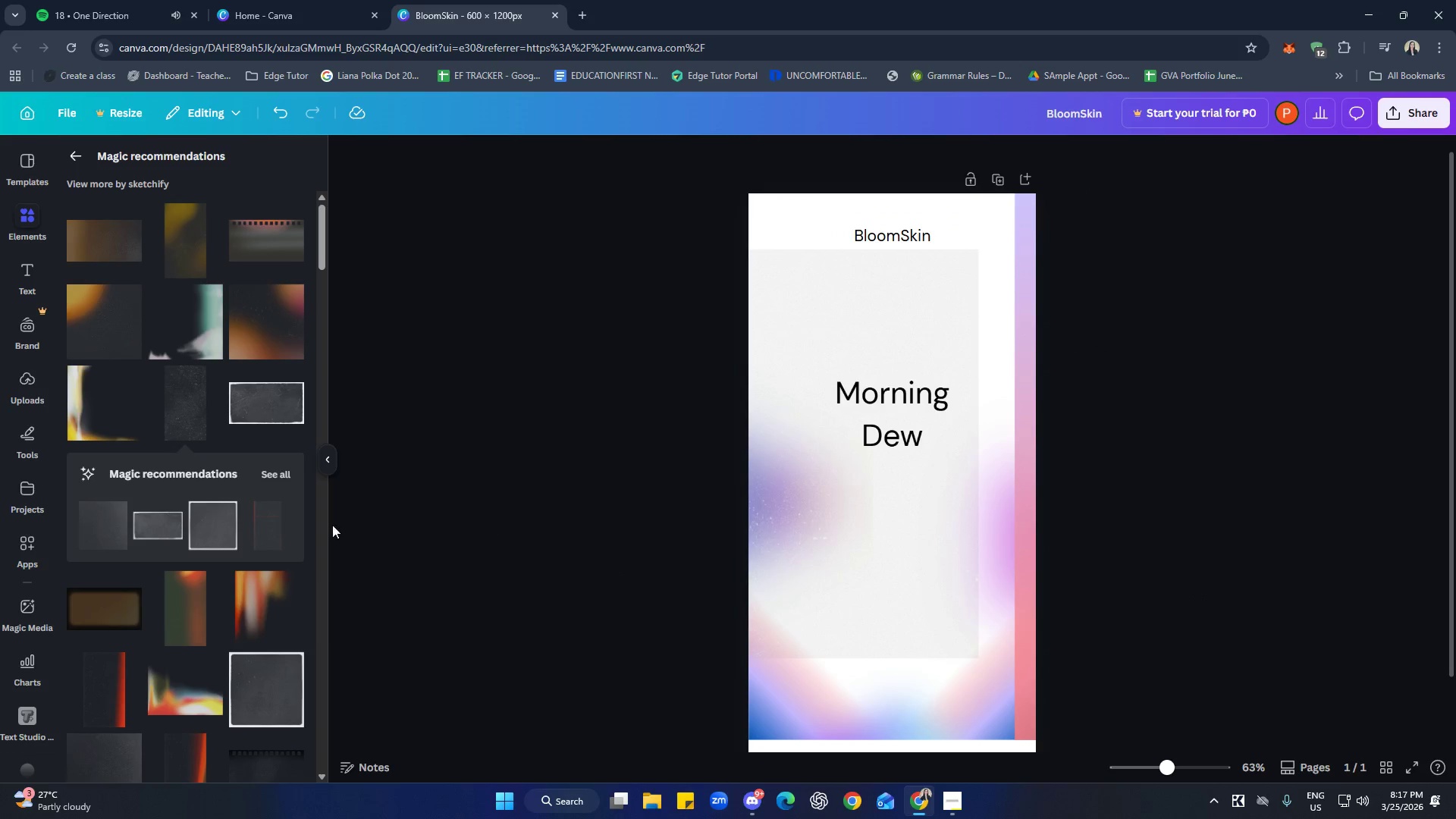 
scroll: coordinate [177, 511], scroll_direction: down, amount: 10.0
 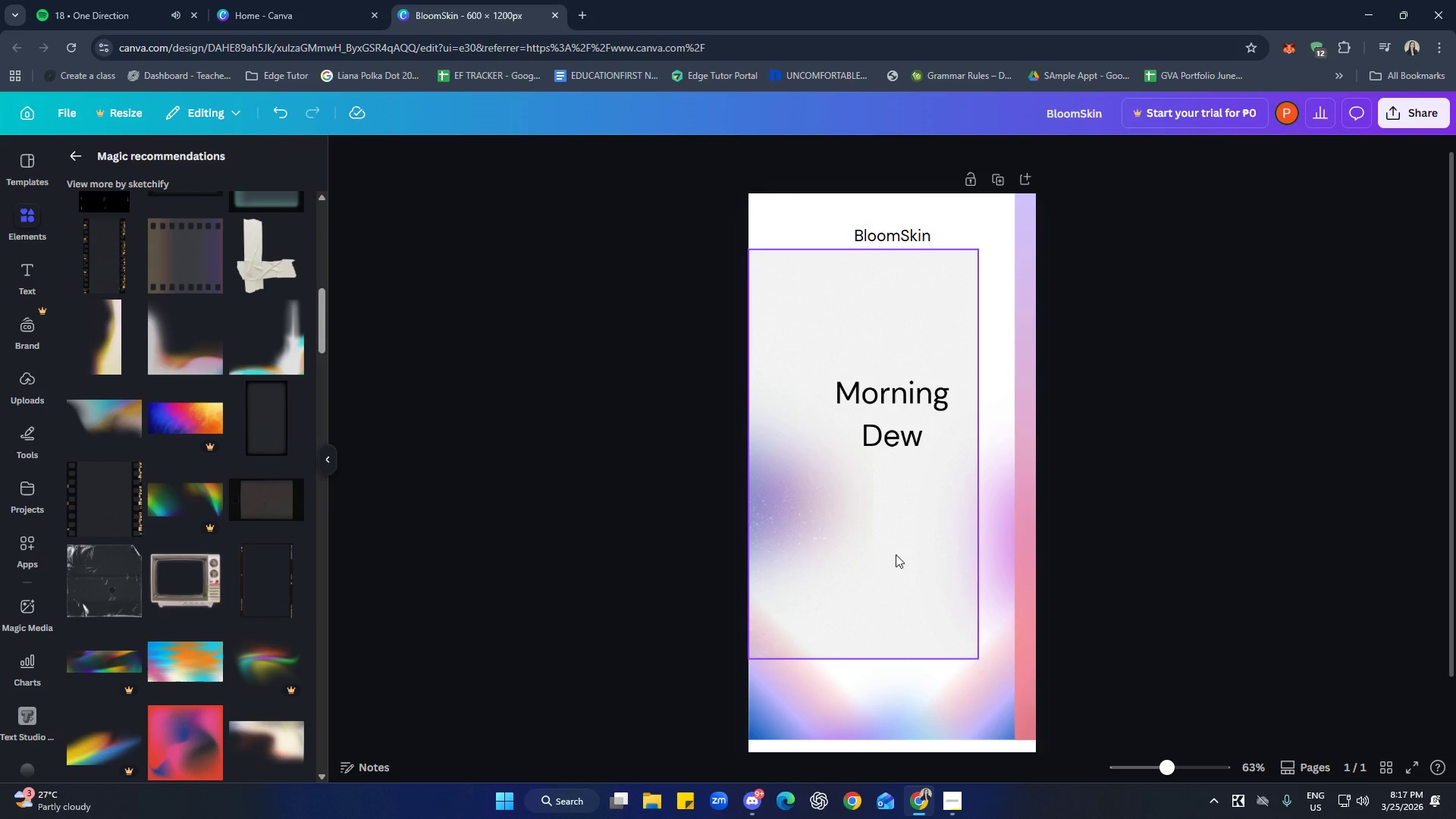 
left_click_drag(start_coordinate=[880, 559], to_coordinate=[880, 642])
 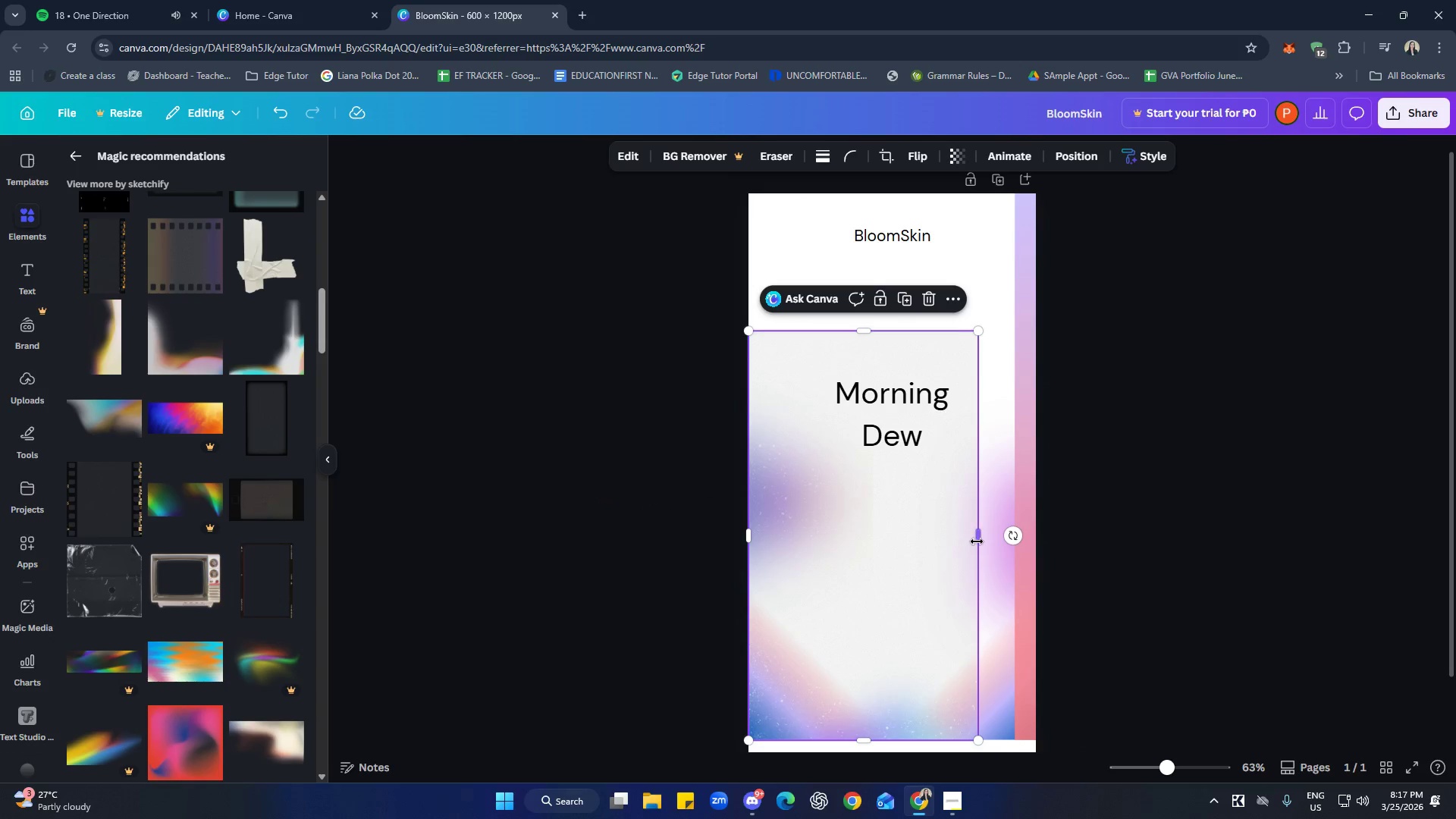 
left_click_drag(start_coordinate=[978, 538], to_coordinate=[1039, 540])
 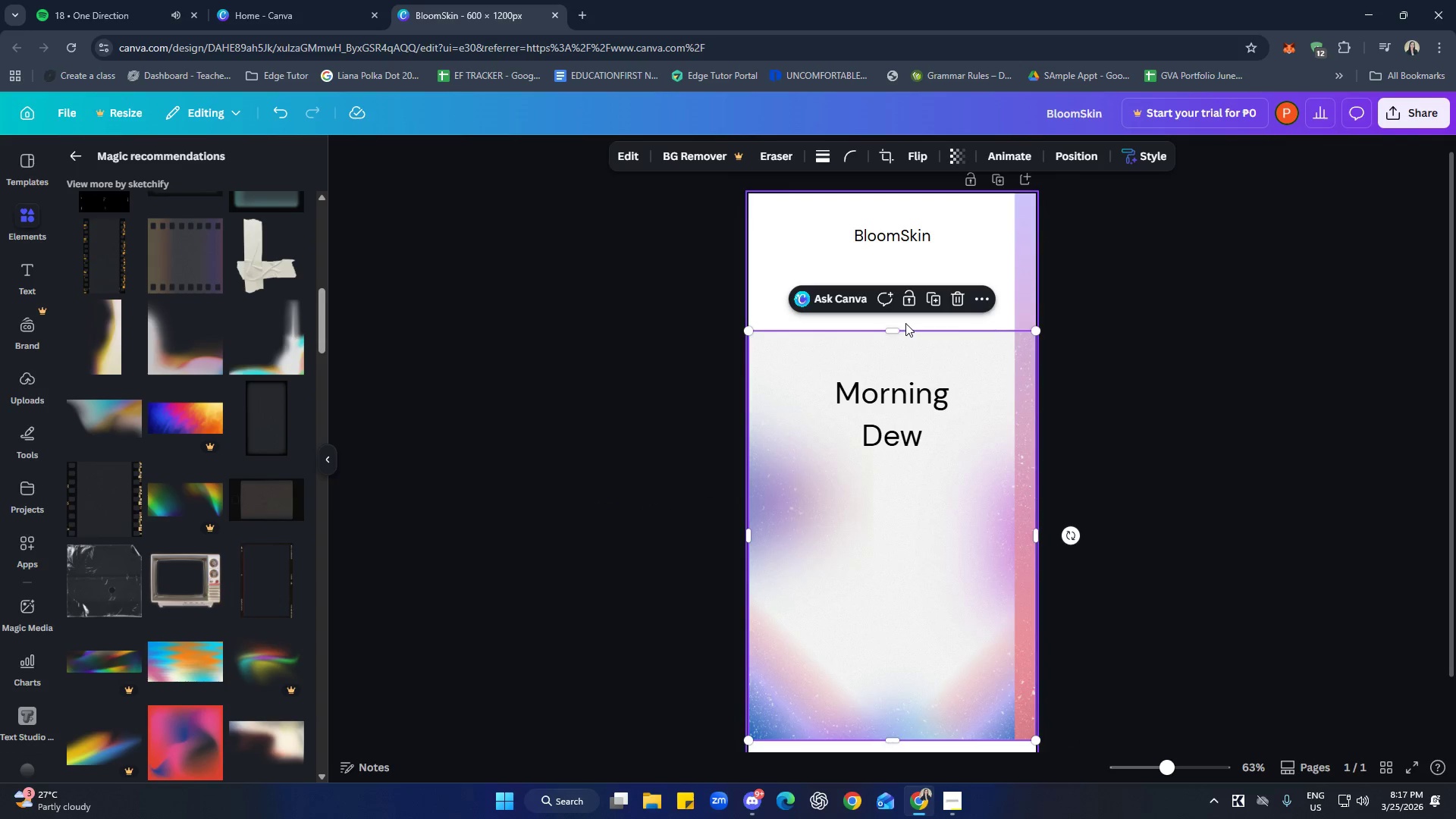 
left_click_drag(start_coordinate=[899, 331], to_coordinate=[900, 193])
 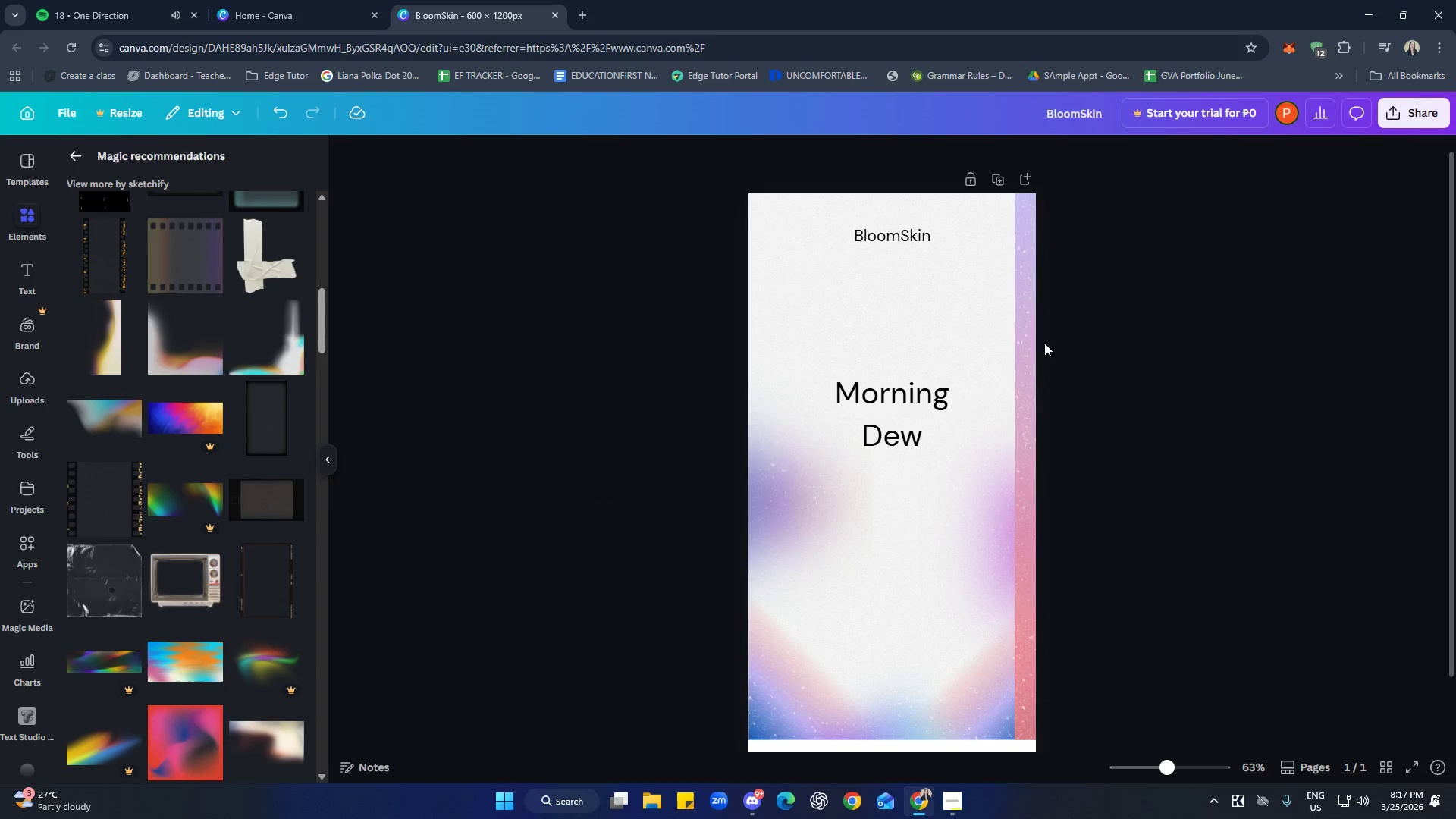 
left_click([789, 278])
 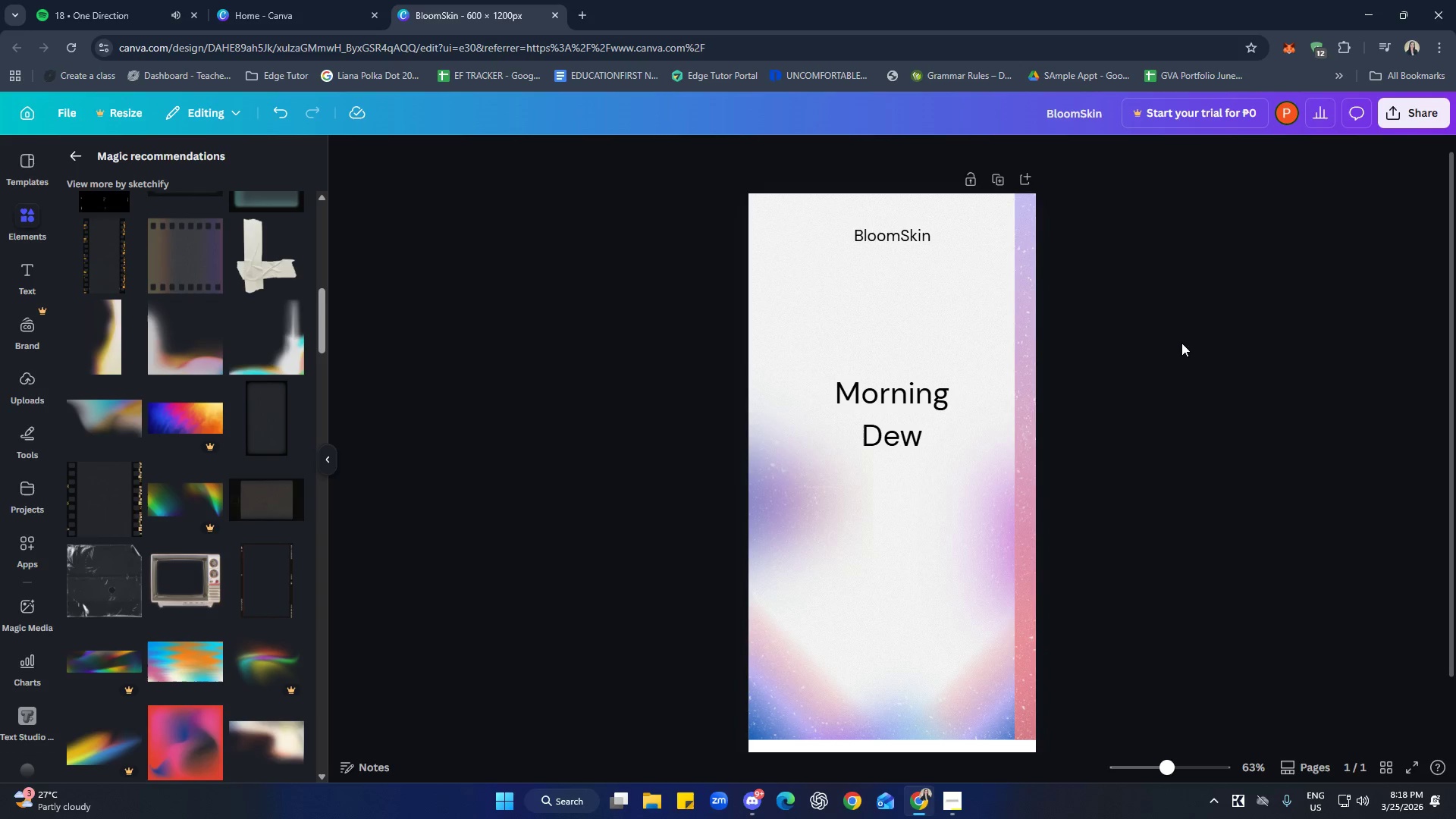 
wait(10.19)
 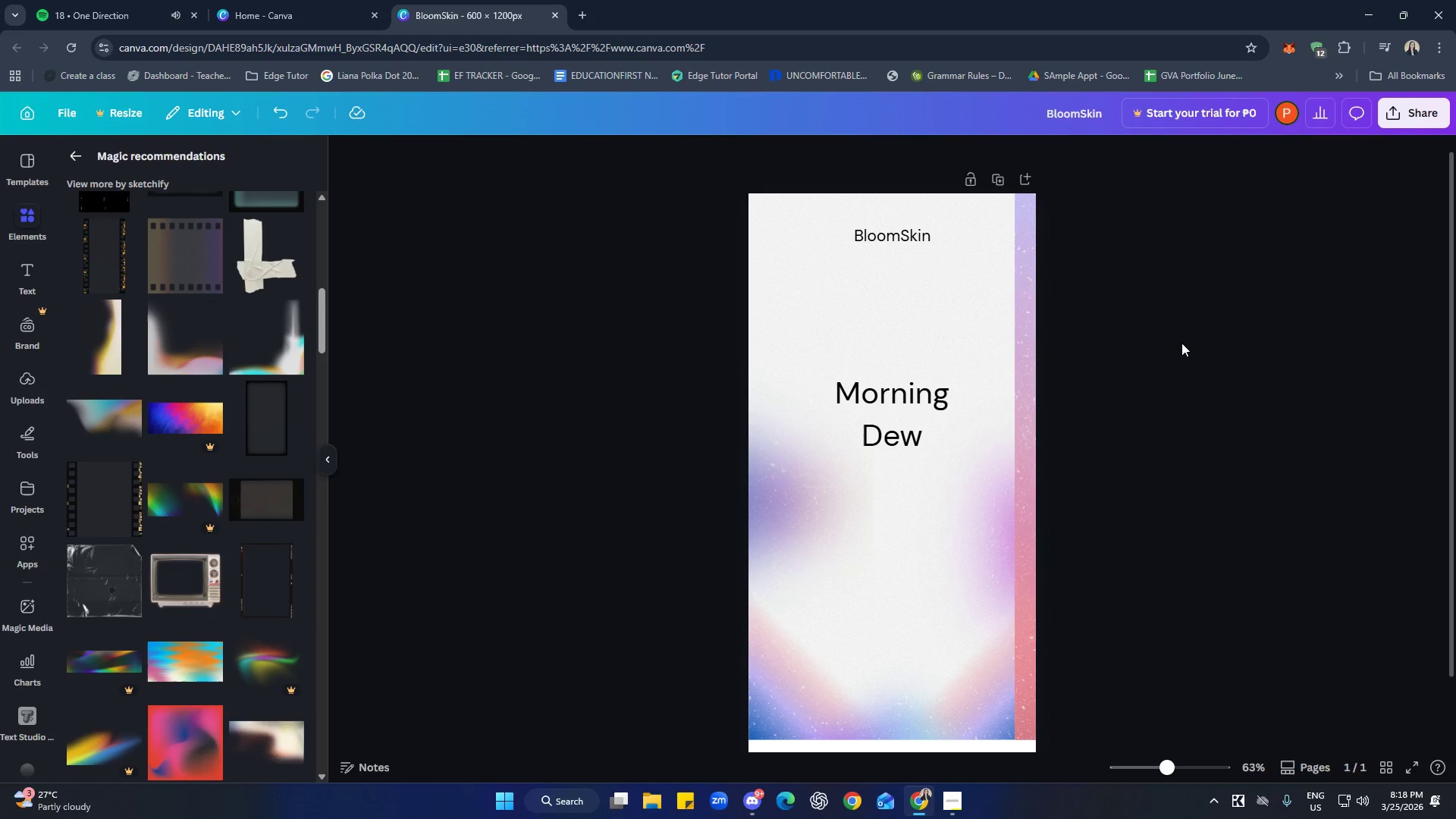 
left_click([30, 266])
 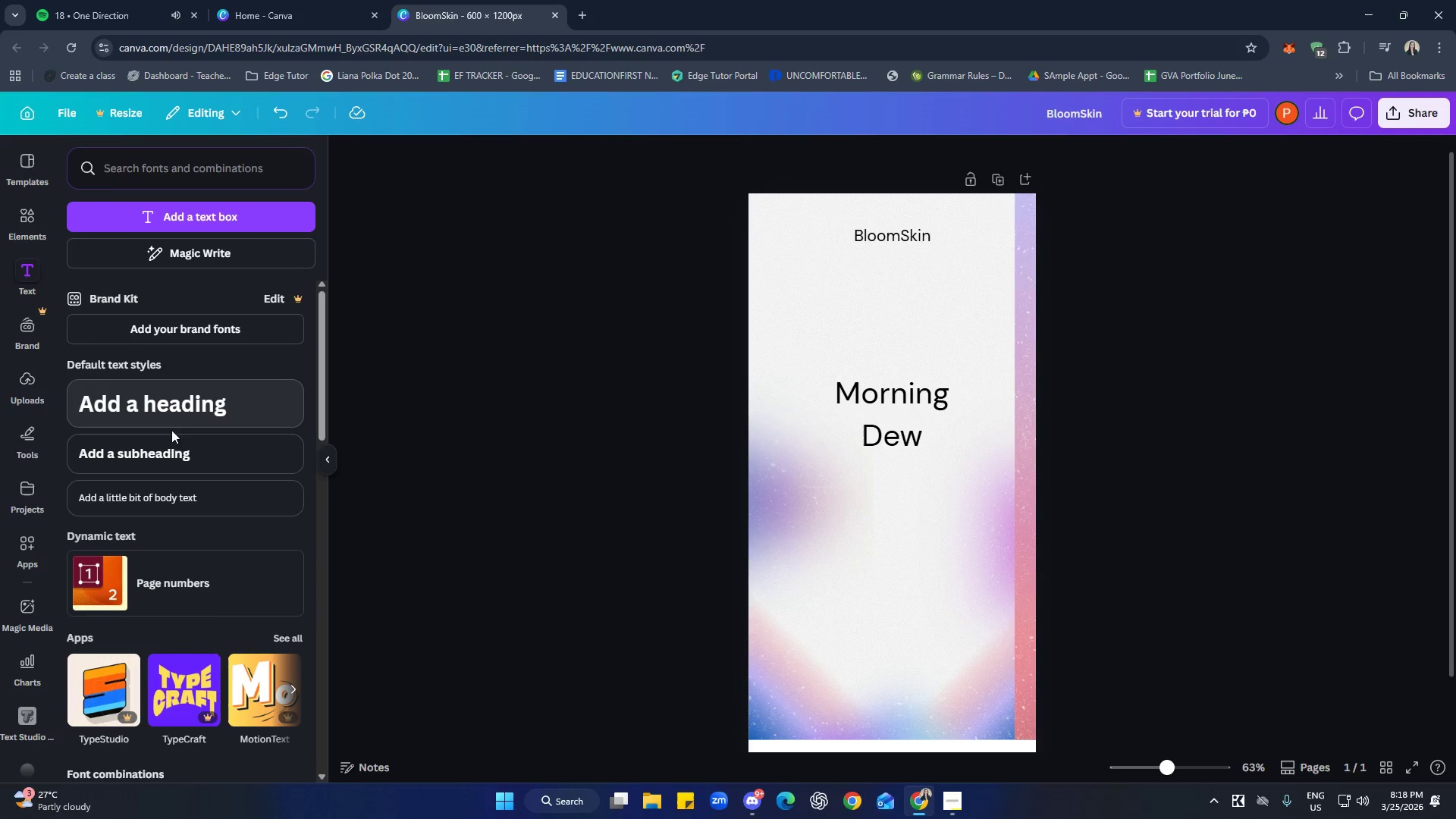 
left_click([175, 444])
 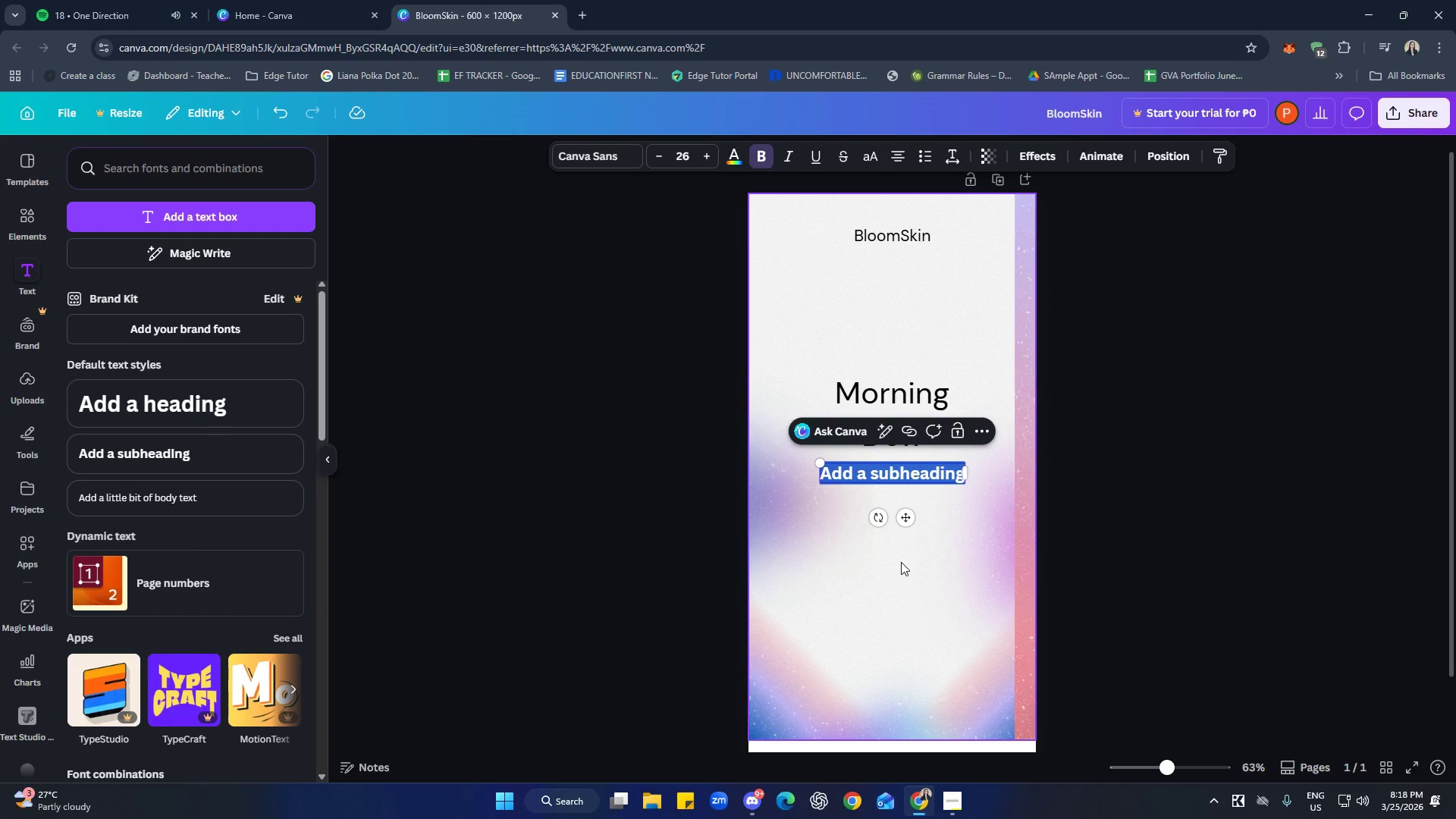 
type(Revita;)
key(Backspace)
type(lizing  )
key(Backspace)
 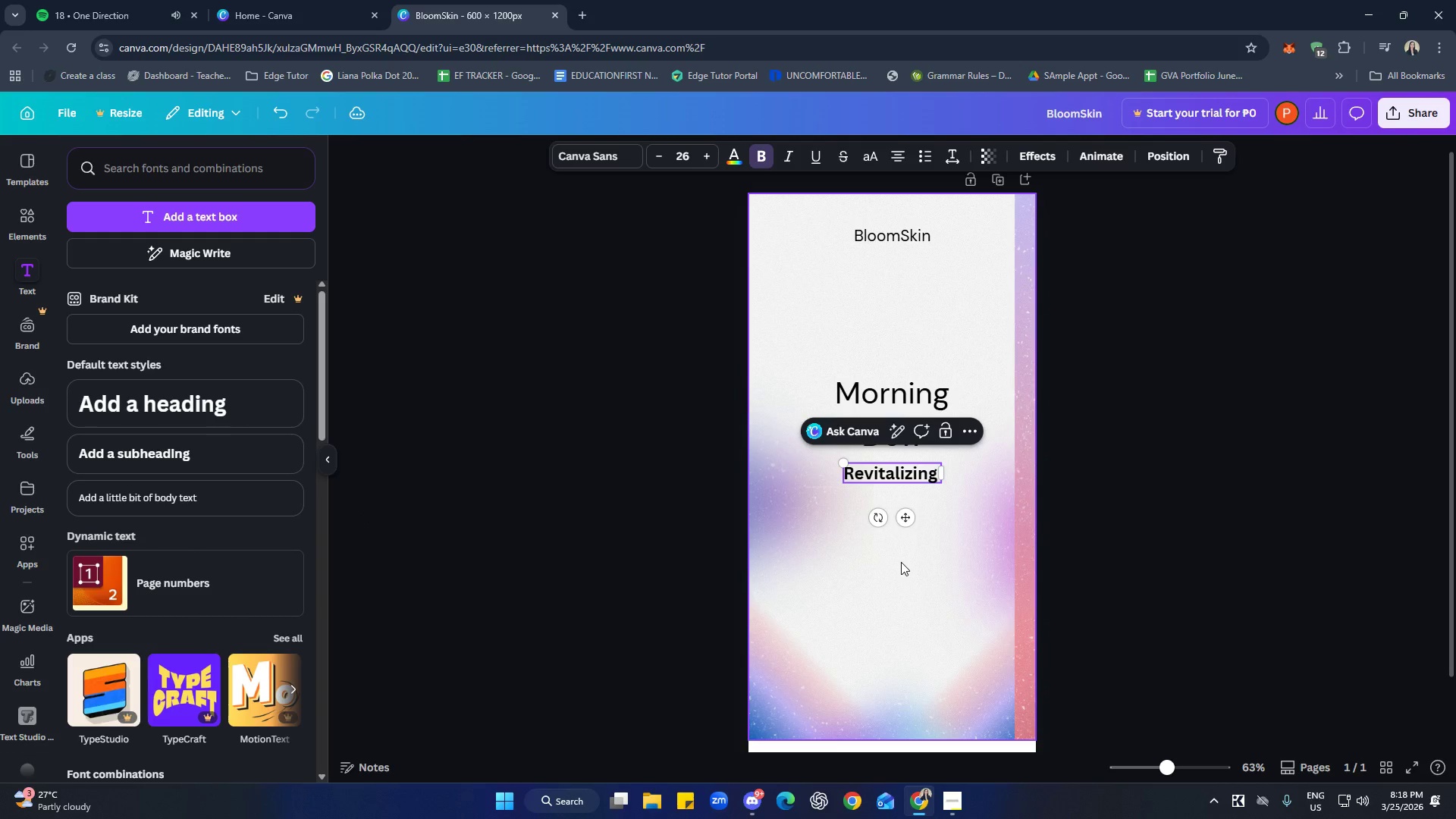 
key(Enter)
 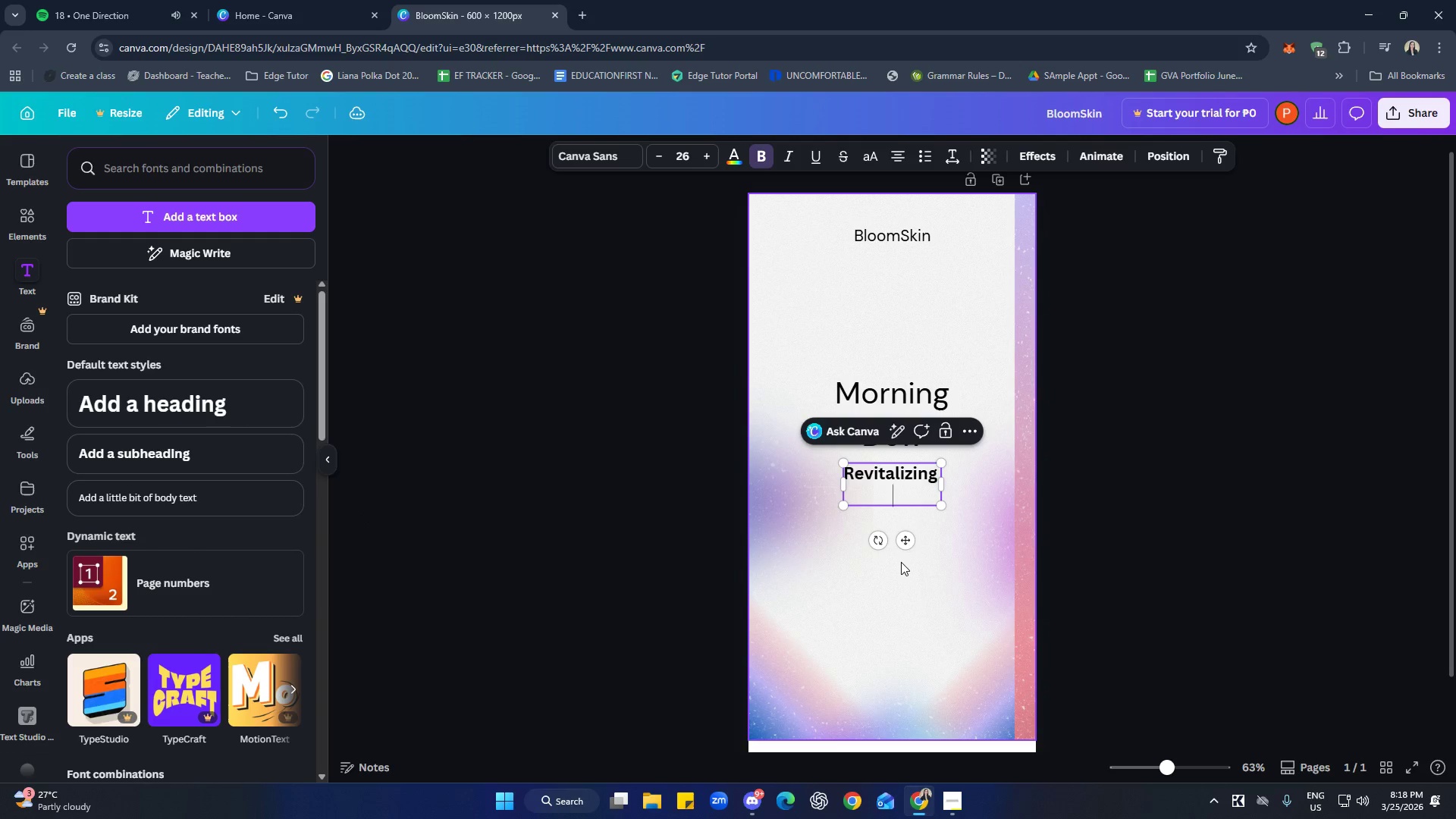 
type(TOner)
key(Backspace)
key(Backspace)
key(Backspace)
key(Backspace)
type(oner)
 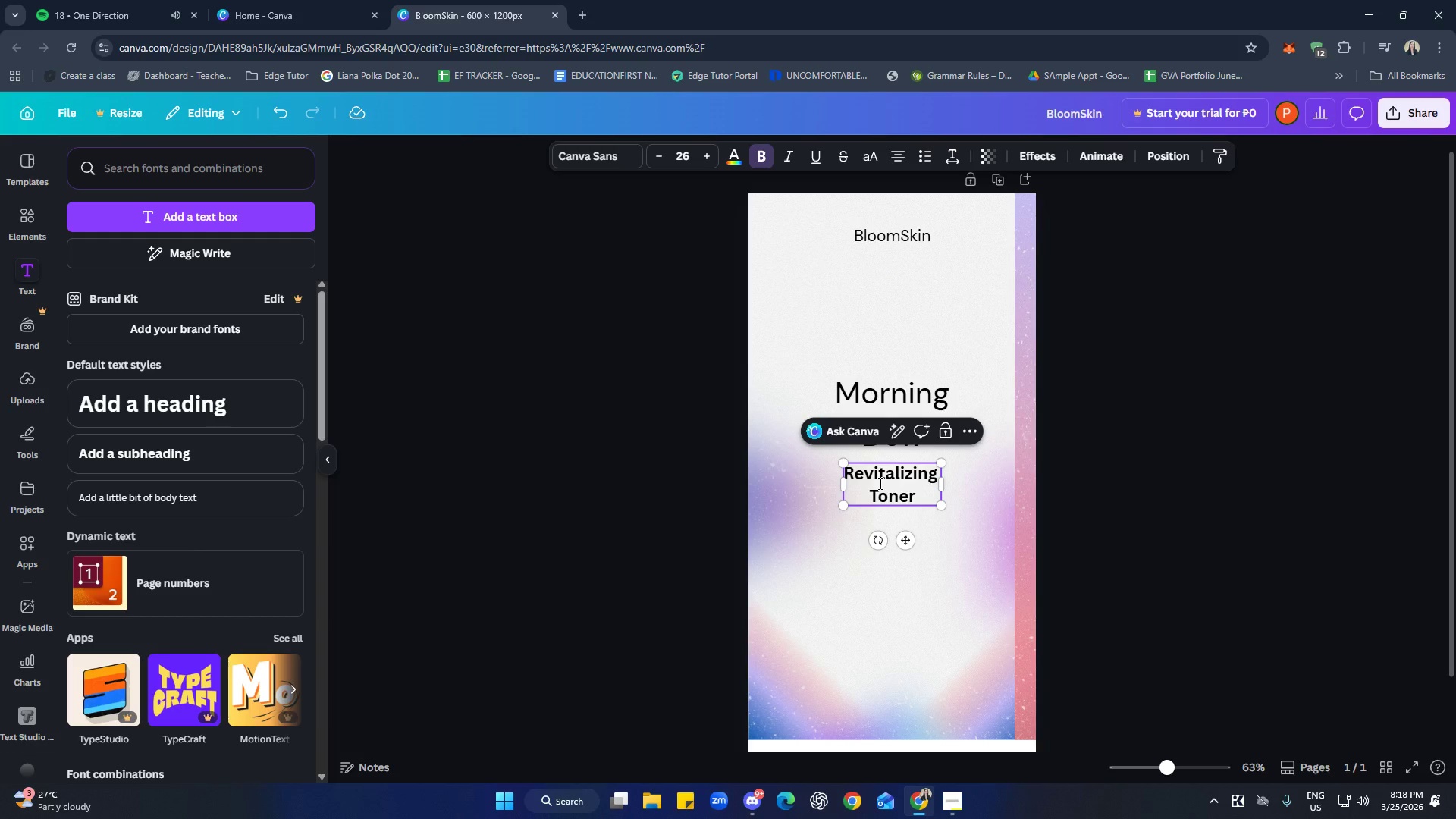 
left_click([862, 480])
 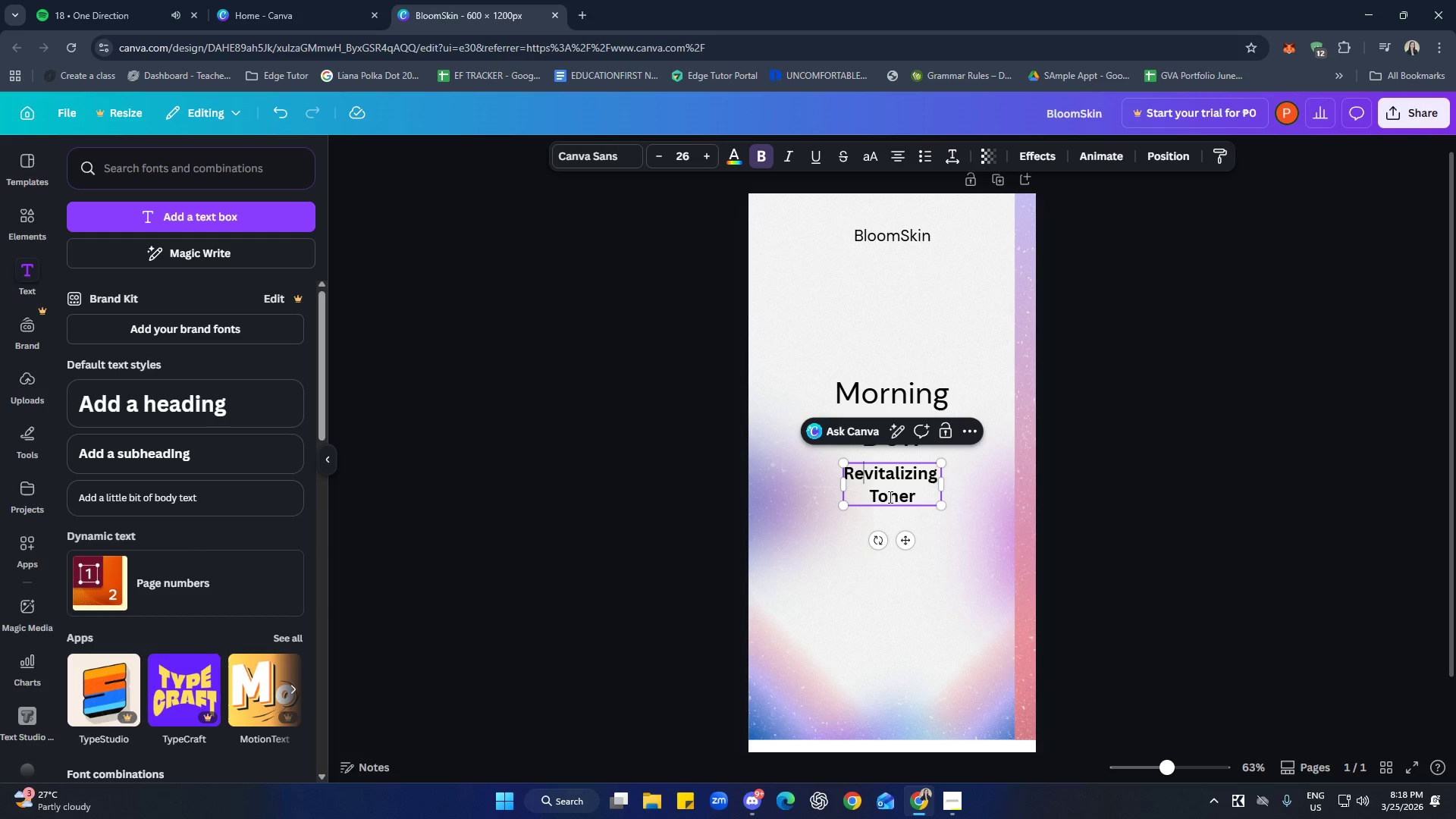 
key(Control+A)
 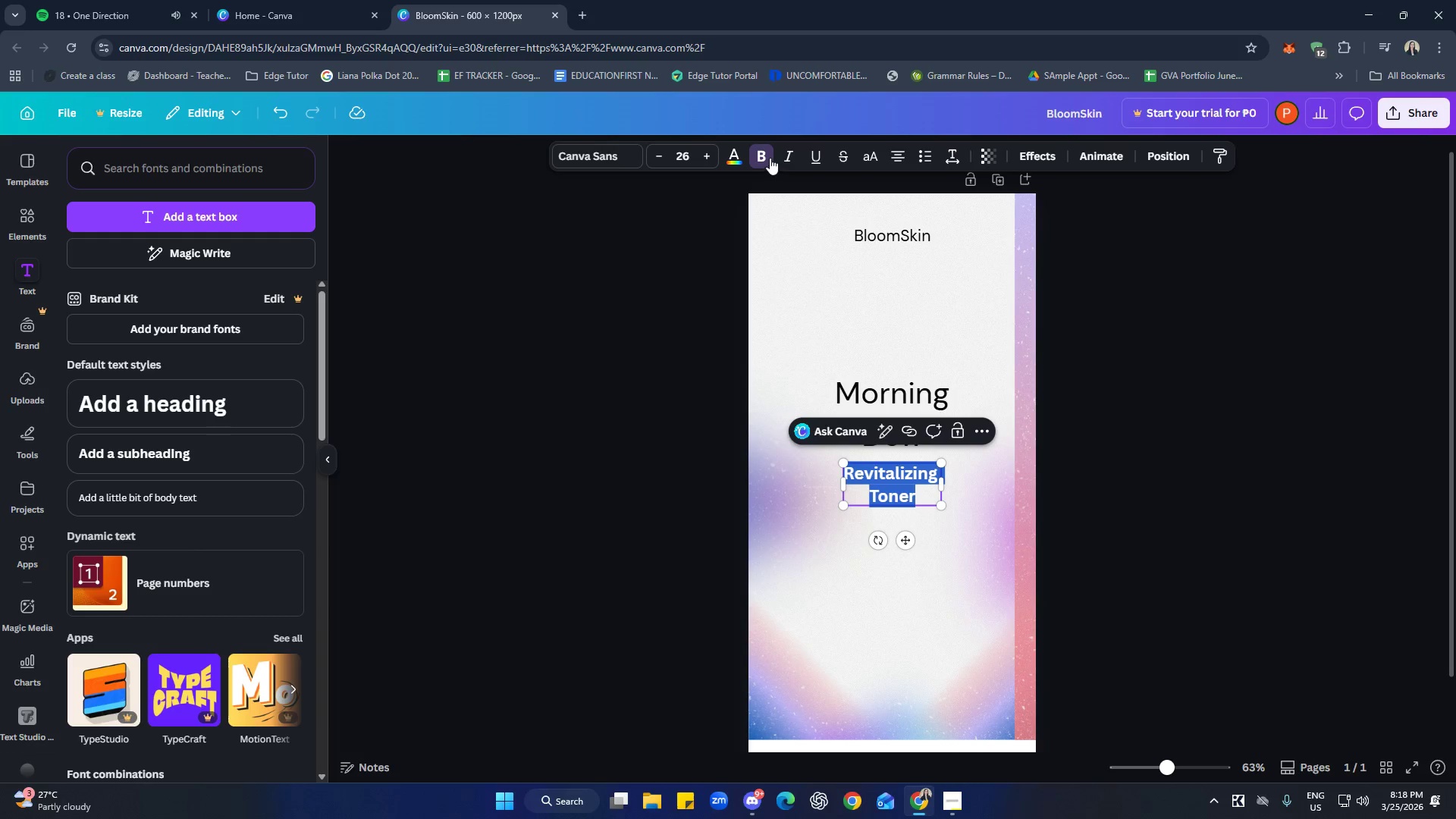 
double_click([1183, 541])
 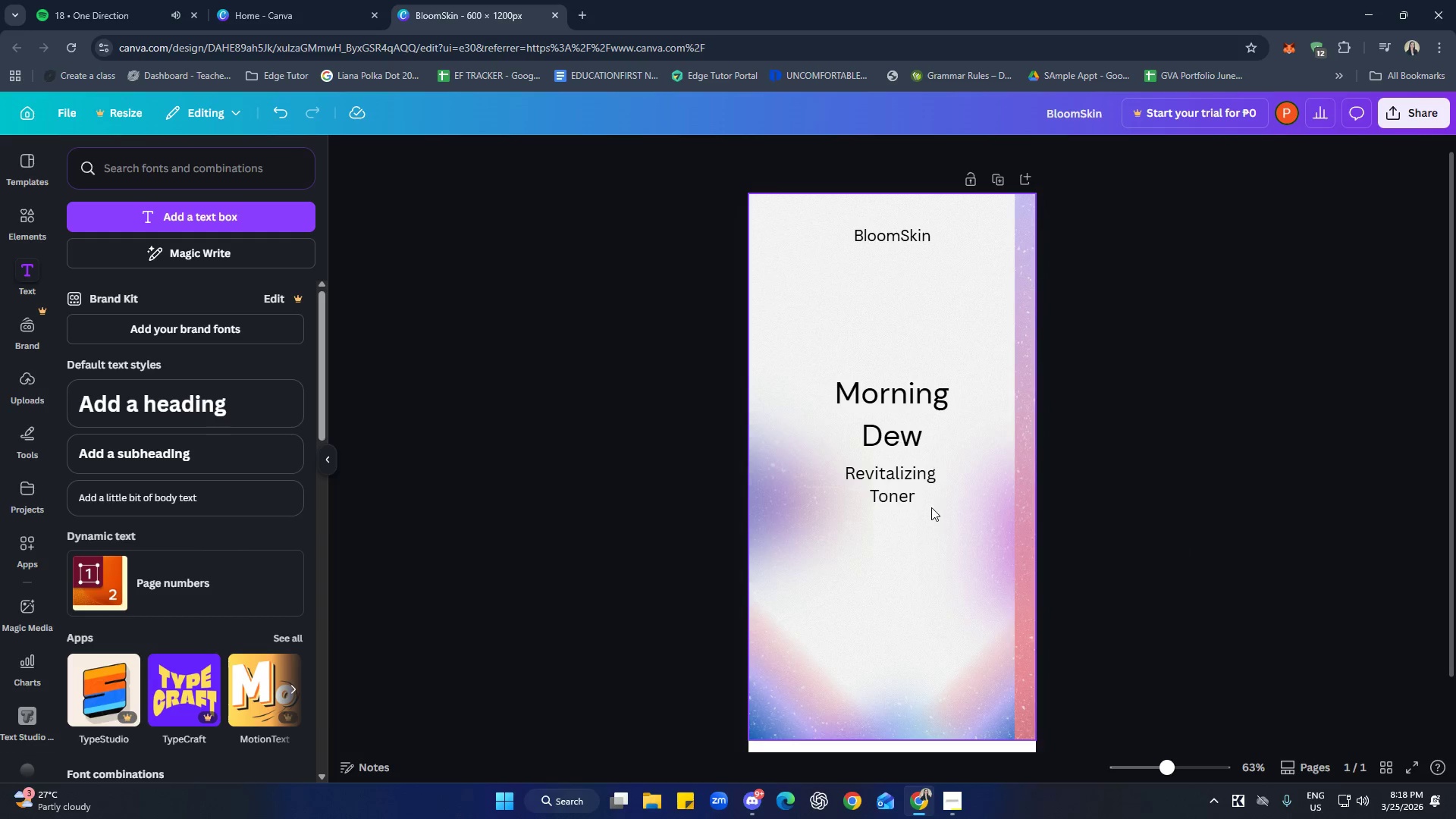 
double_click([910, 498])
 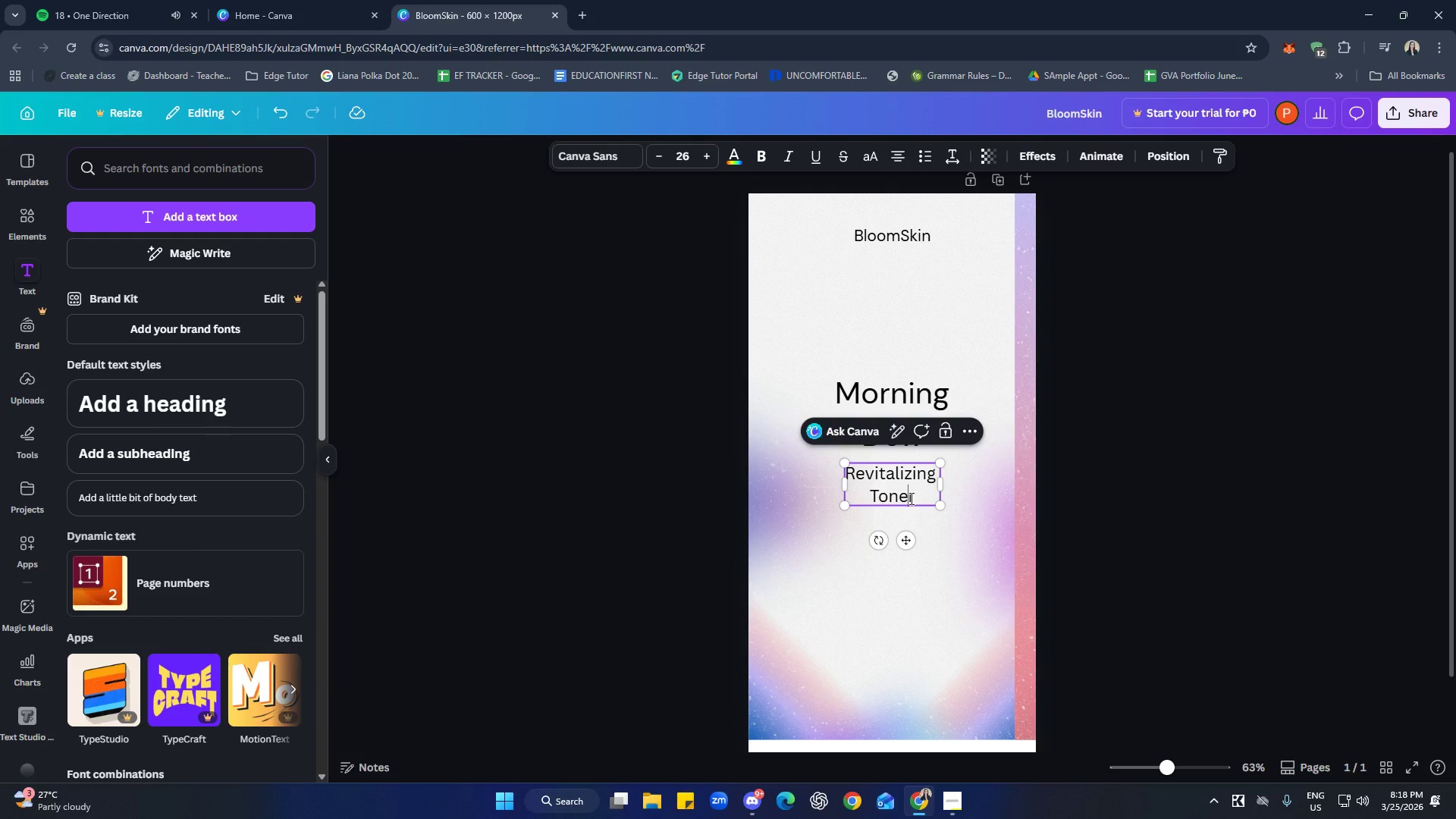 
key(Control+A)
 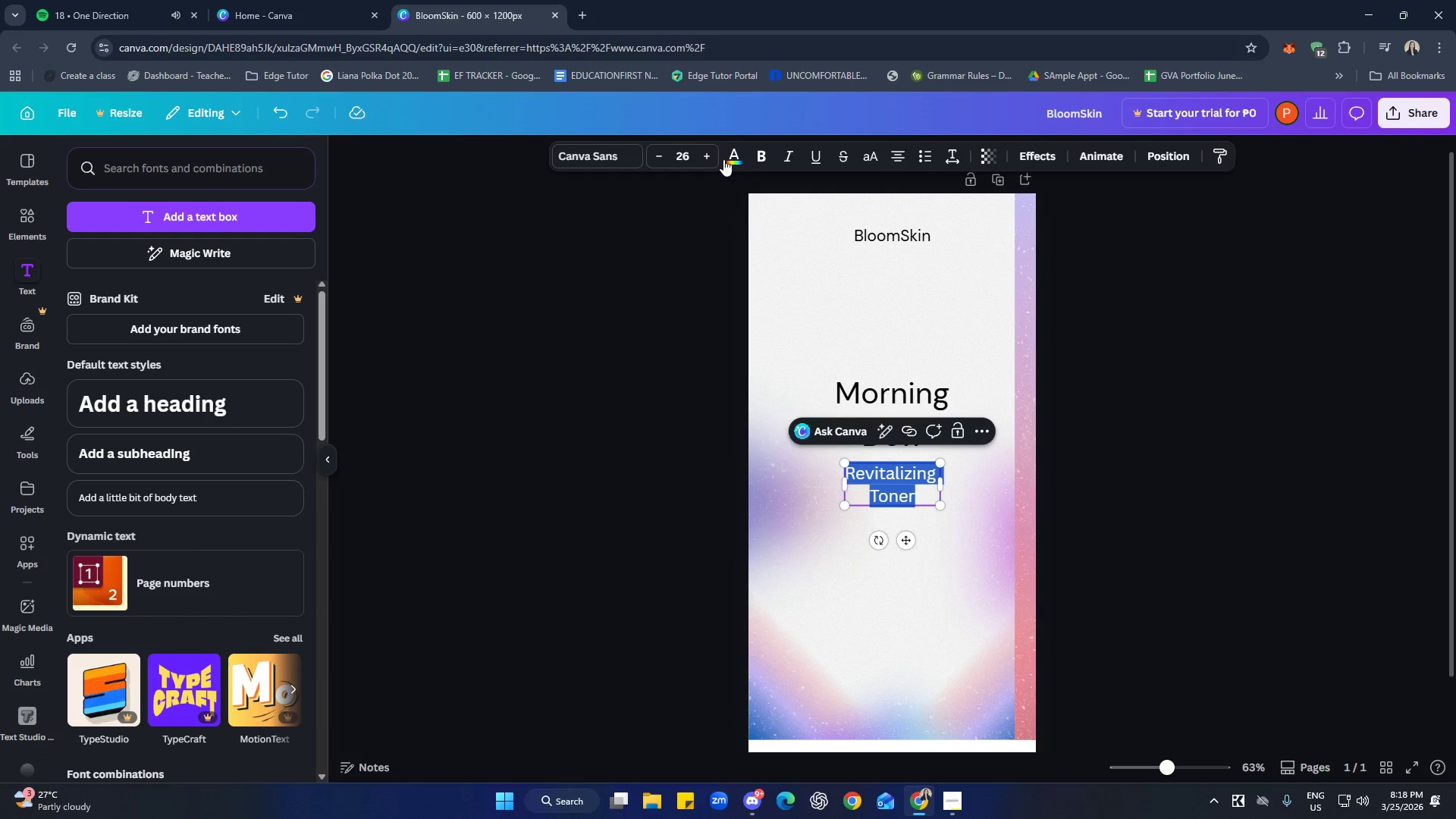 
left_click([733, 148])
 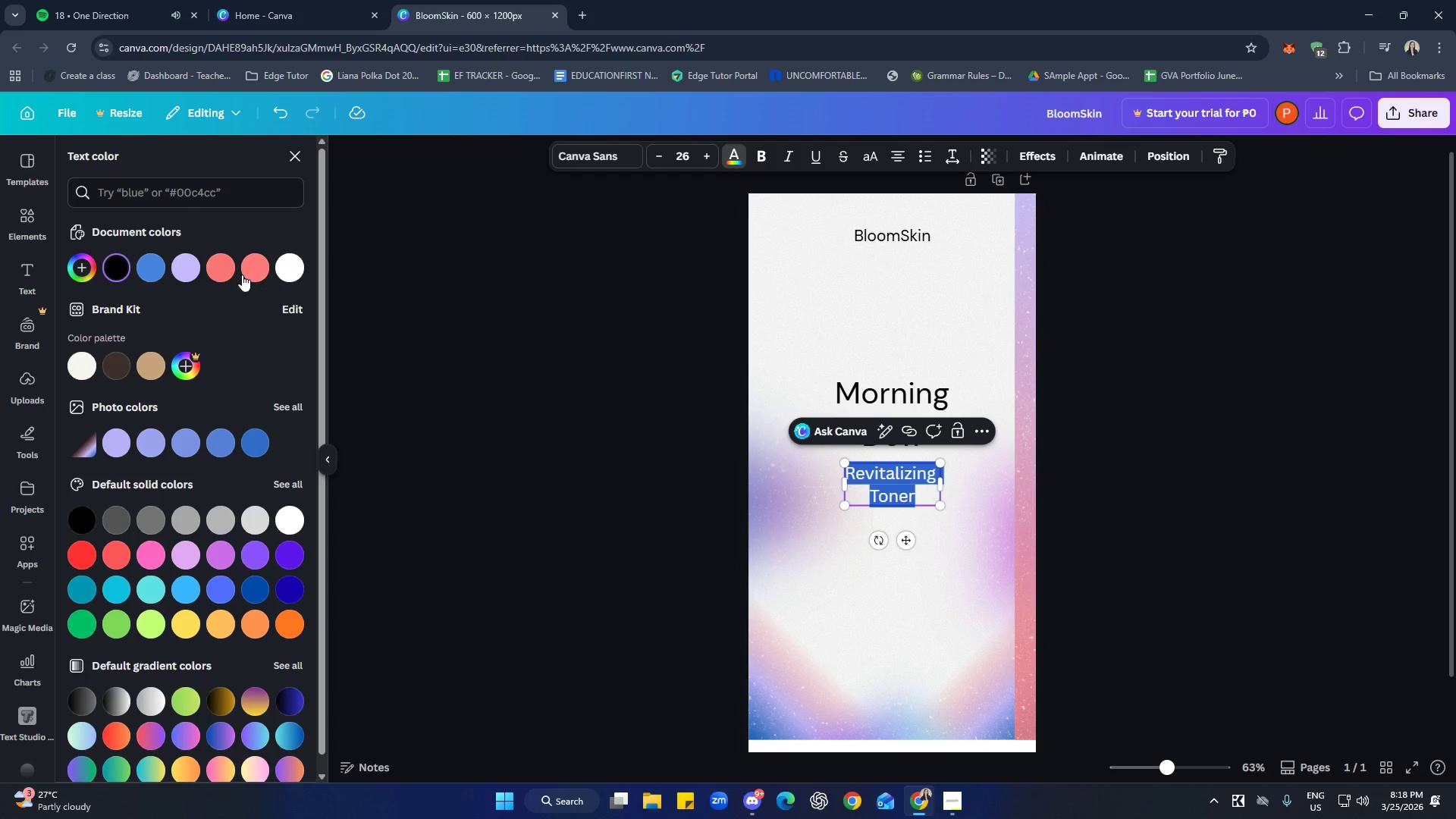 
left_click([230, 268])
 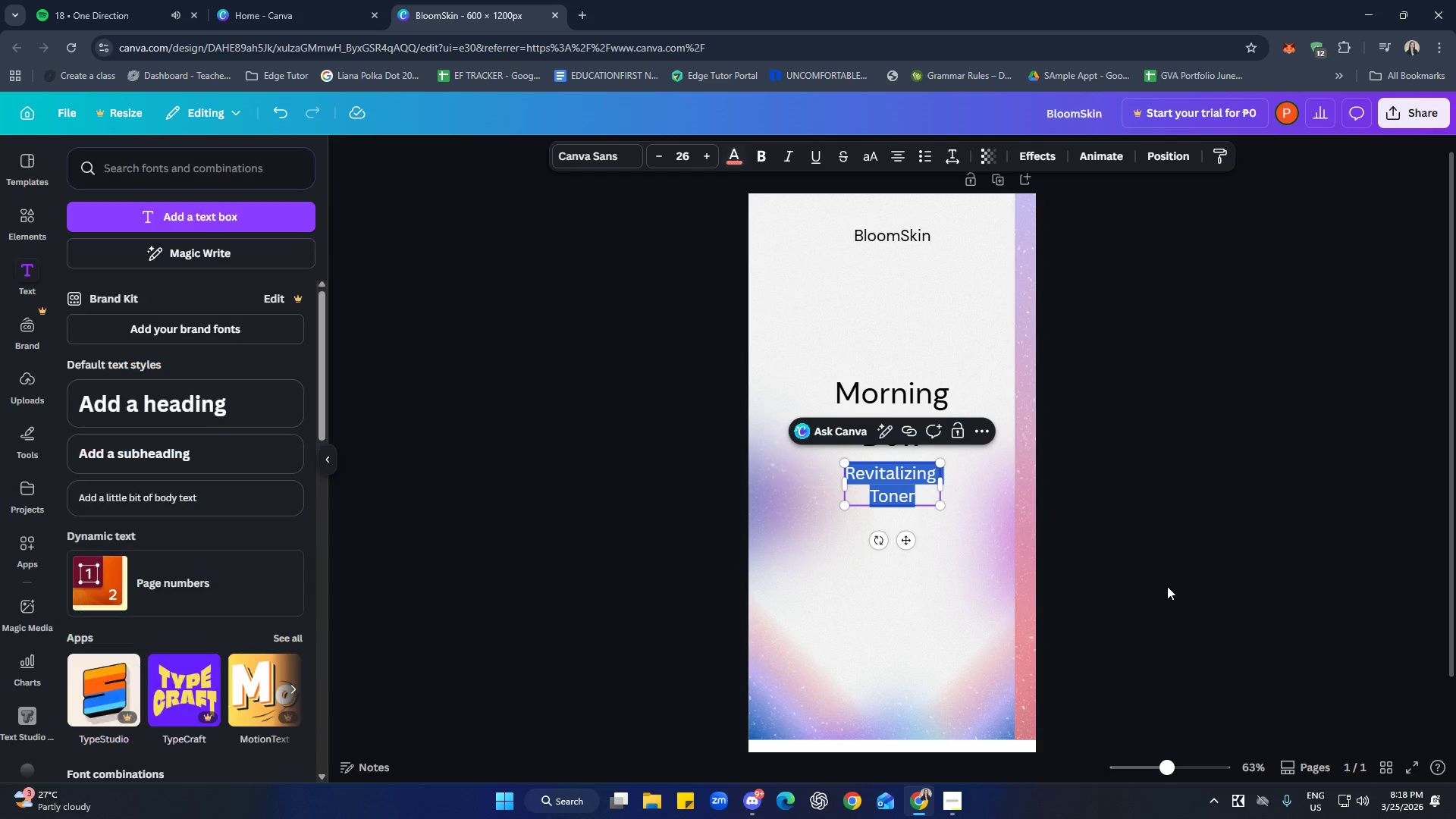 
double_click([1183, 589])
 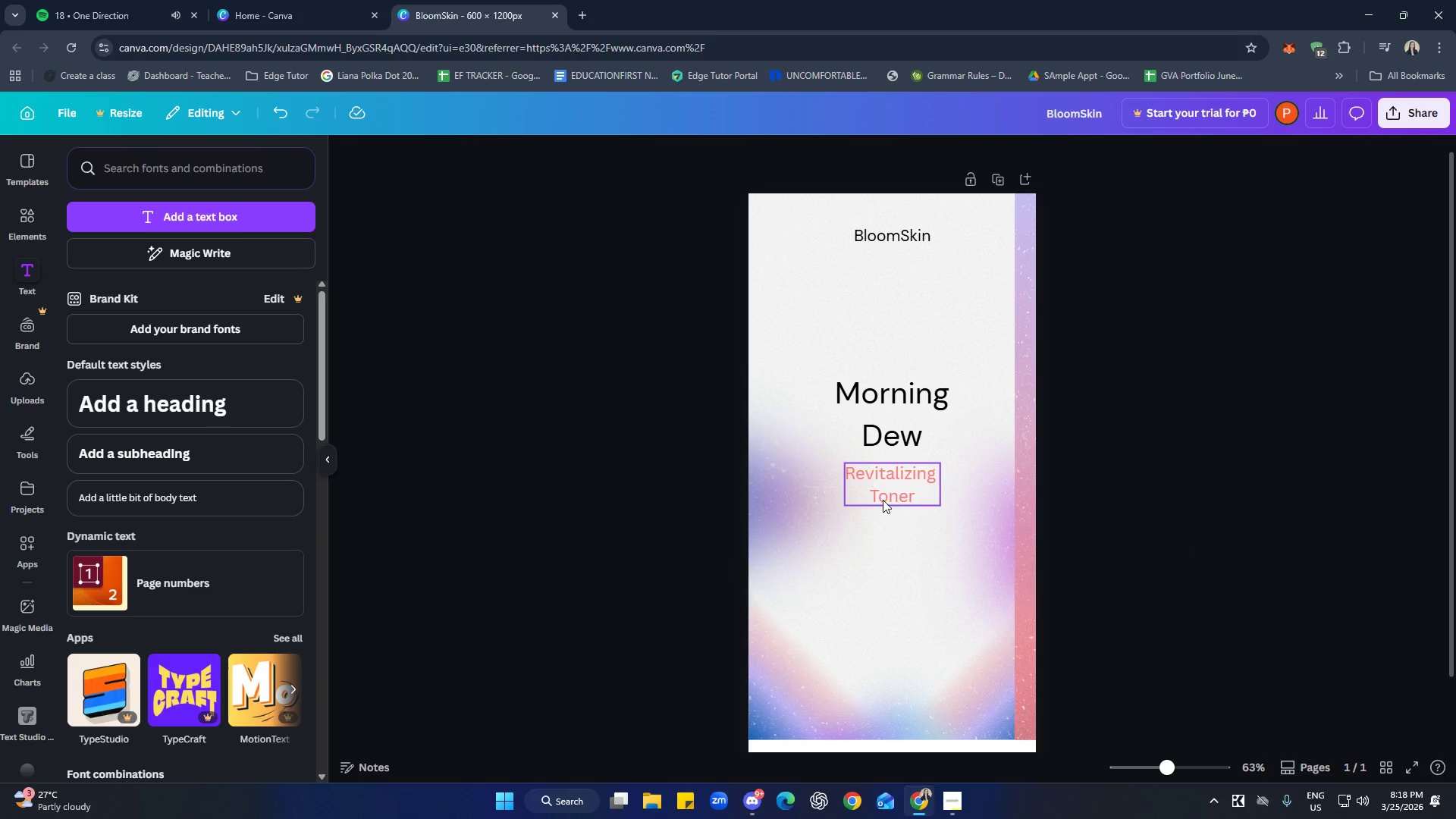 
left_click([891, 494])
 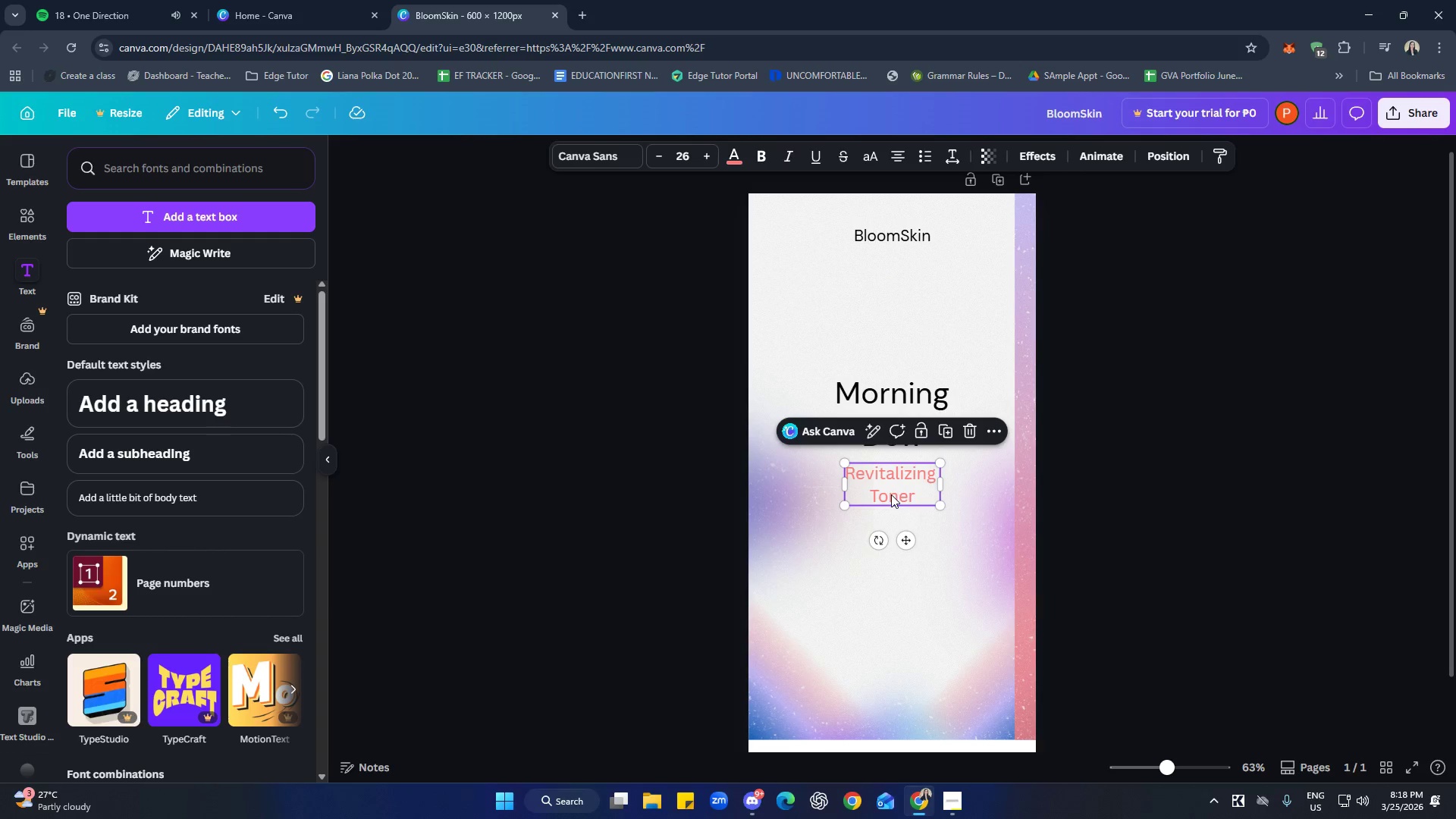 
key(Control+A)
 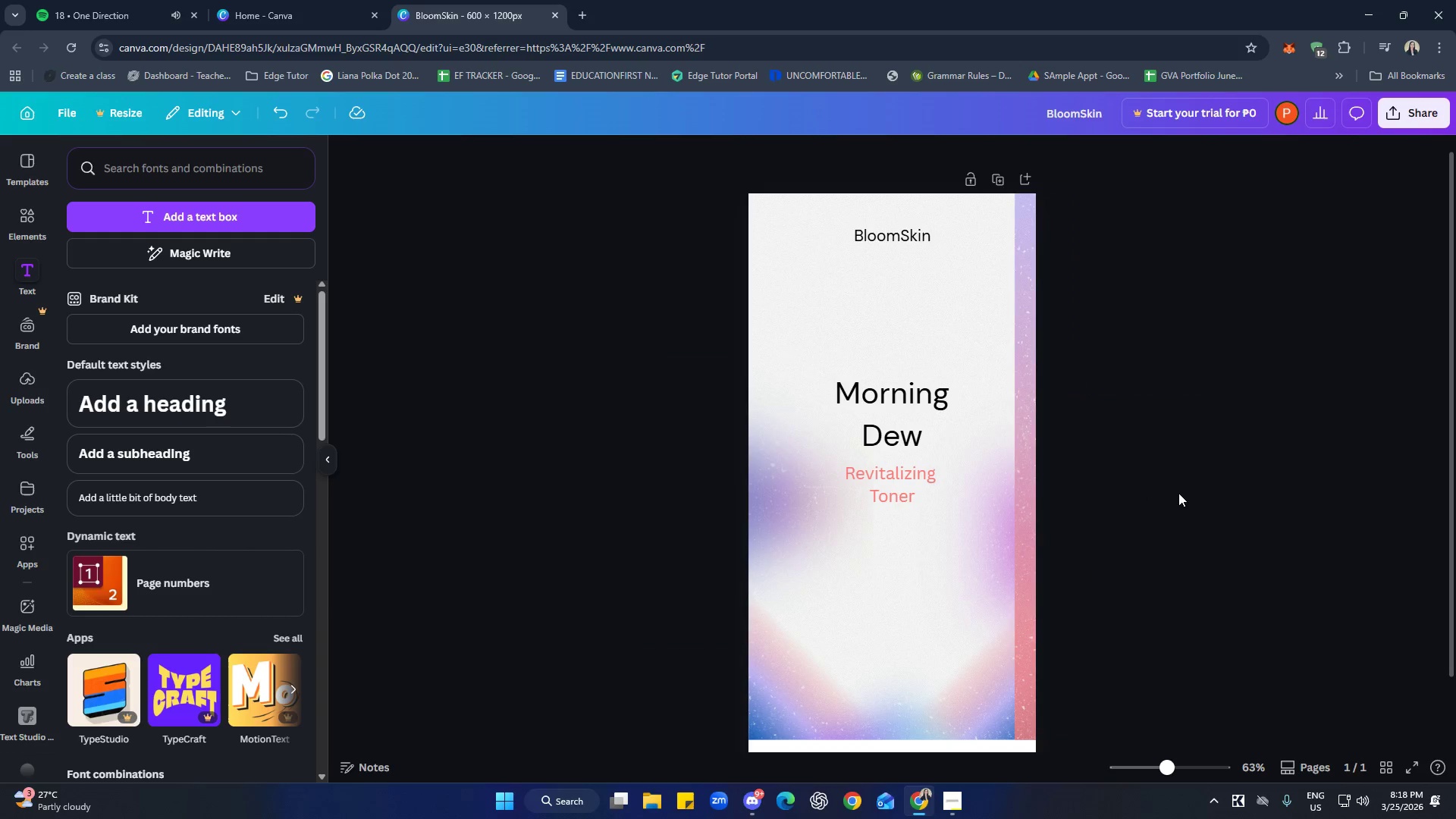 
double_click([880, 488])
 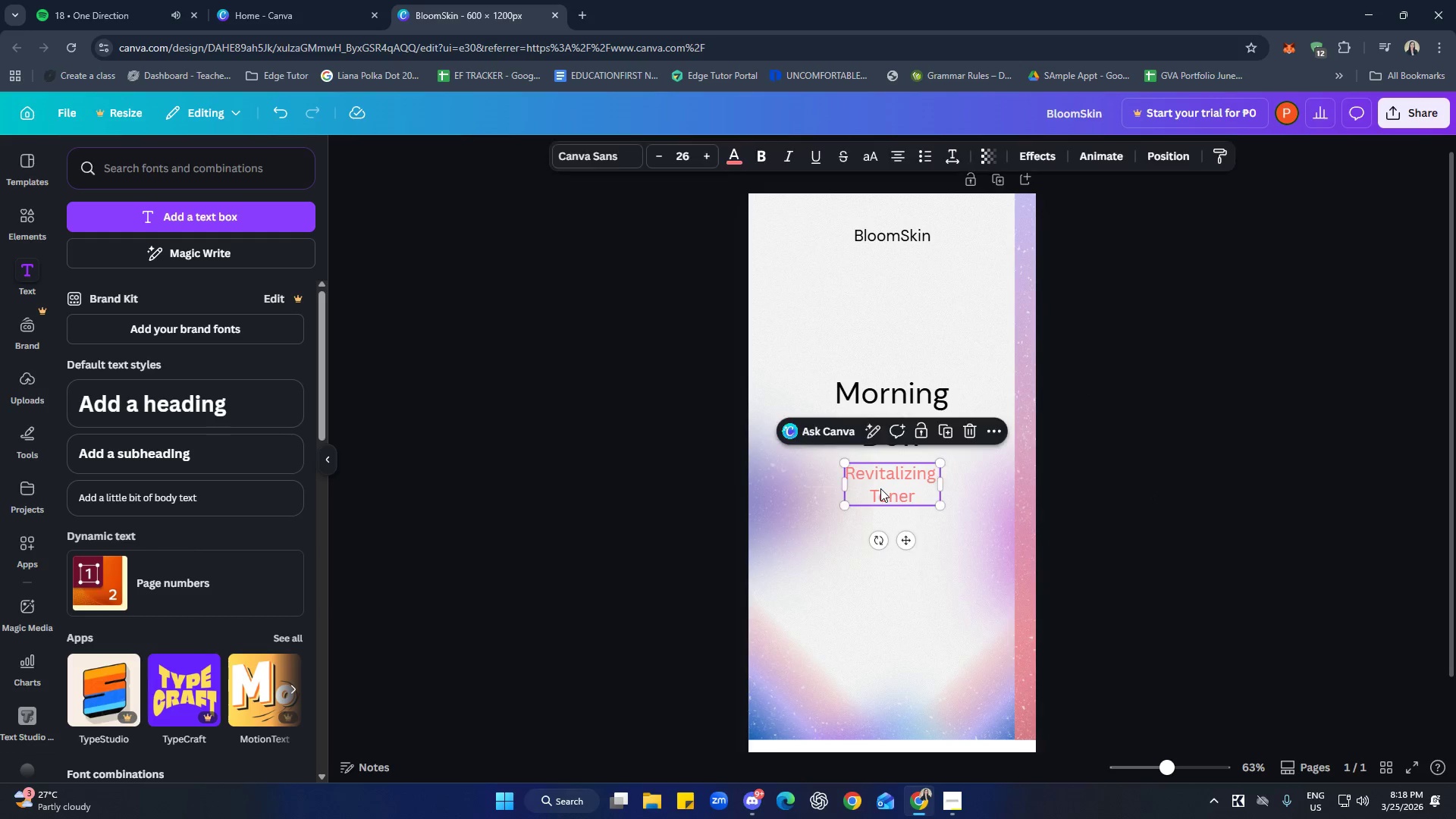 
triple_click([880, 488])
 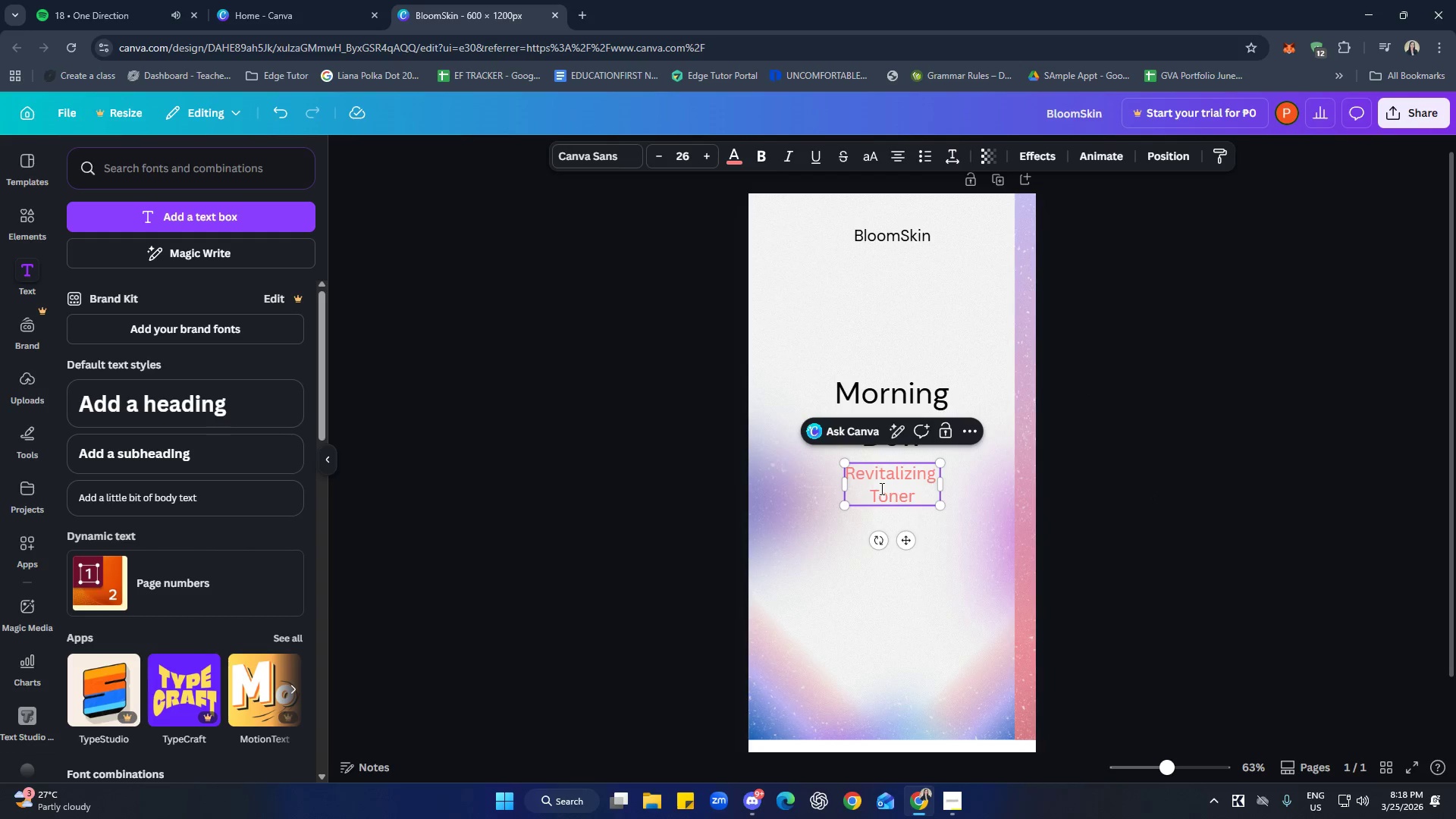 
key(Control+A)
 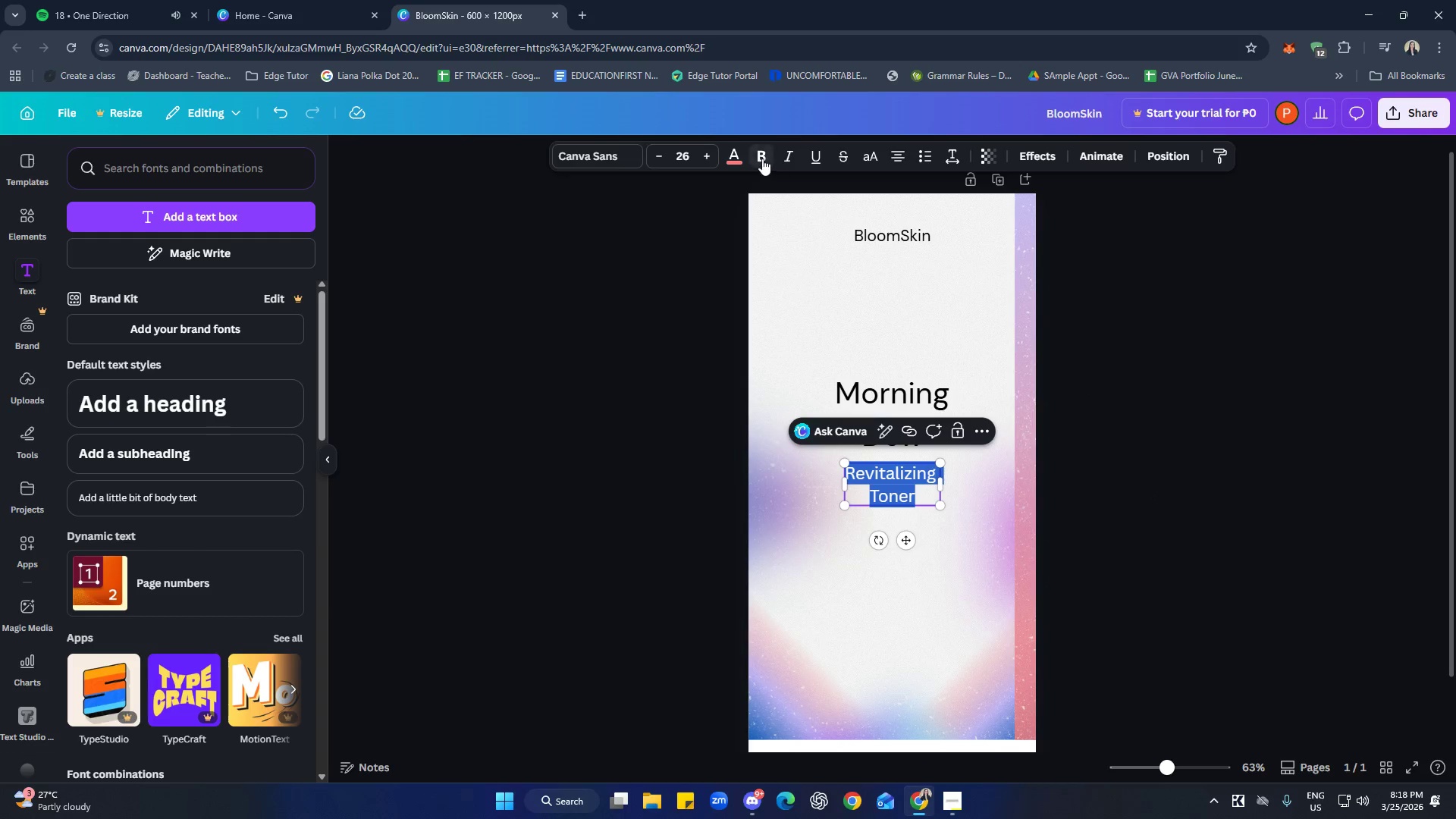 
double_click([1163, 525])
 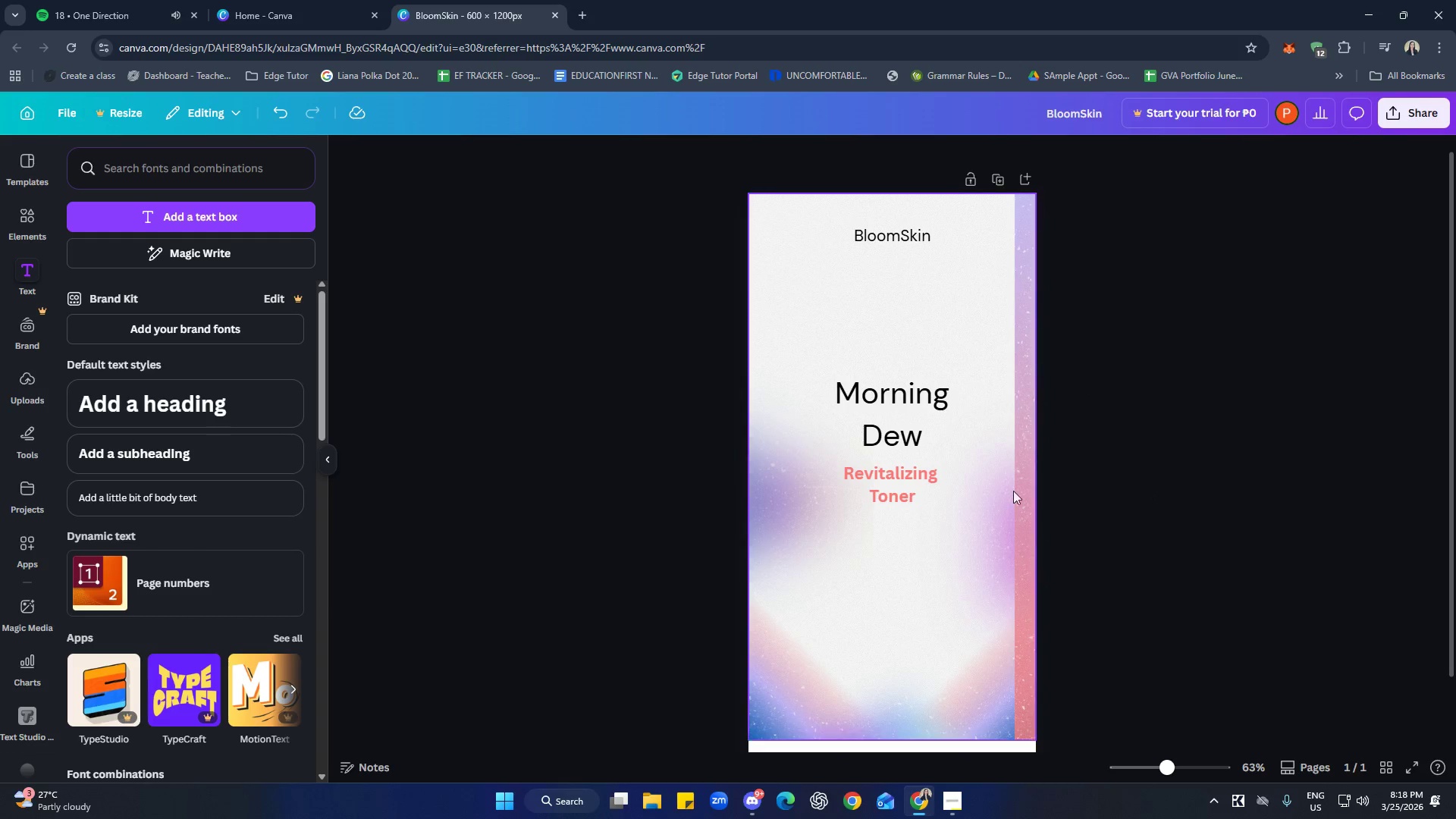 
left_click([890, 410])
 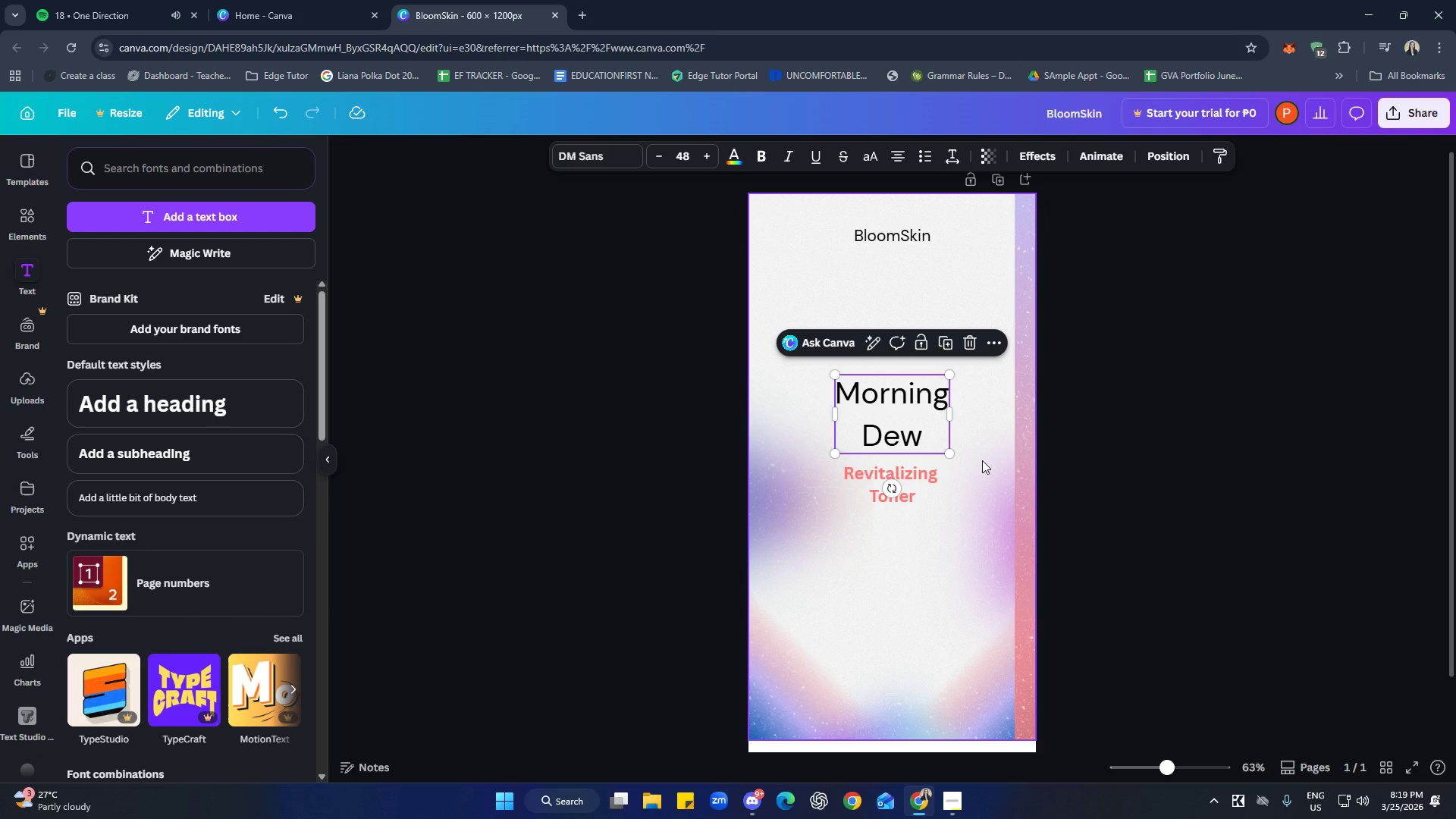 
wait(36.03)
 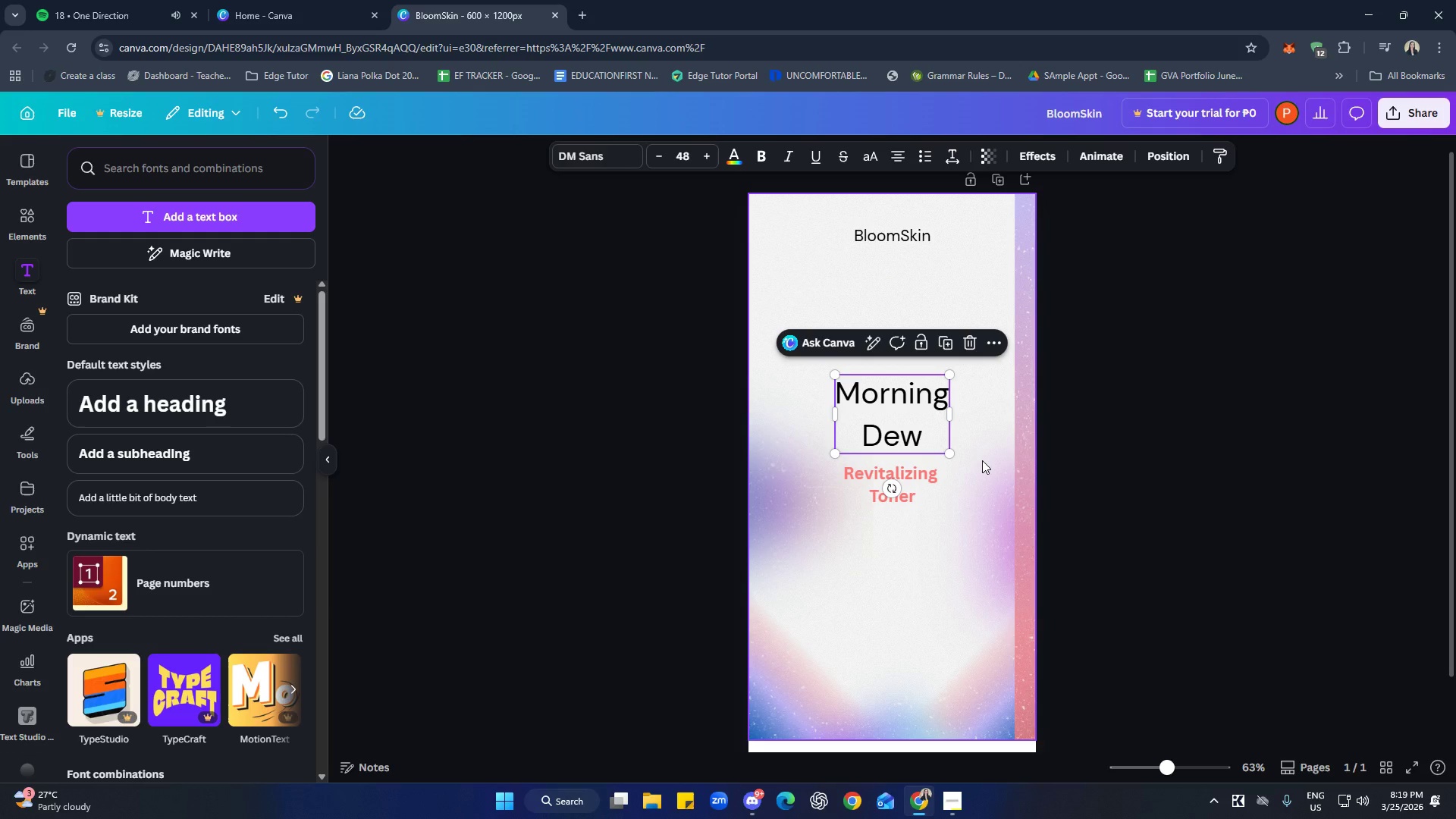 
left_click([1184, 476])
 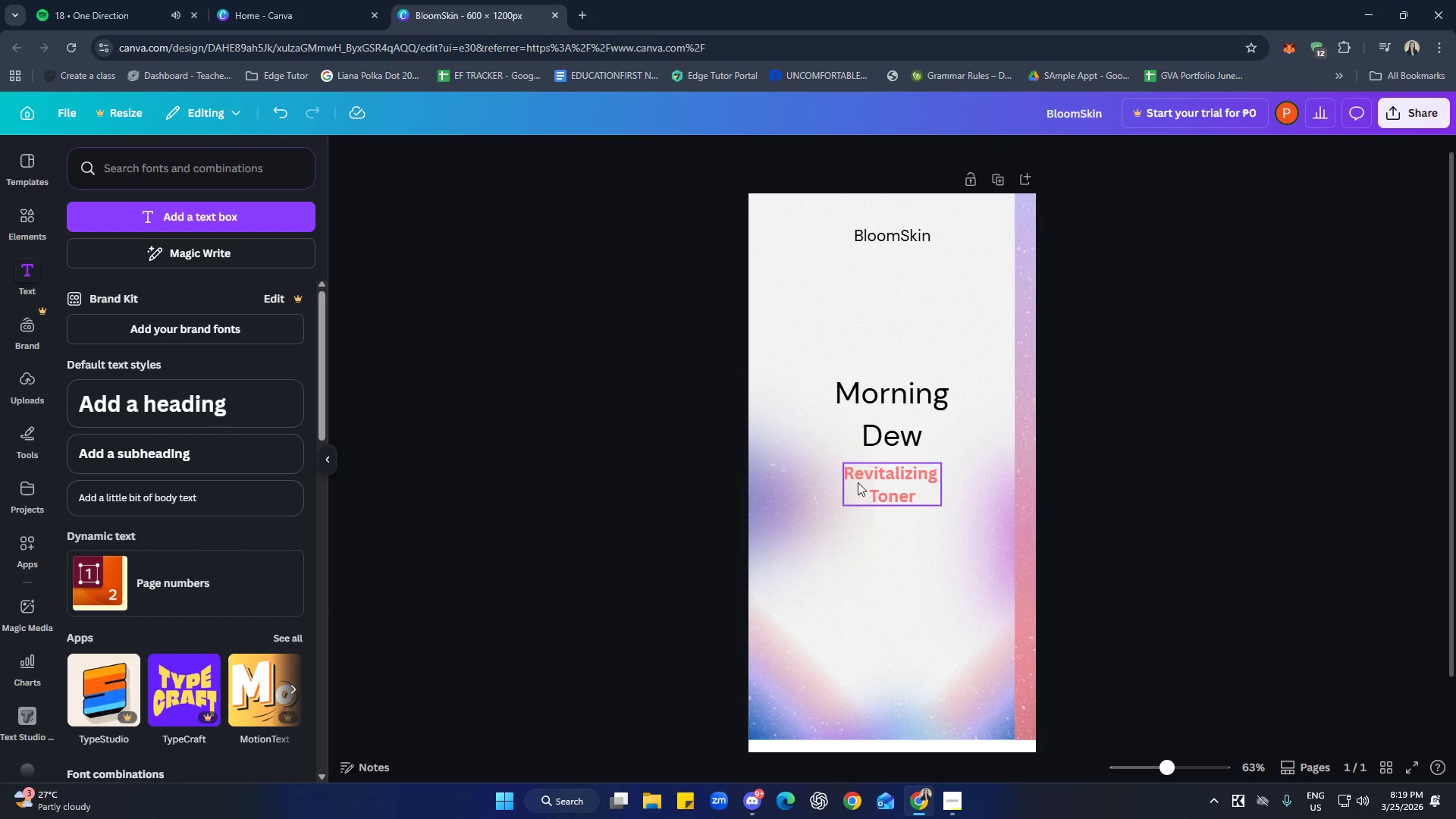 
left_click([179, 466])
 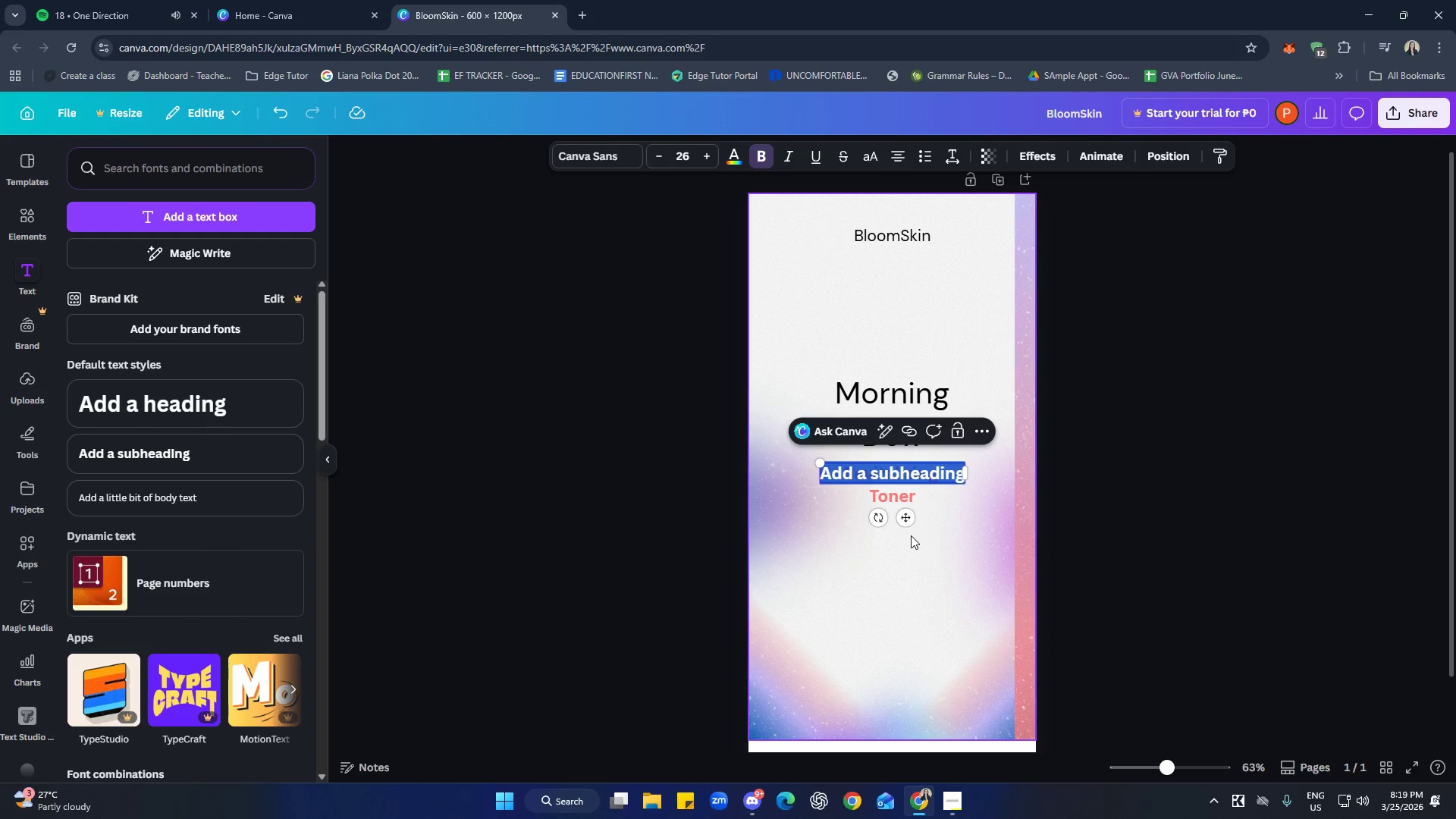 
left_click_drag(start_coordinate=[905, 519], to_coordinate=[905, 621])
 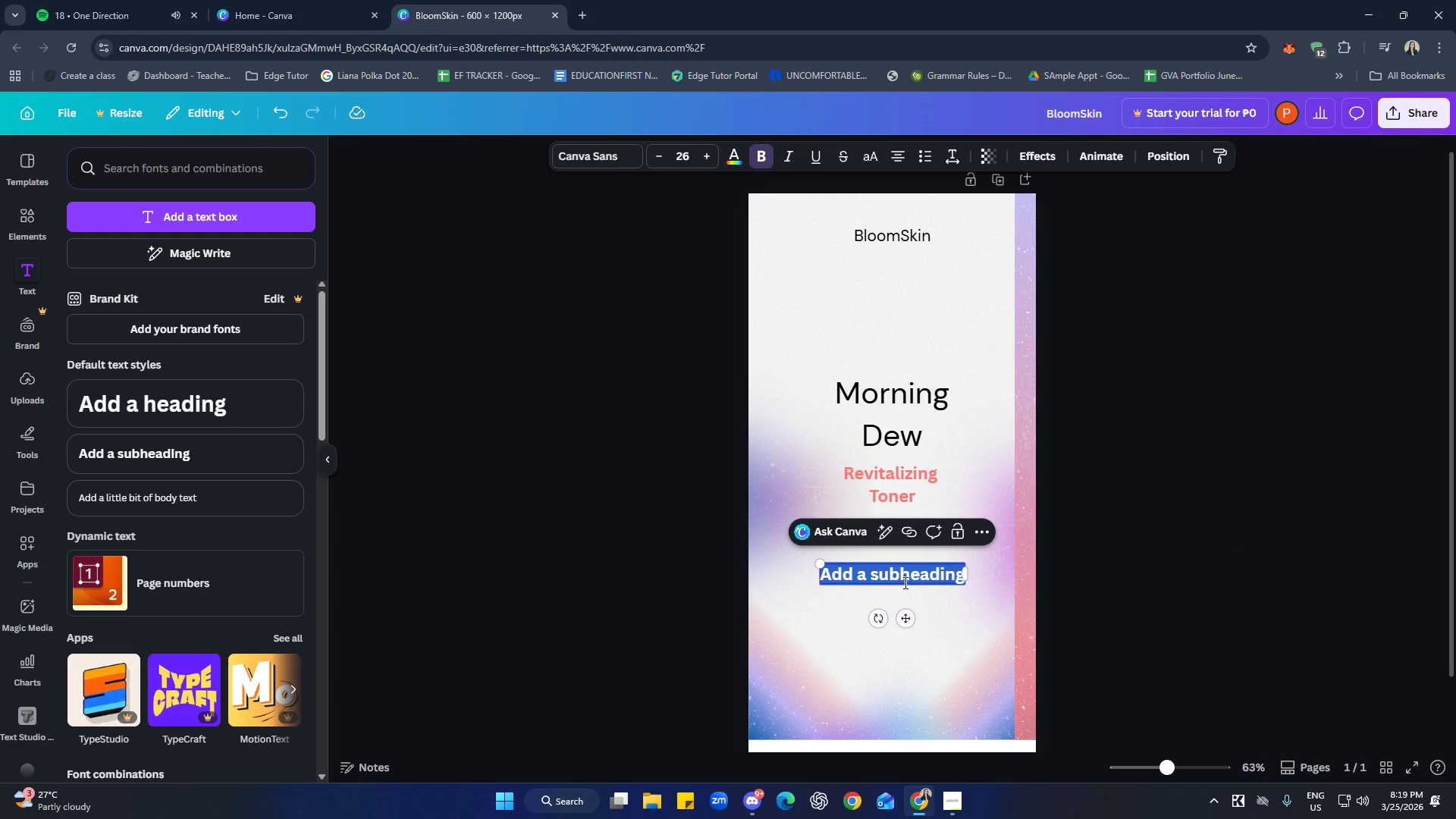 
left_click([904, 582])
 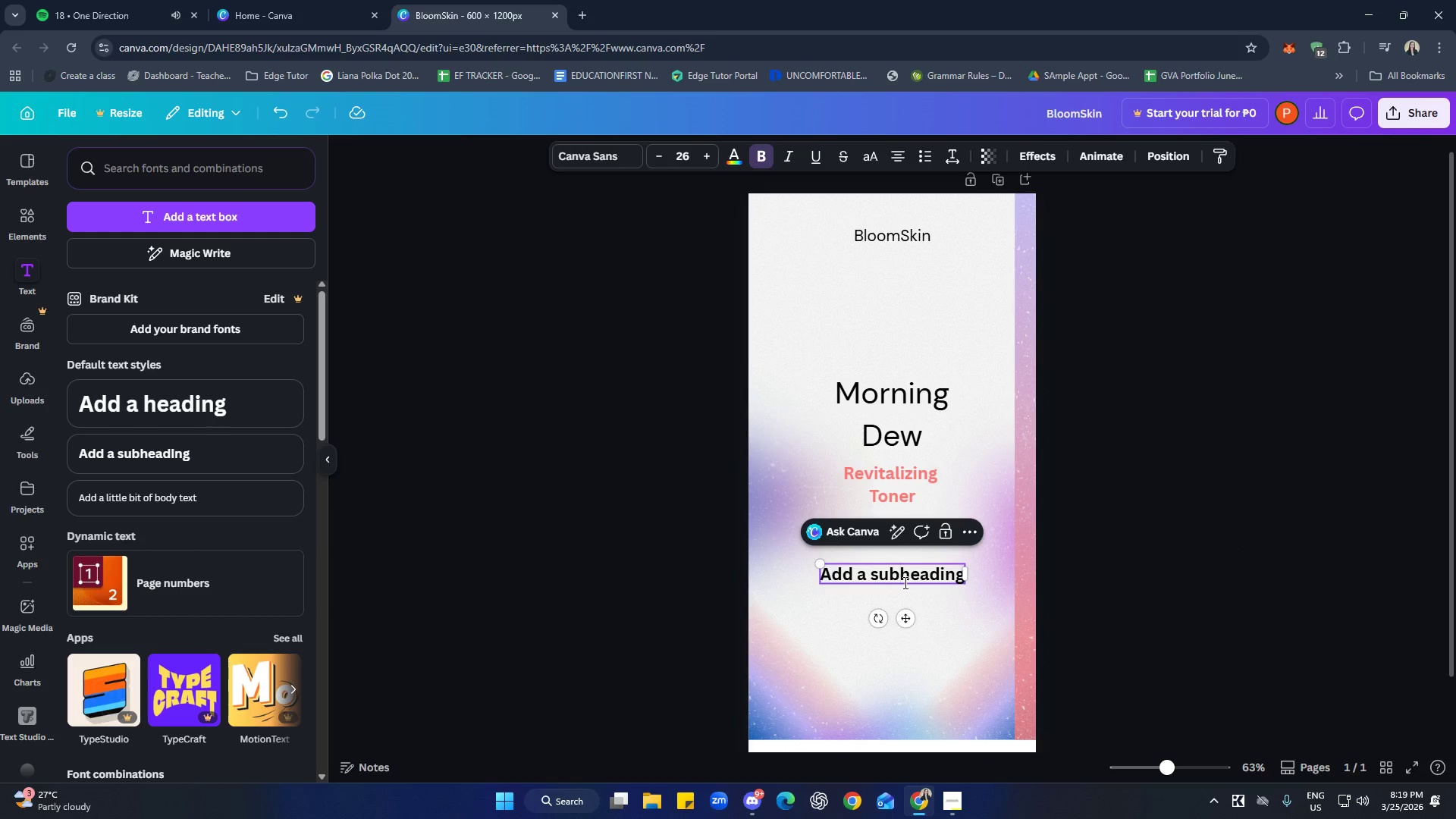 
double_click([904, 582])
 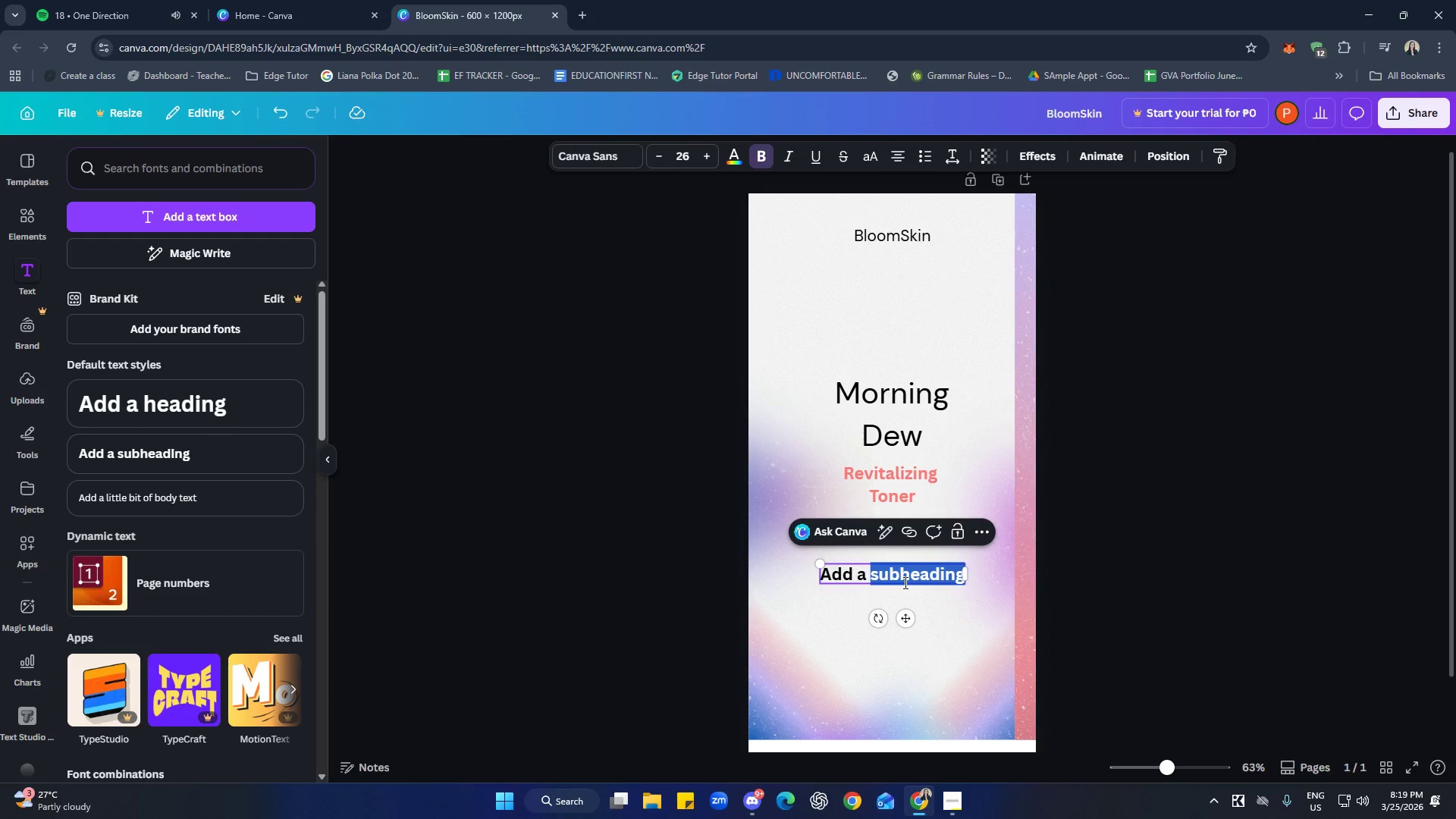 
triple_click([904, 582])
 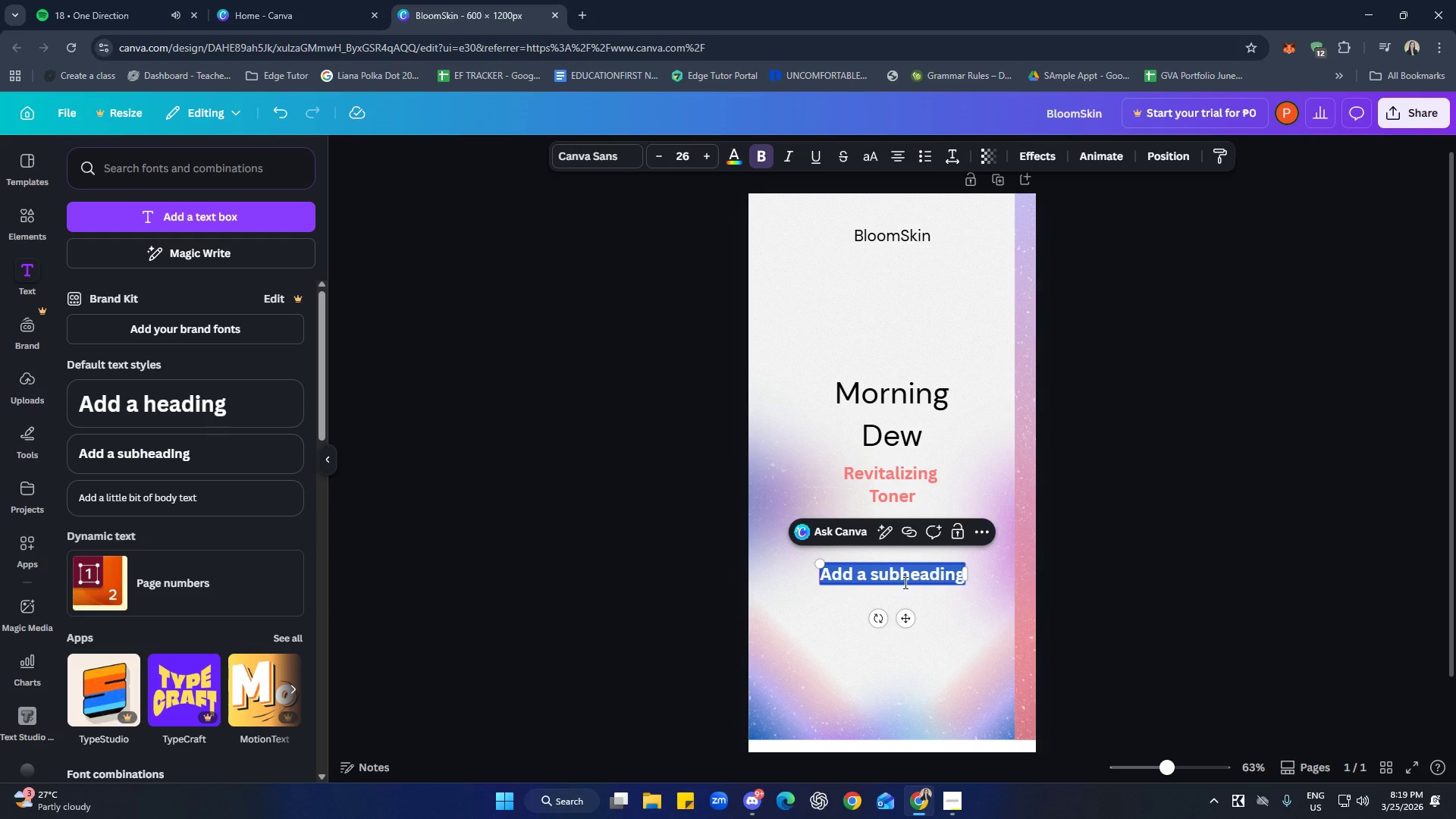 
type(Refresh &)
 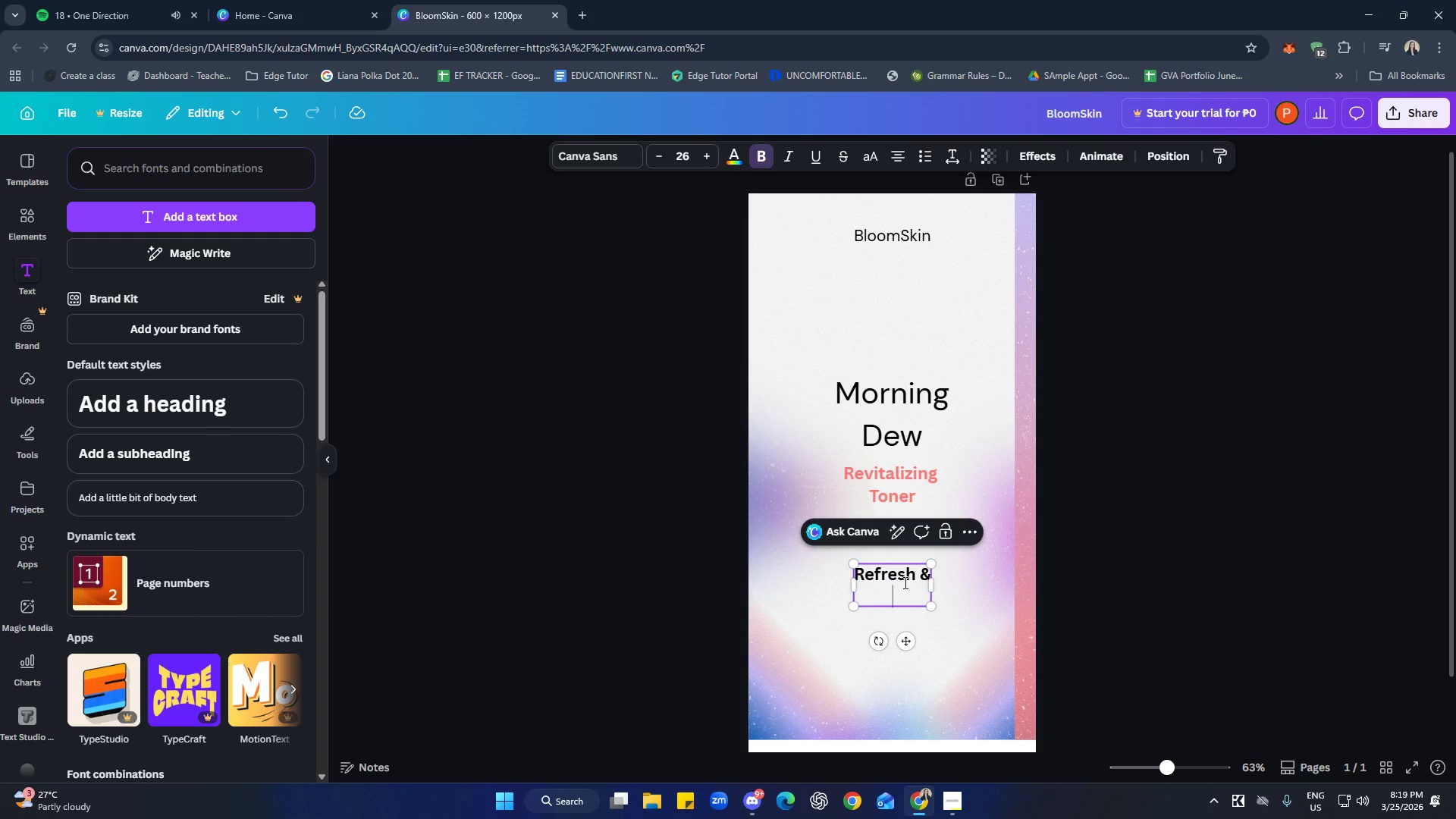 
 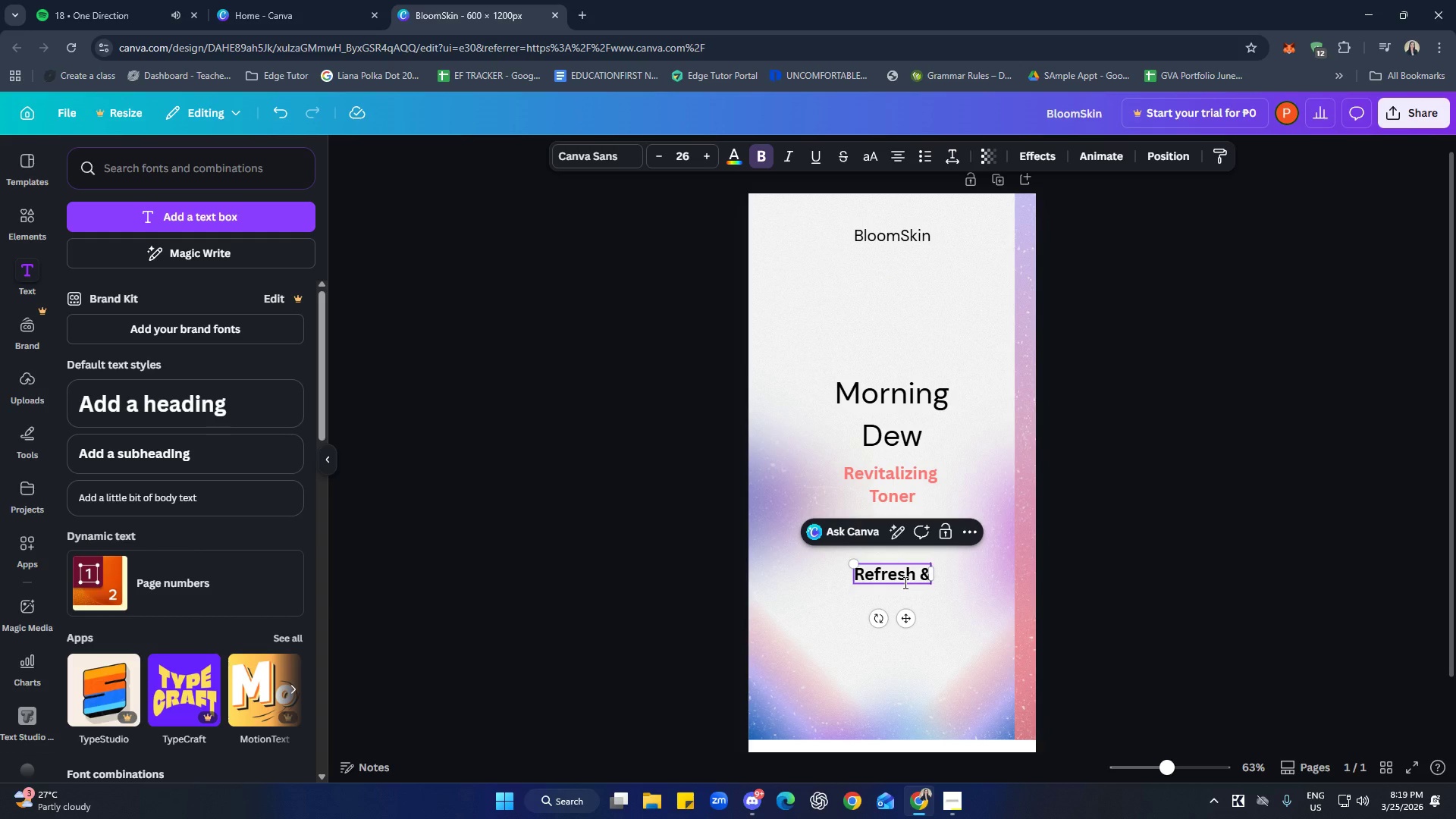 
key(Enter)
 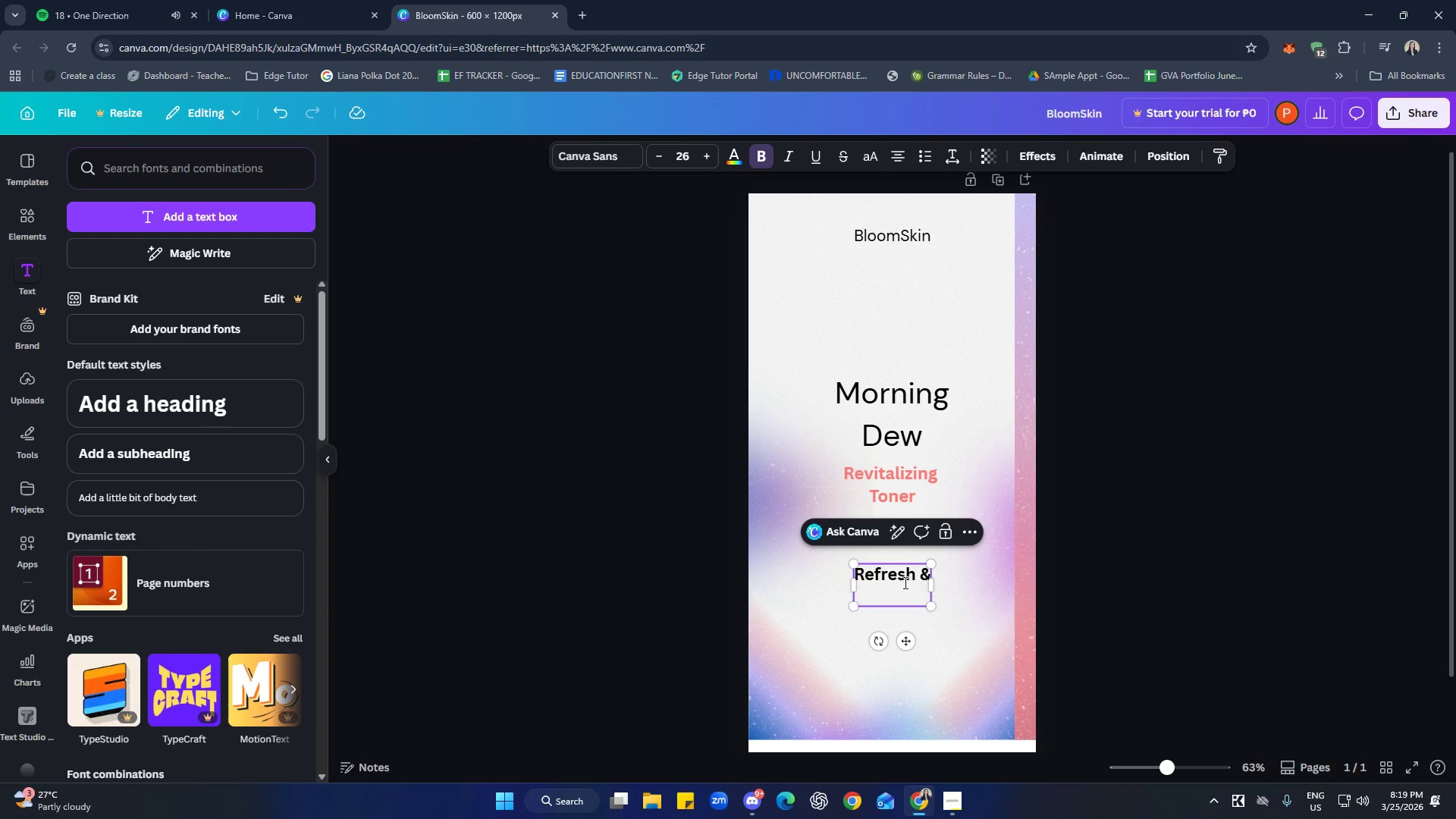 
type(Ba;ance)
key(Backspace)
key(Backspace)
key(Backspace)
key(Backspace)
key(Backspace)
type(lance)
 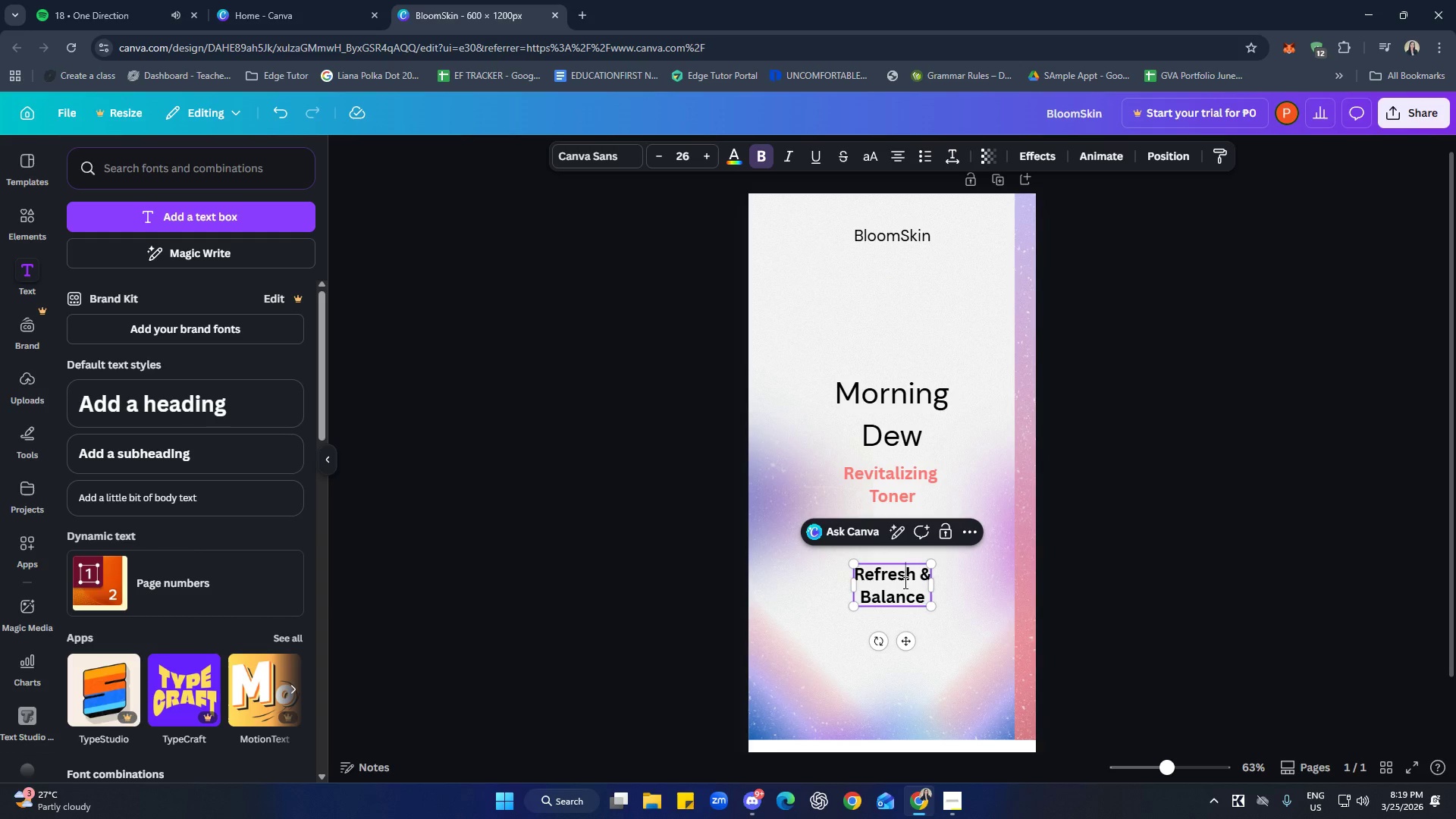 
double_click([904, 582])
 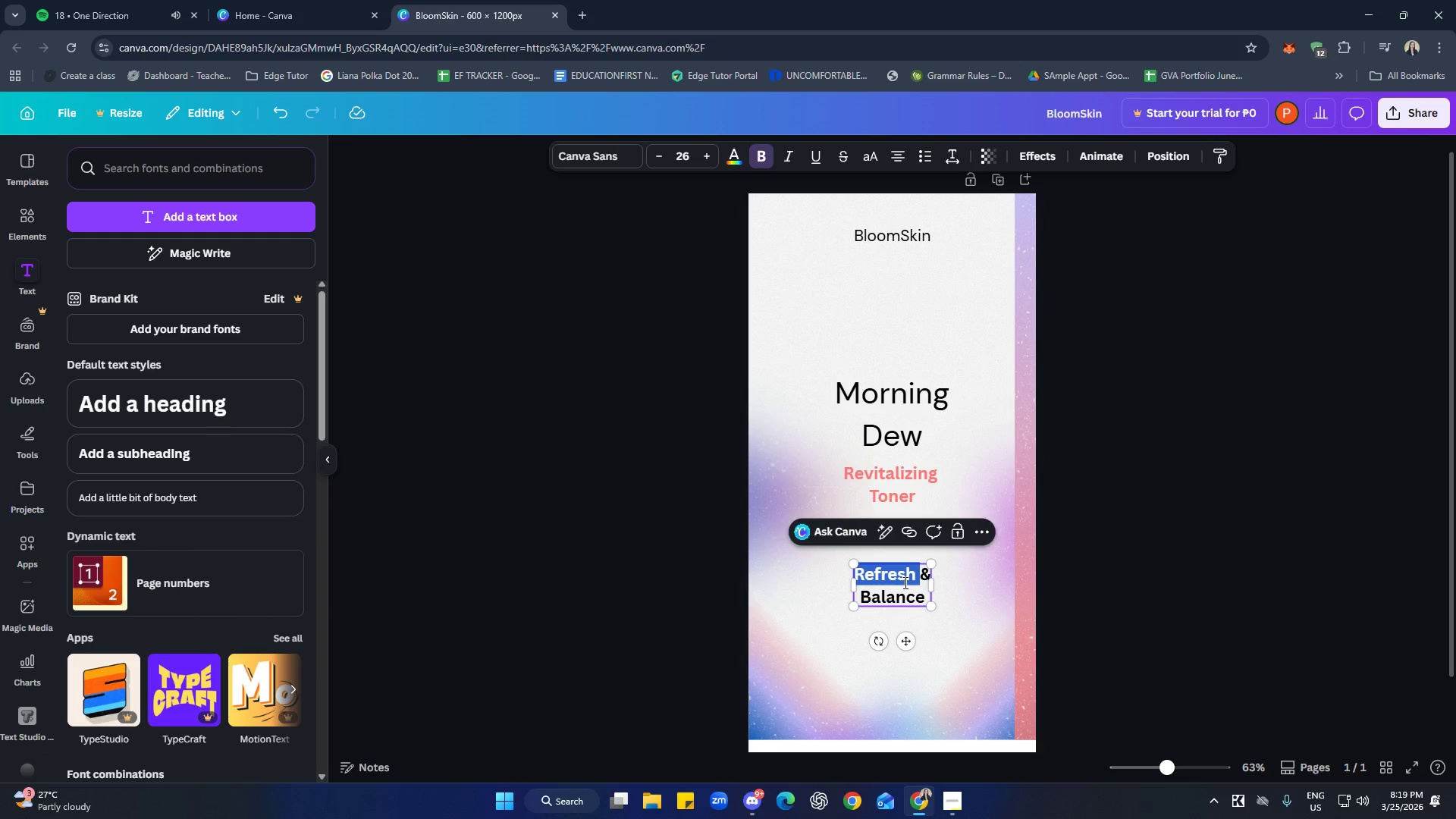 
triple_click([904, 582])
 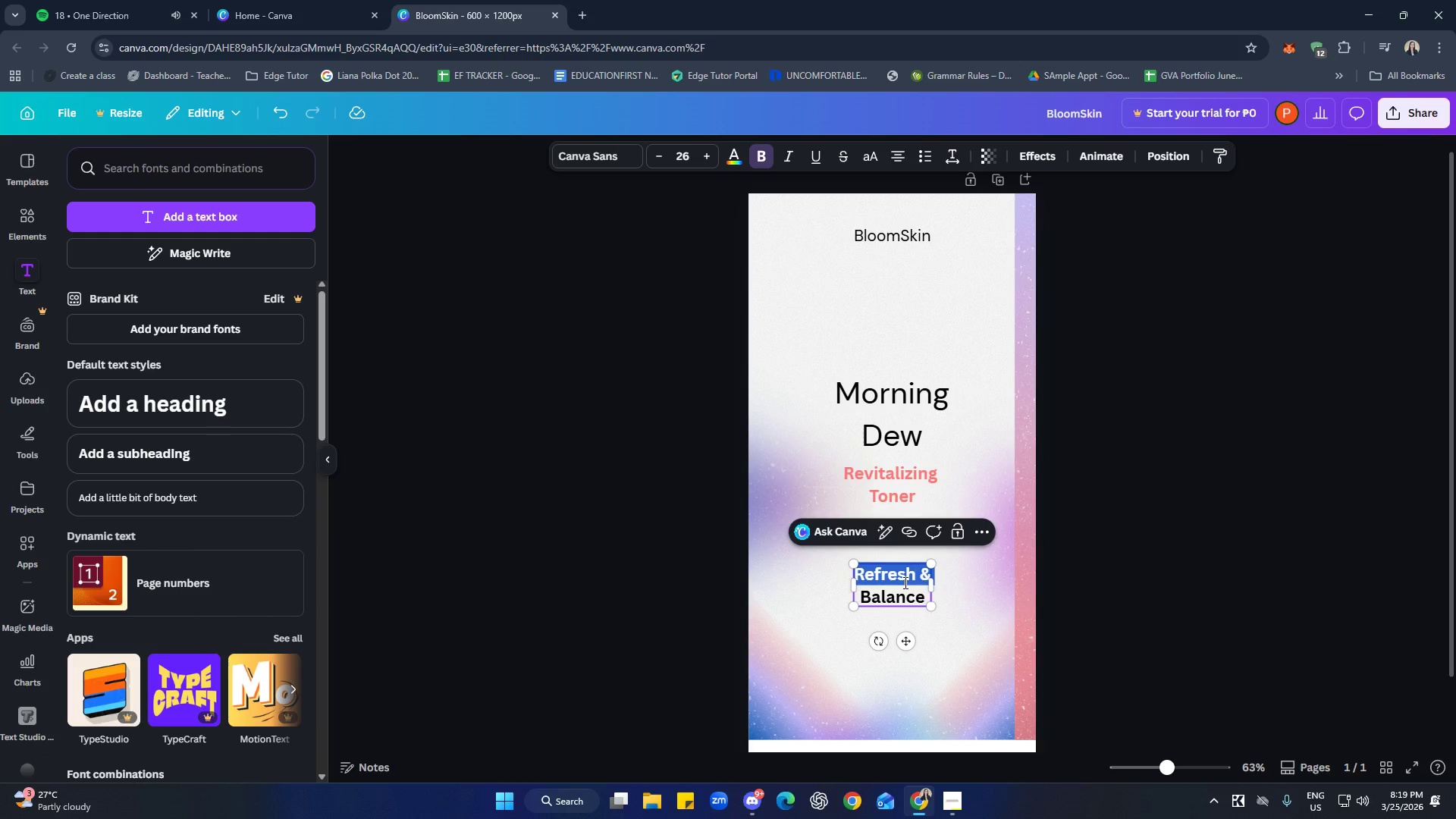 
triple_click([904, 582])
 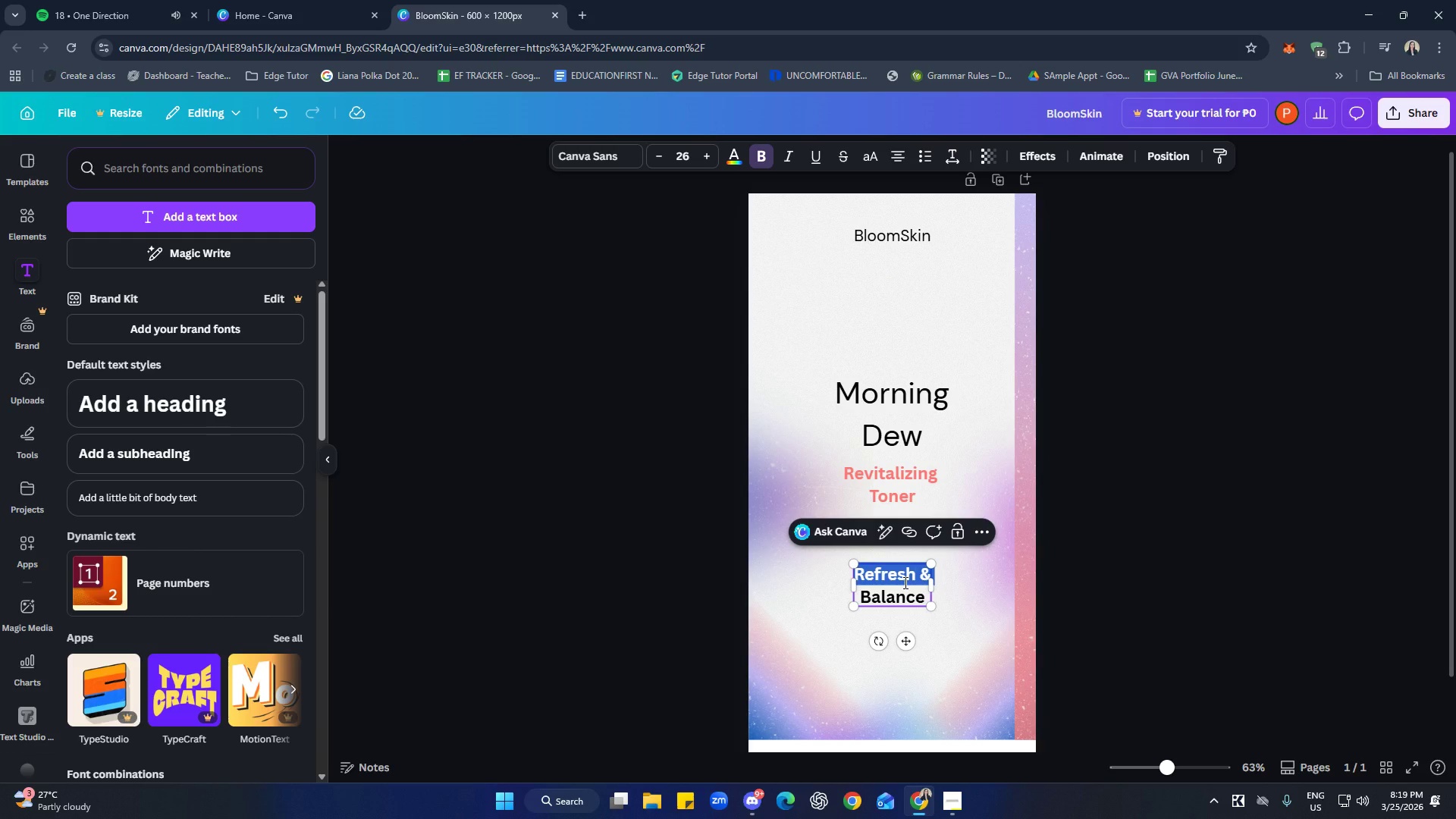 
key(Control+A)
 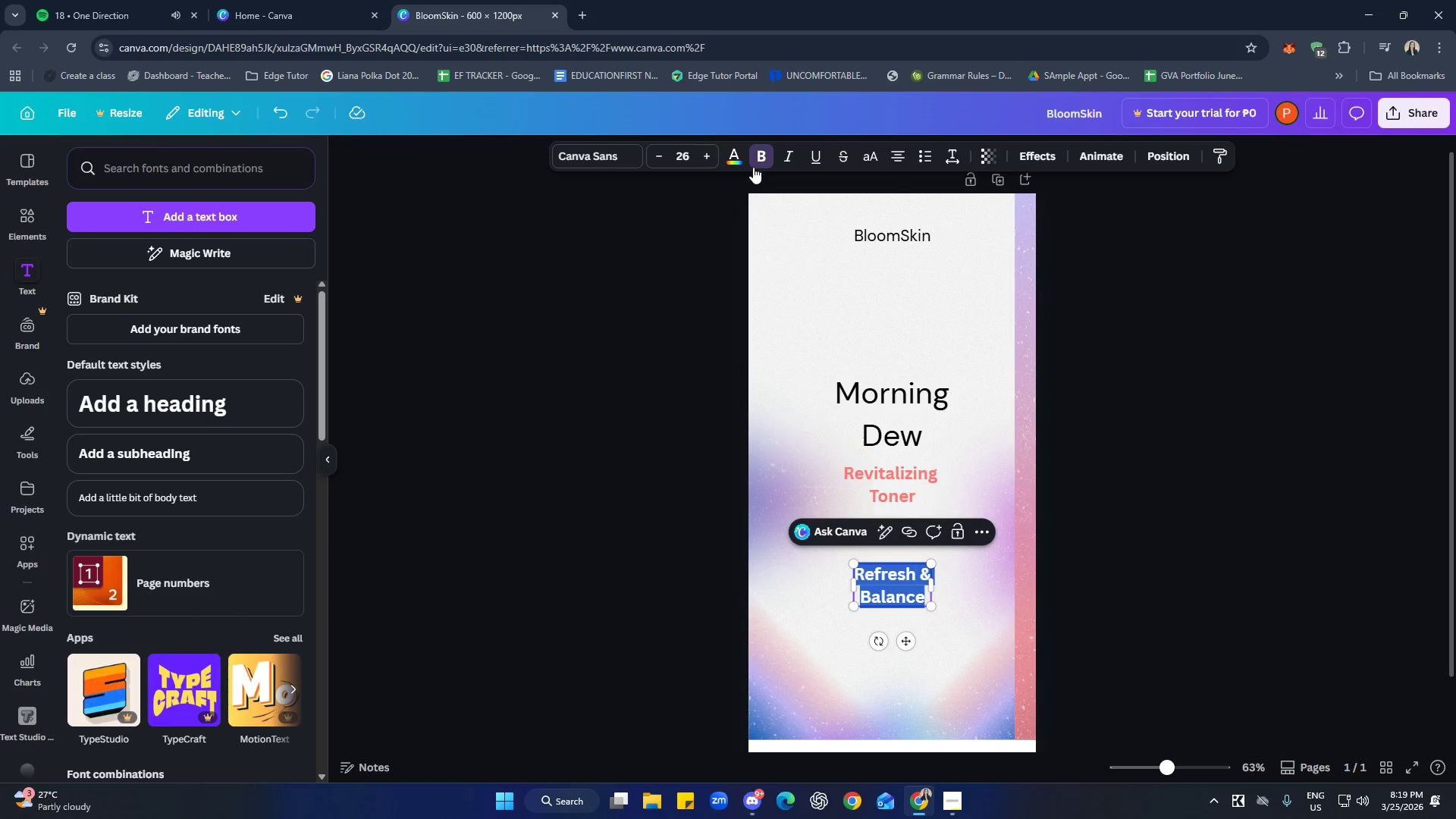 
left_click([765, 159])
 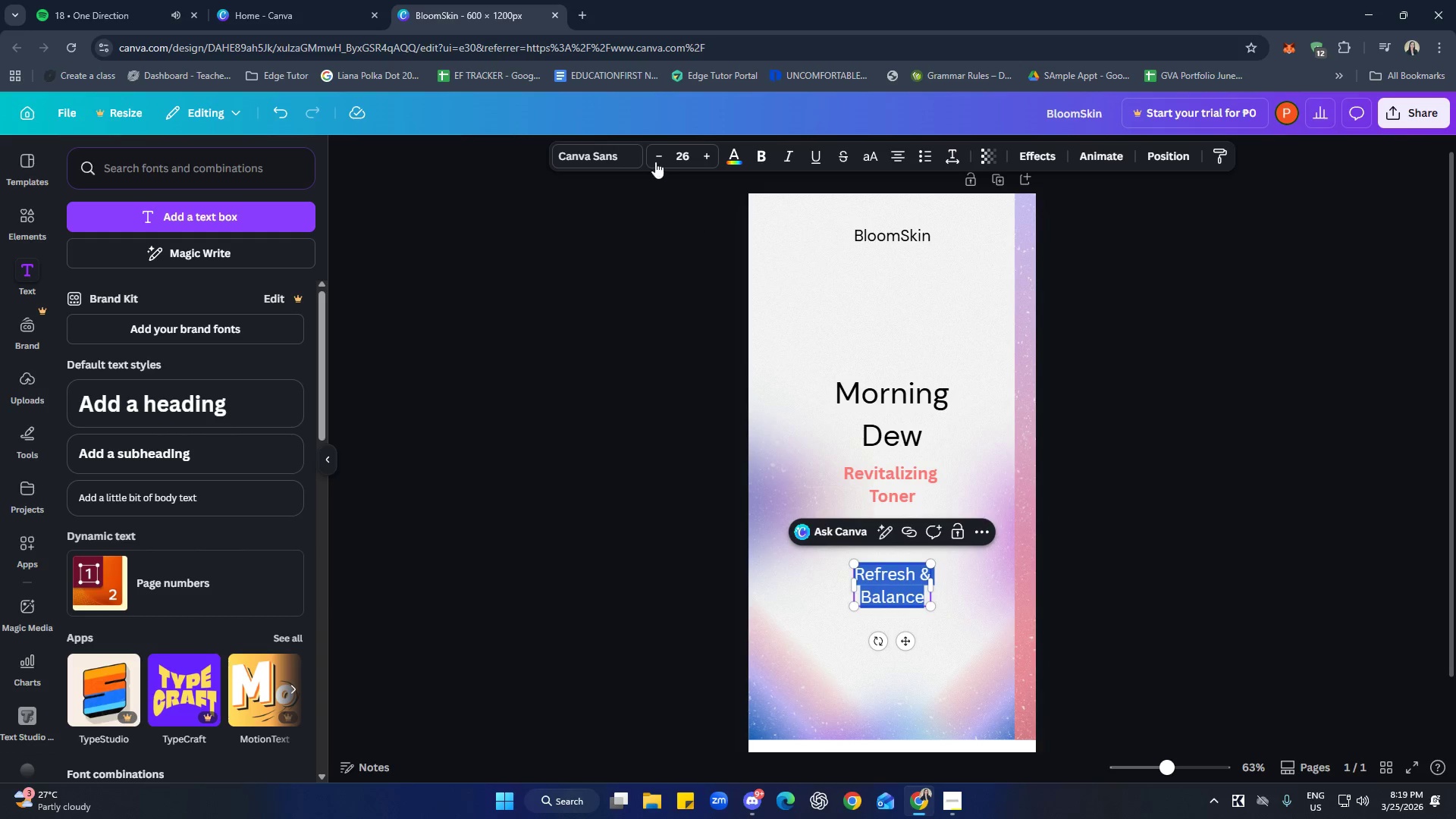 
double_click([653, 155])
 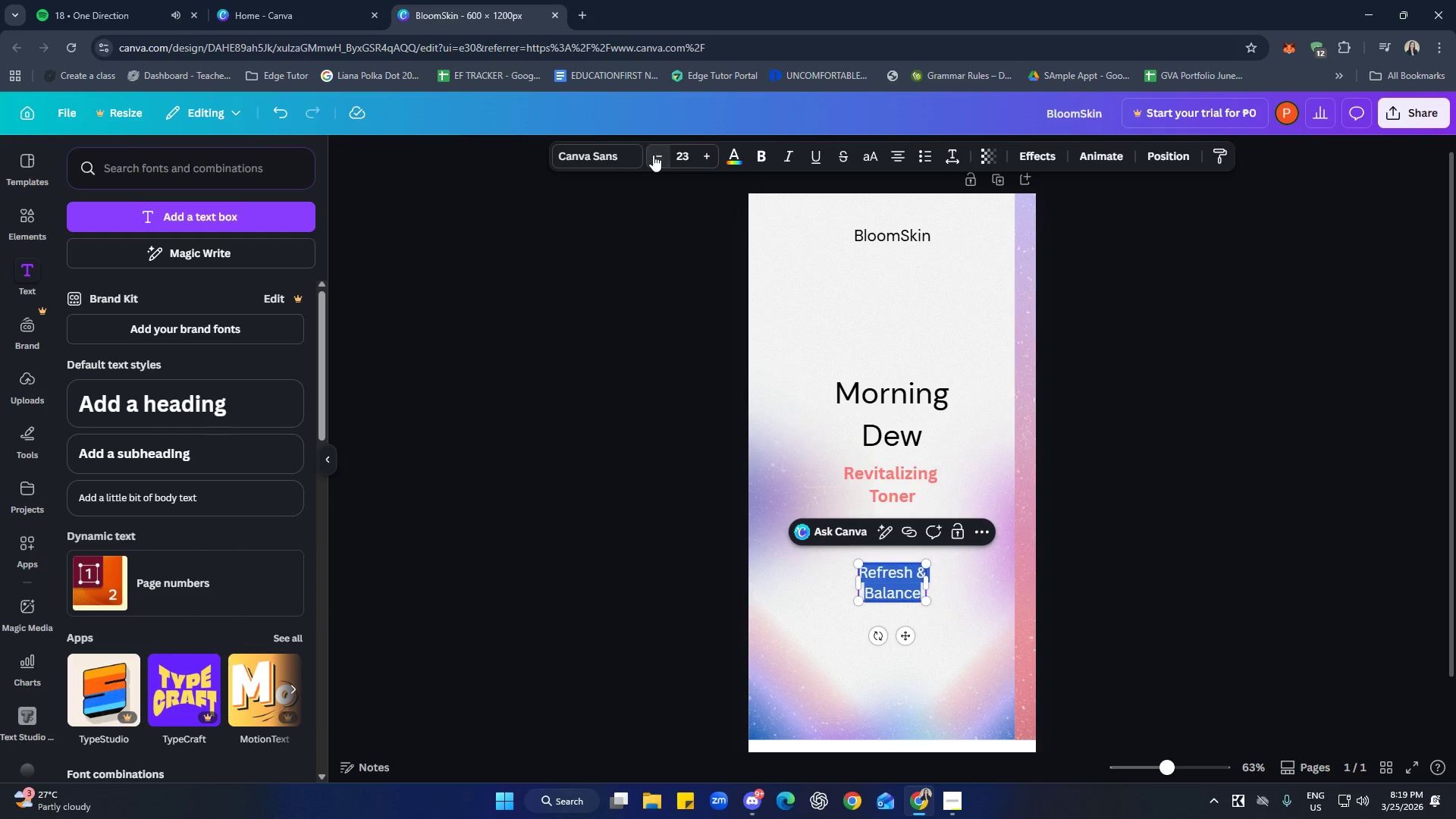 
triple_click([653, 155])
 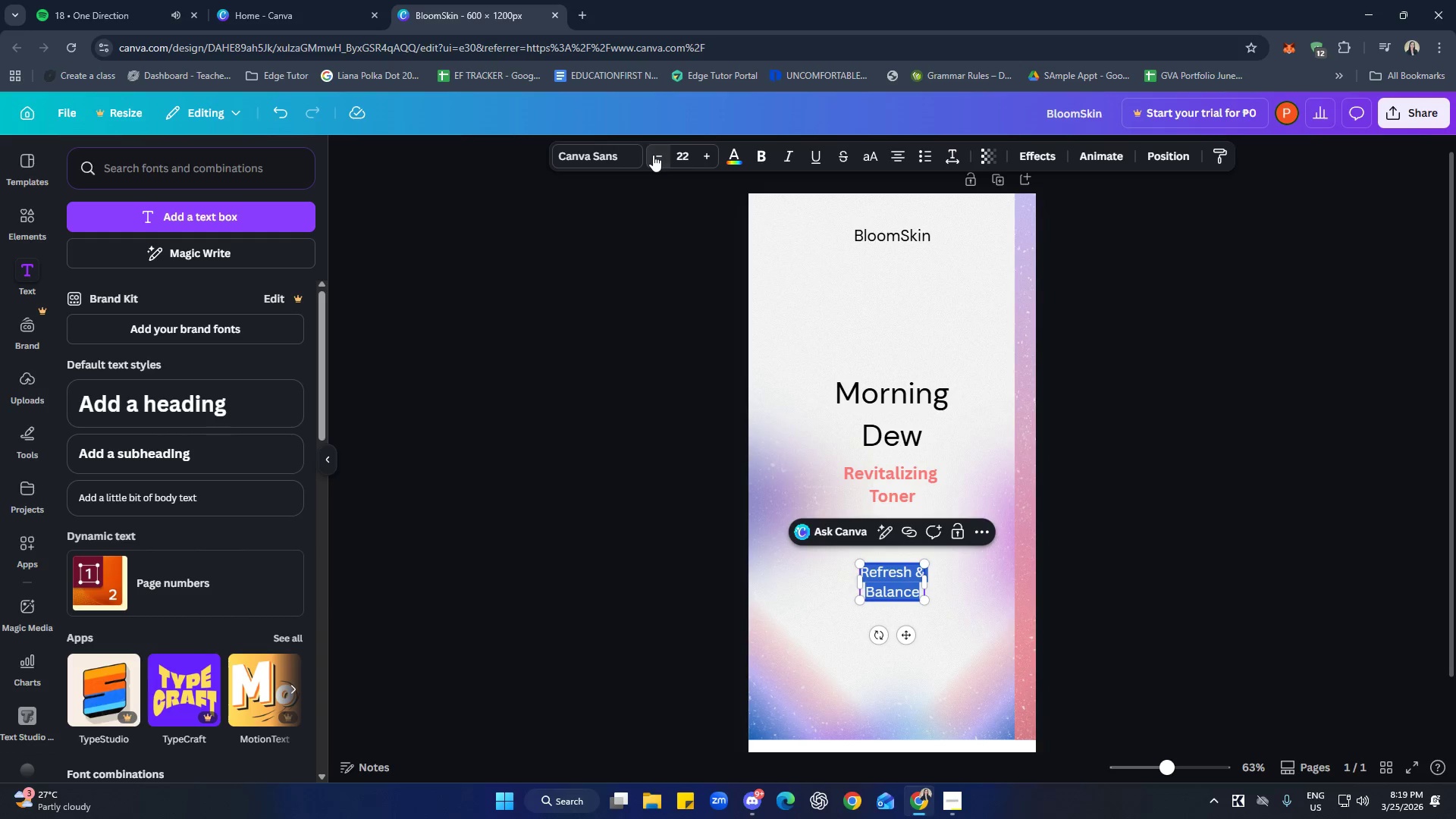 
triple_click([653, 155])
 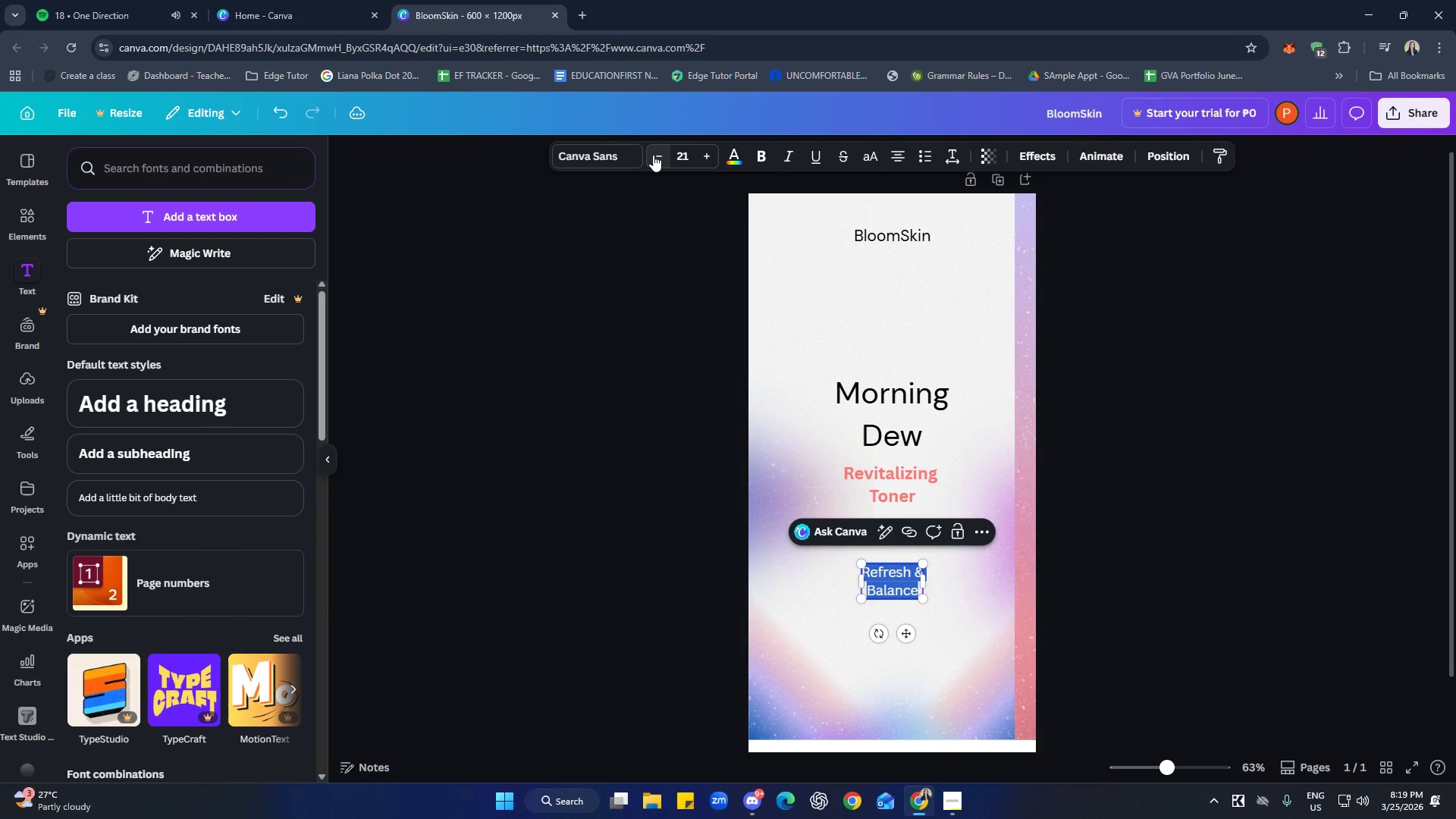 
triple_click([653, 155])
 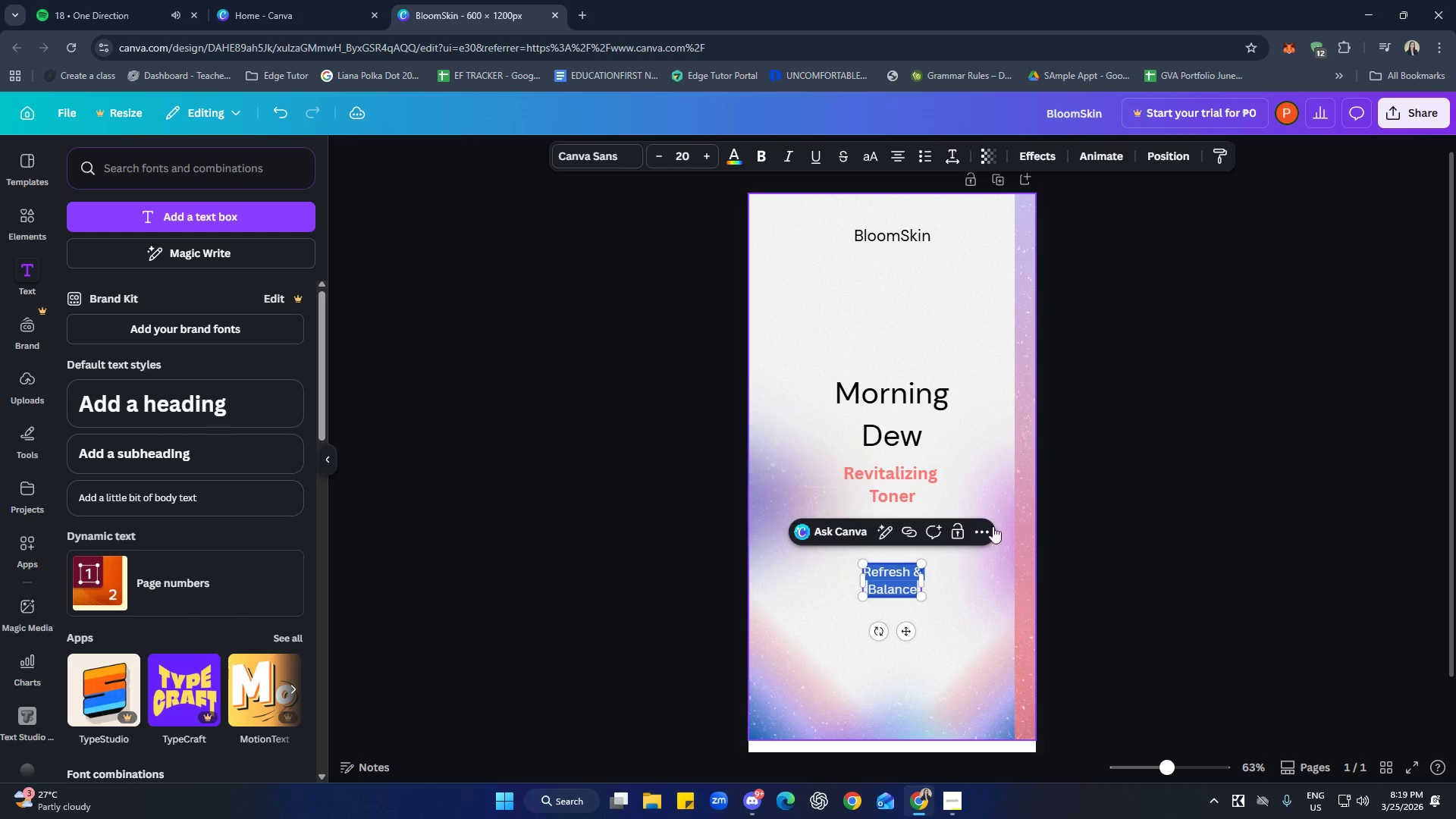 
left_click([1209, 579])
 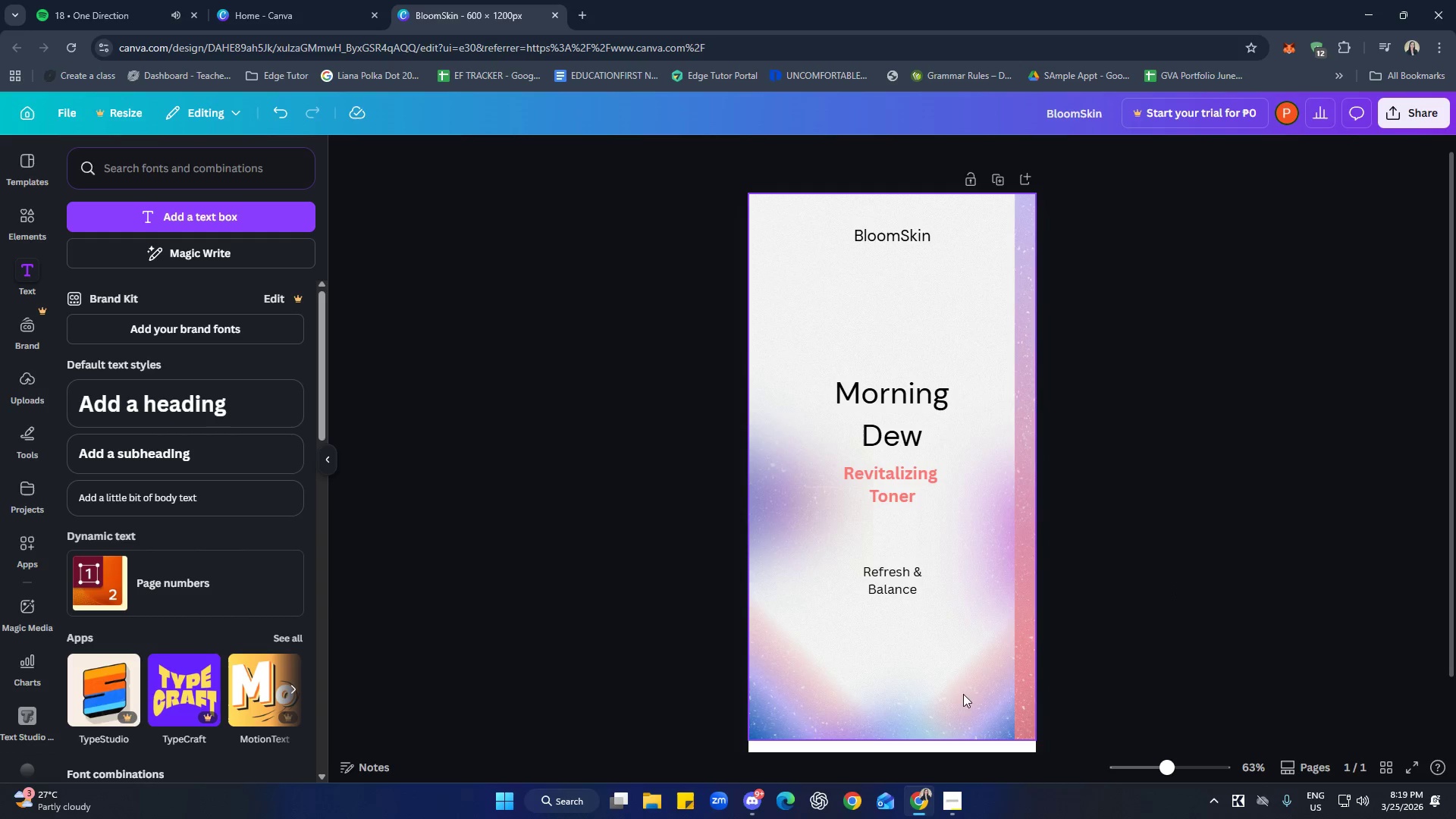 
left_click([908, 595])
 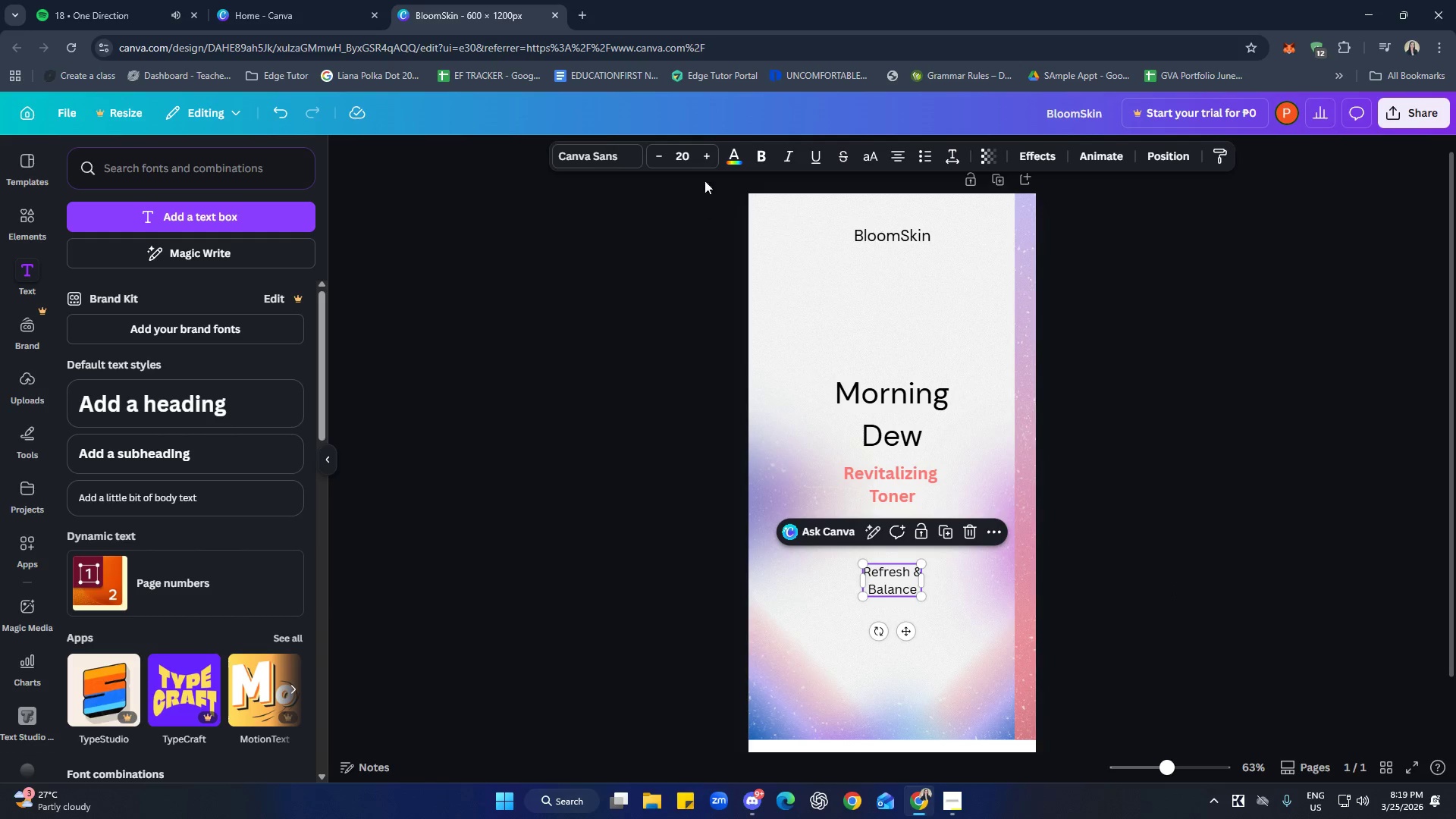 
double_click([705, 159])
 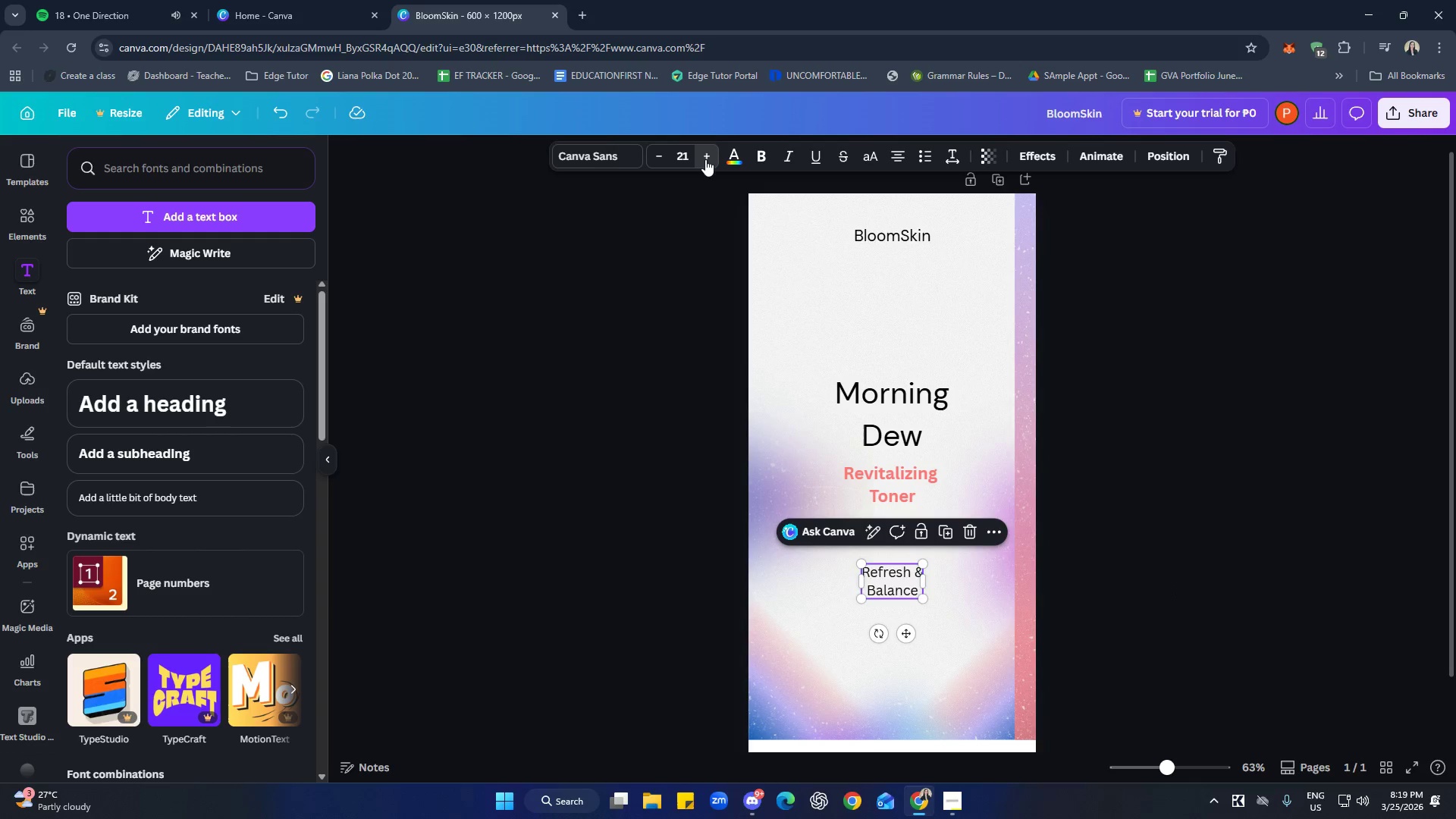 
triple_click([705, 159])
 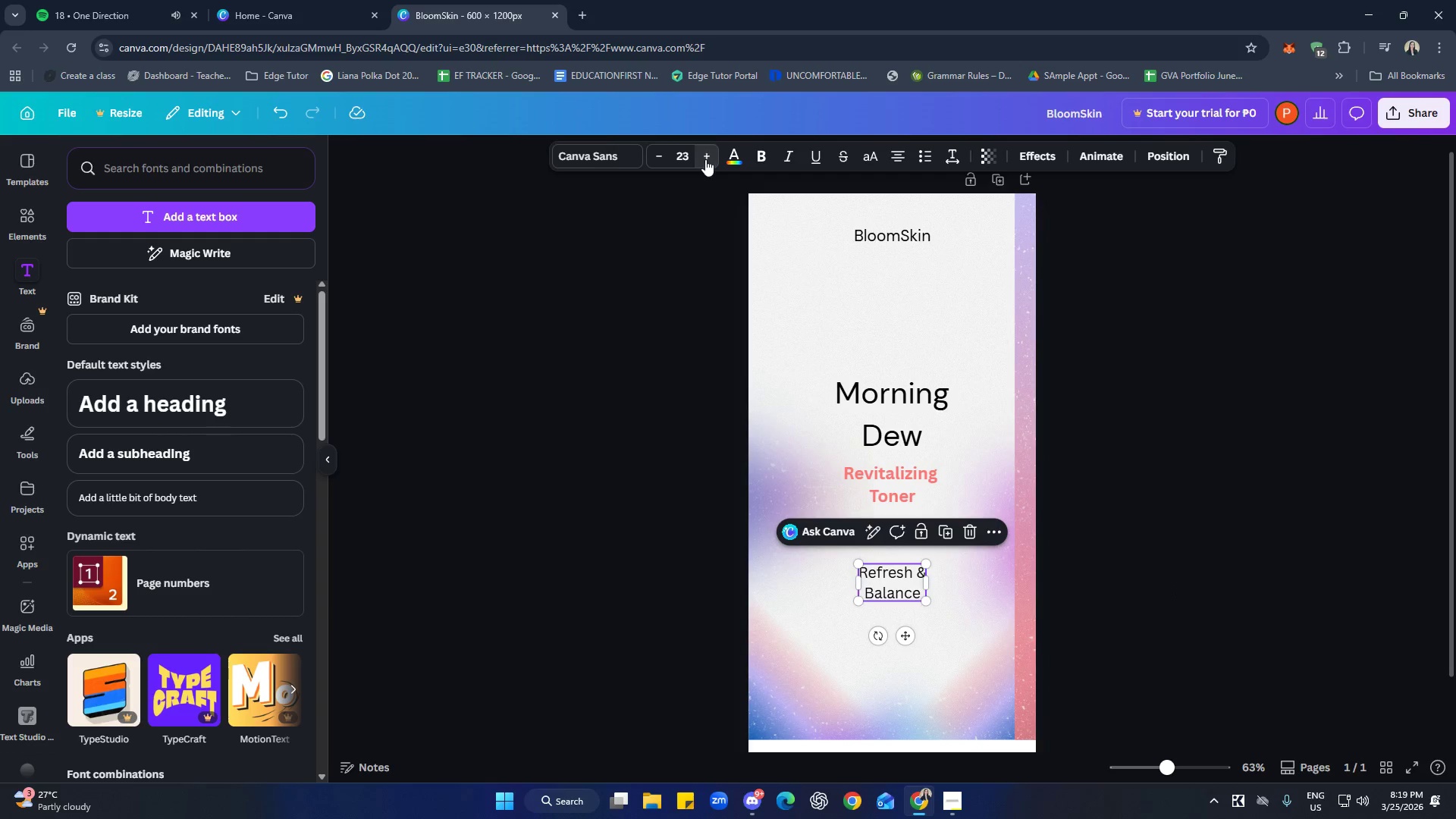 
triple_click([705, 159])
 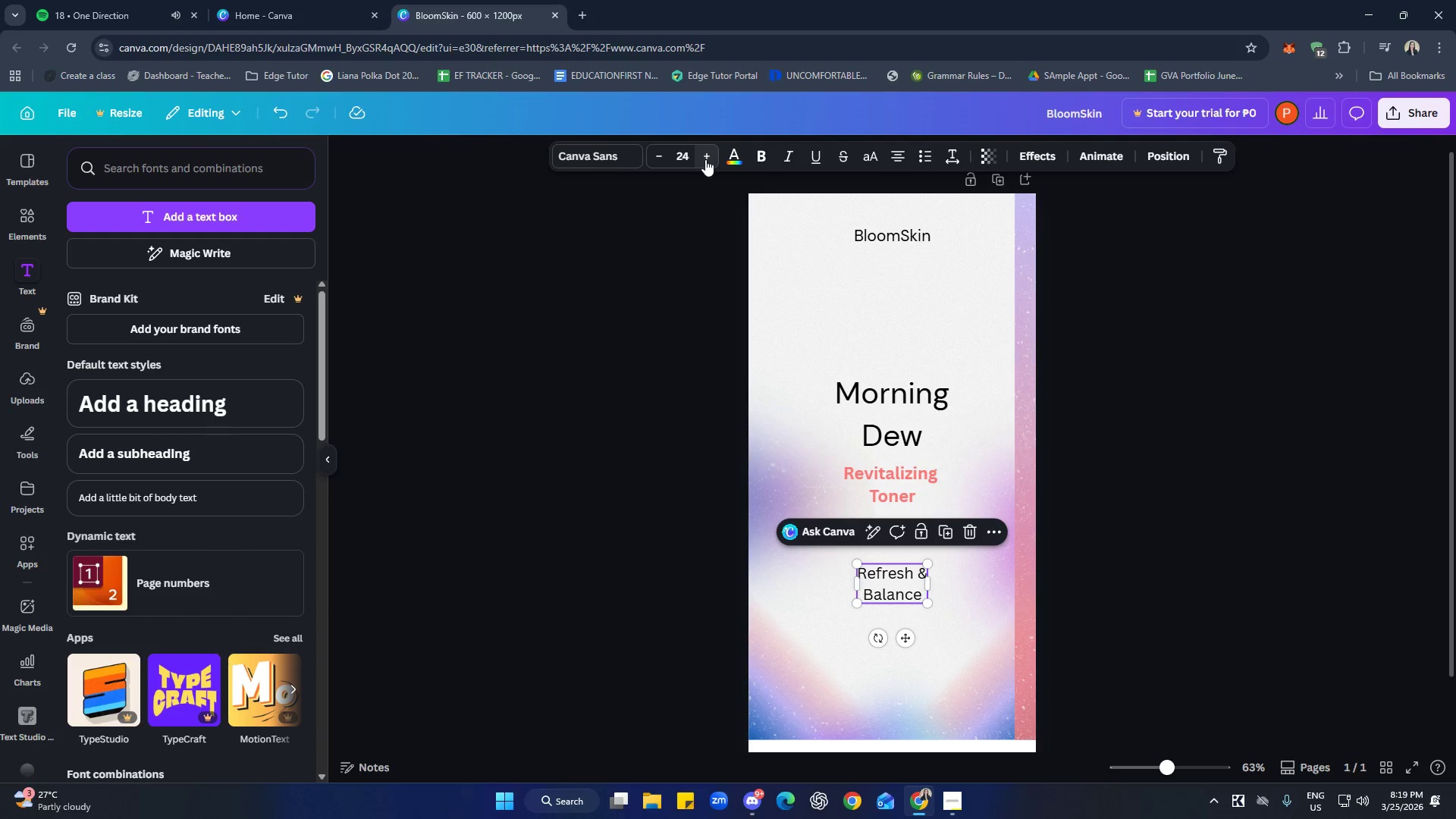 
triple_click([705, 159])
 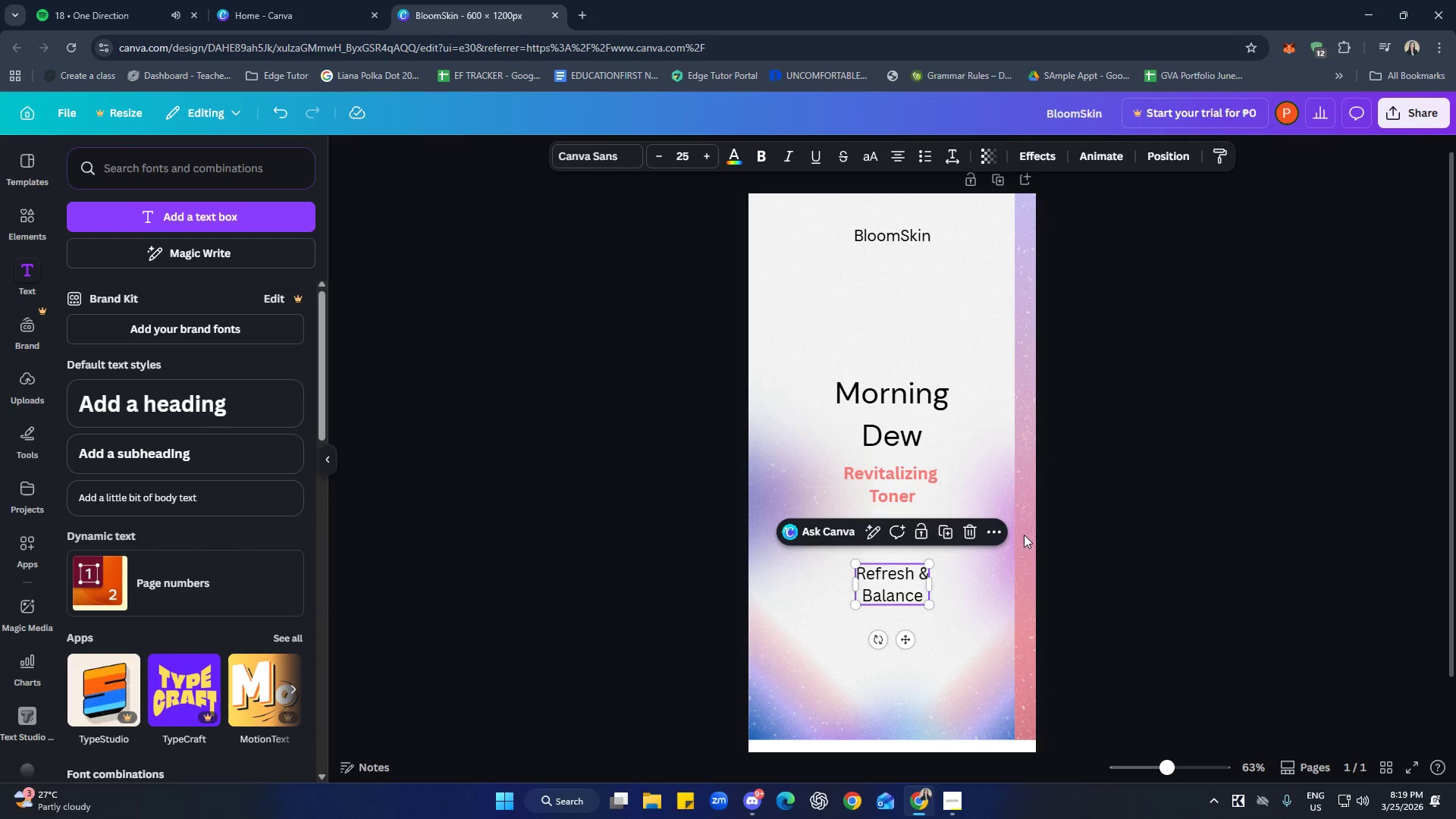 
left_click([1251, 540])
 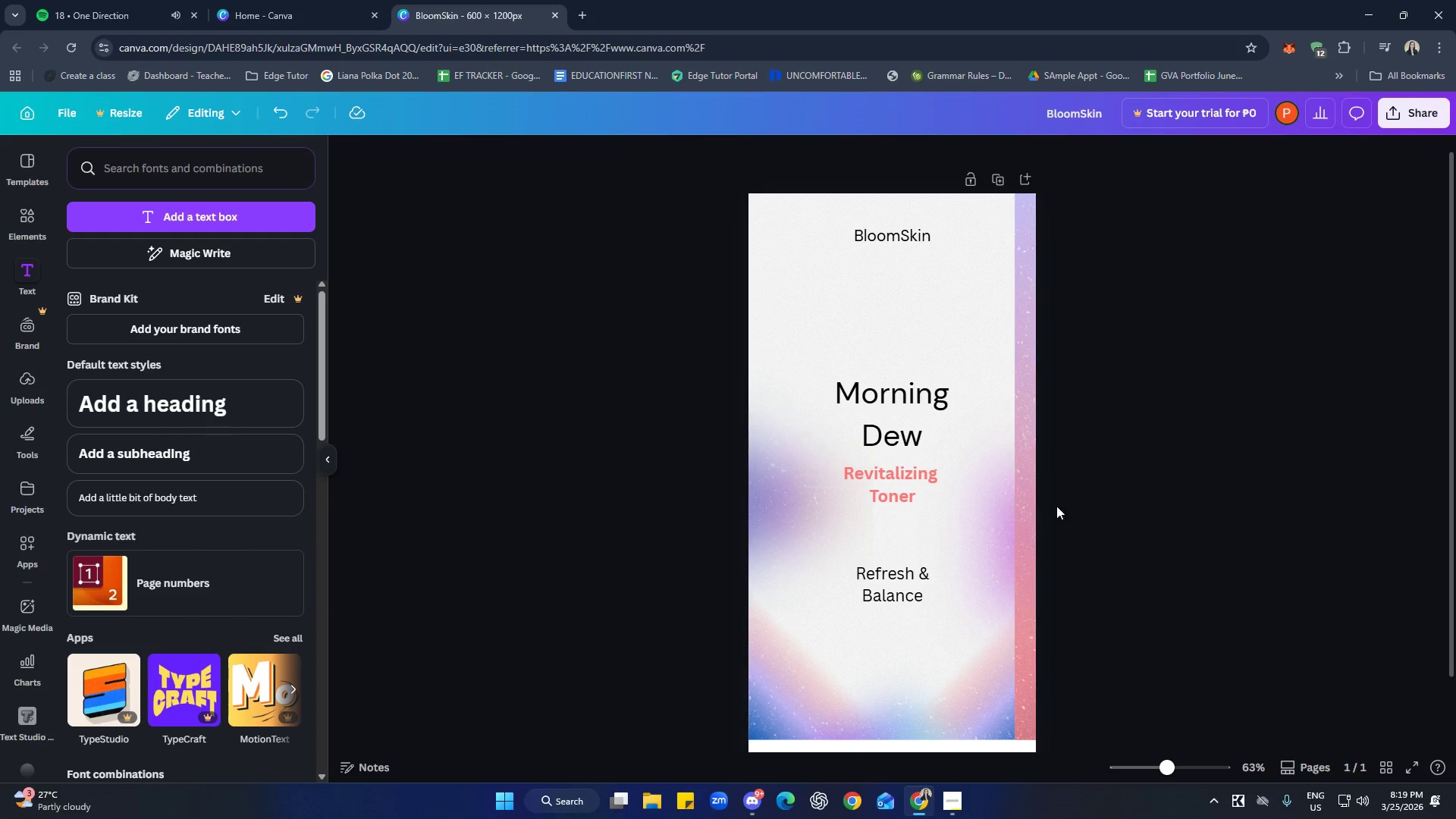 
left_click([900, 466])
 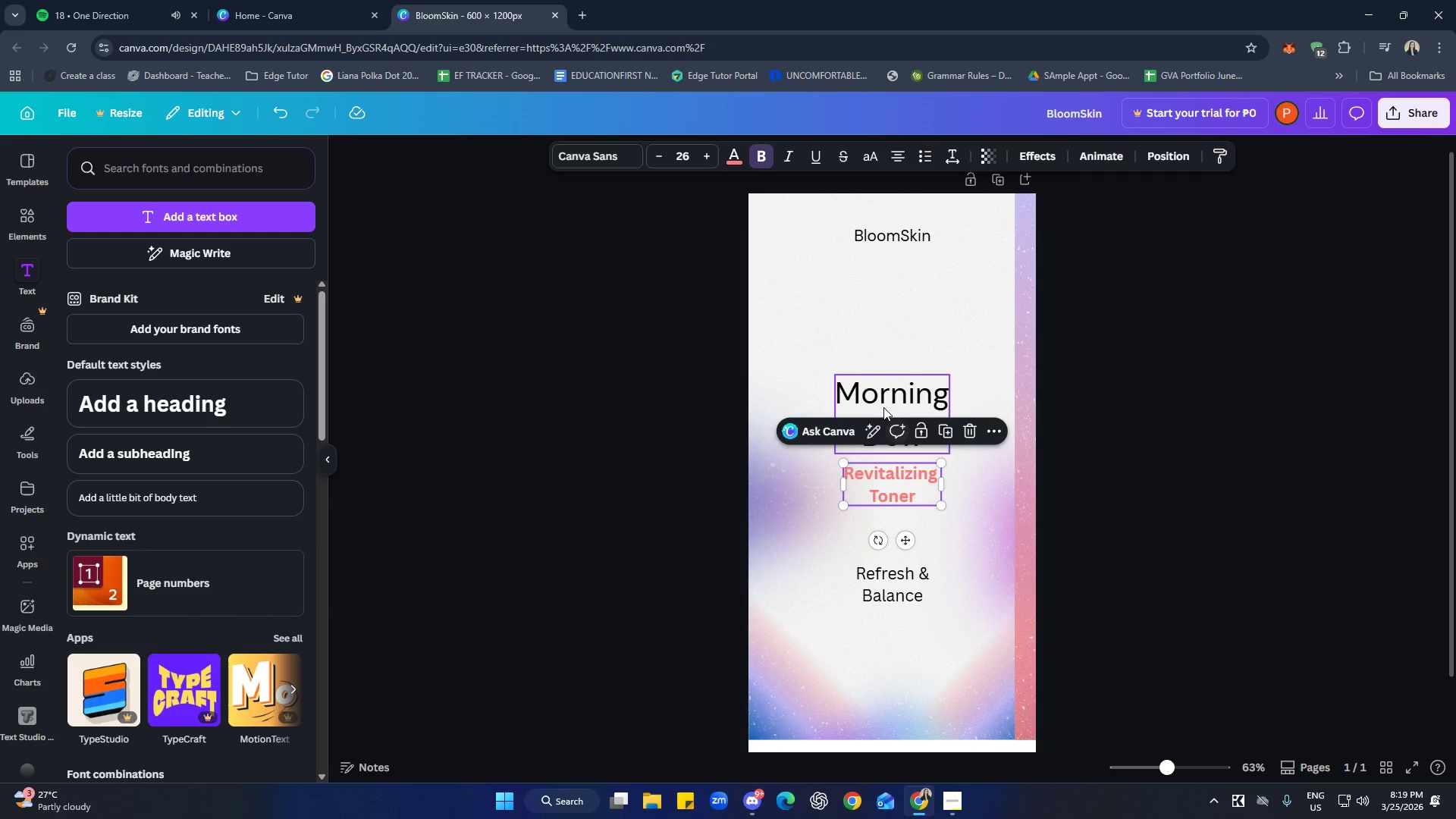 
left_click([881, 397])
 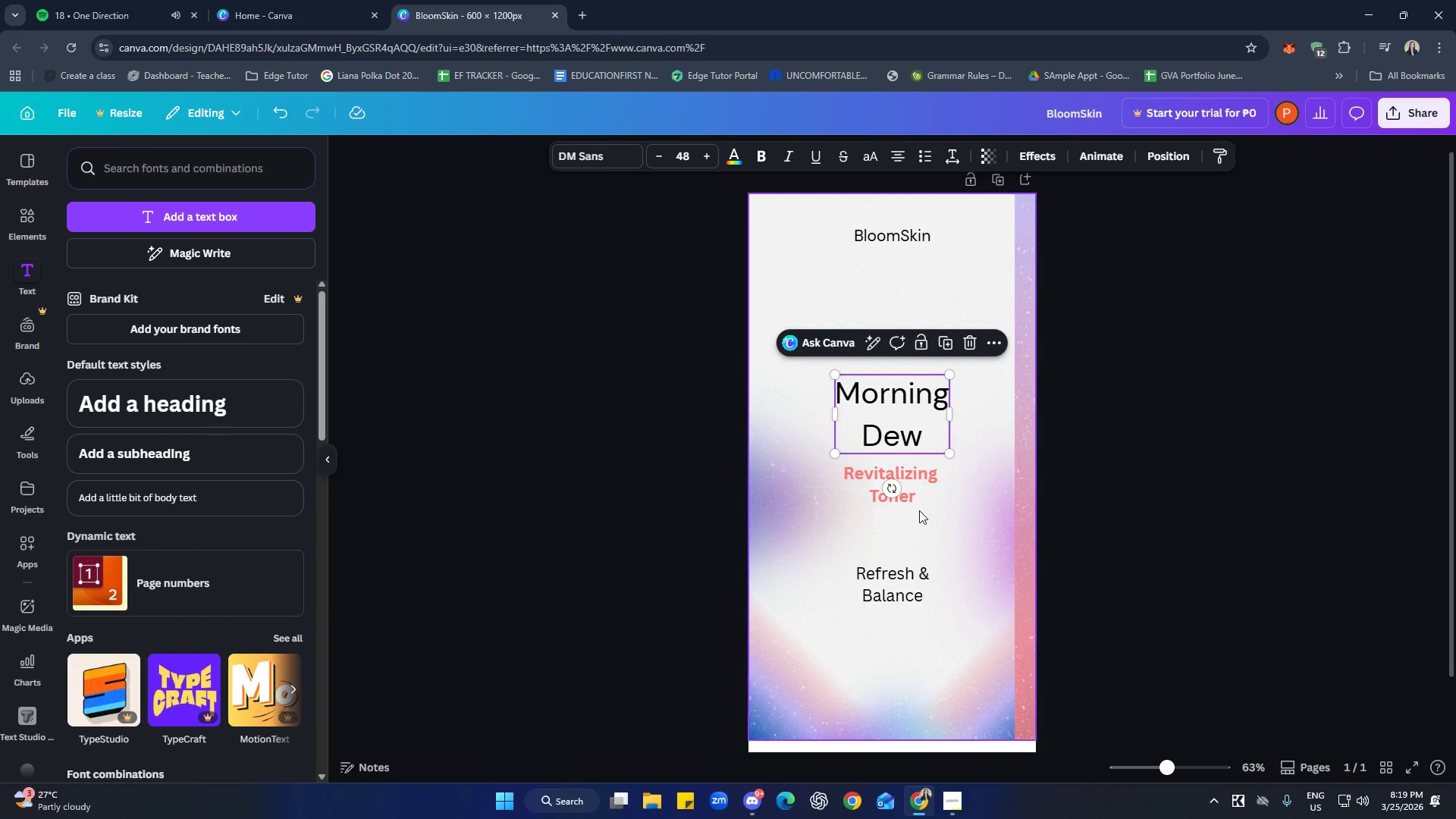 
left_click([912, 489])
 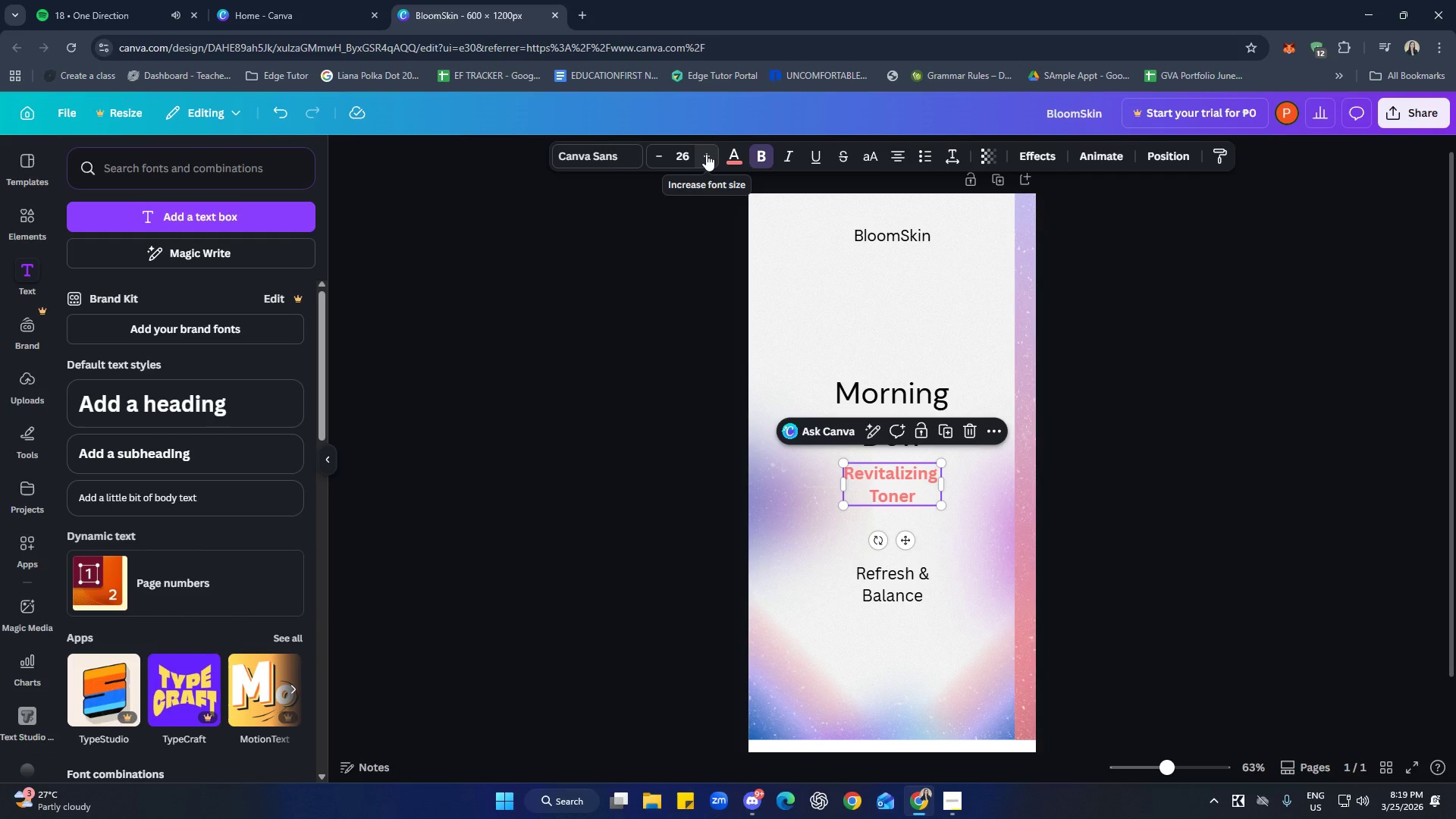 
double_click([706, 154])
 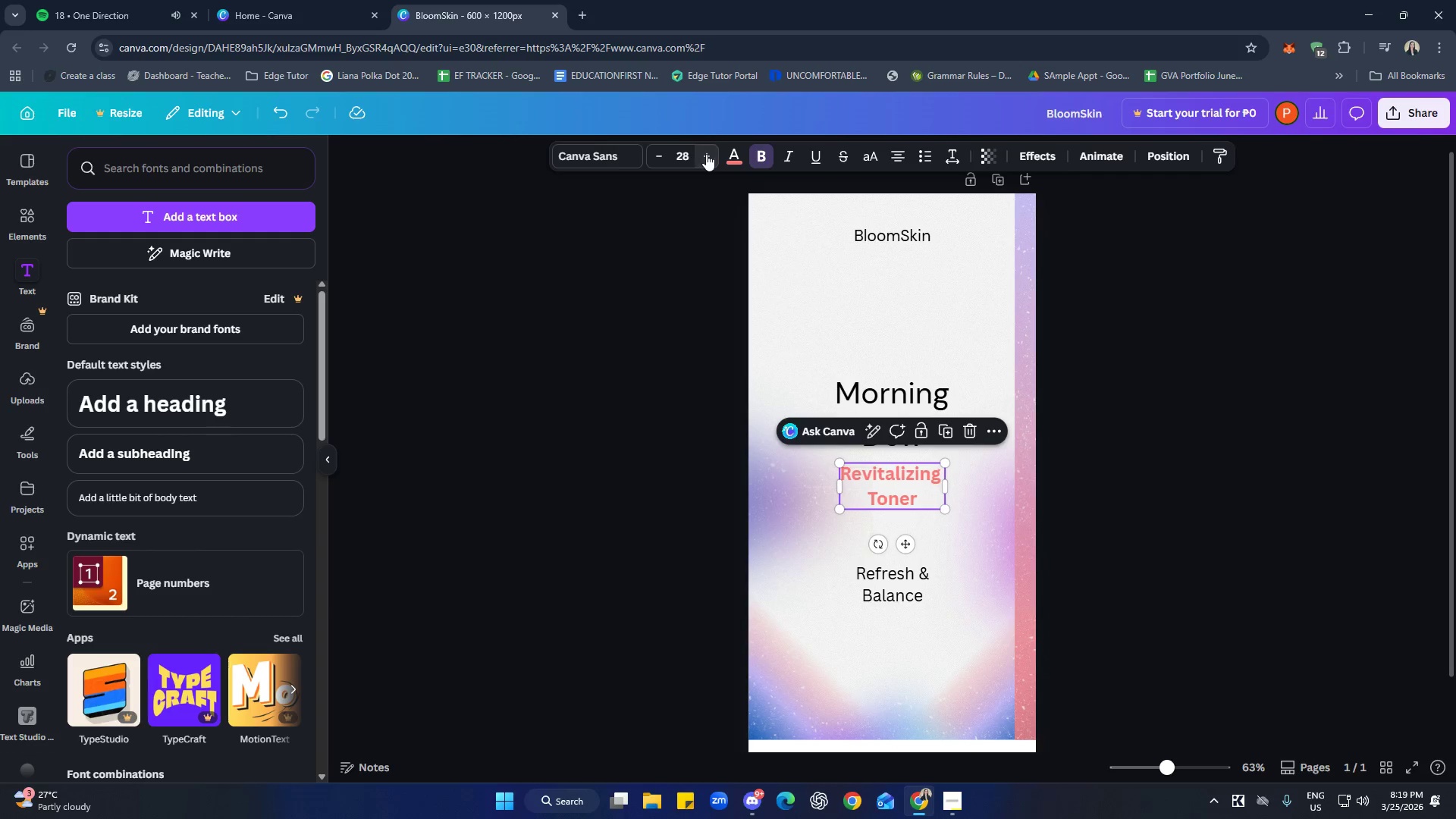 
triple_click([706, 154])
 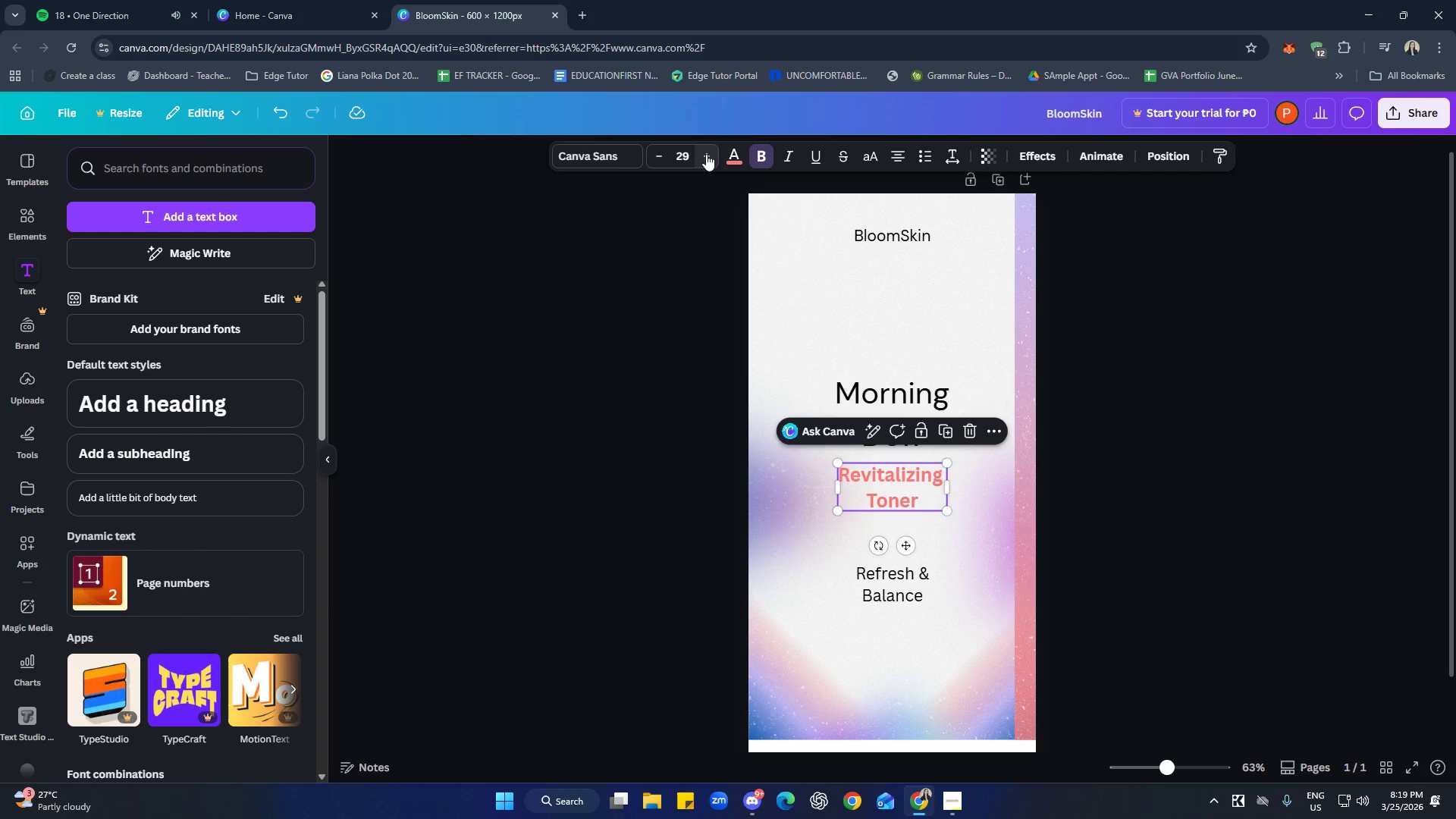 
triple_click([706, 154])
 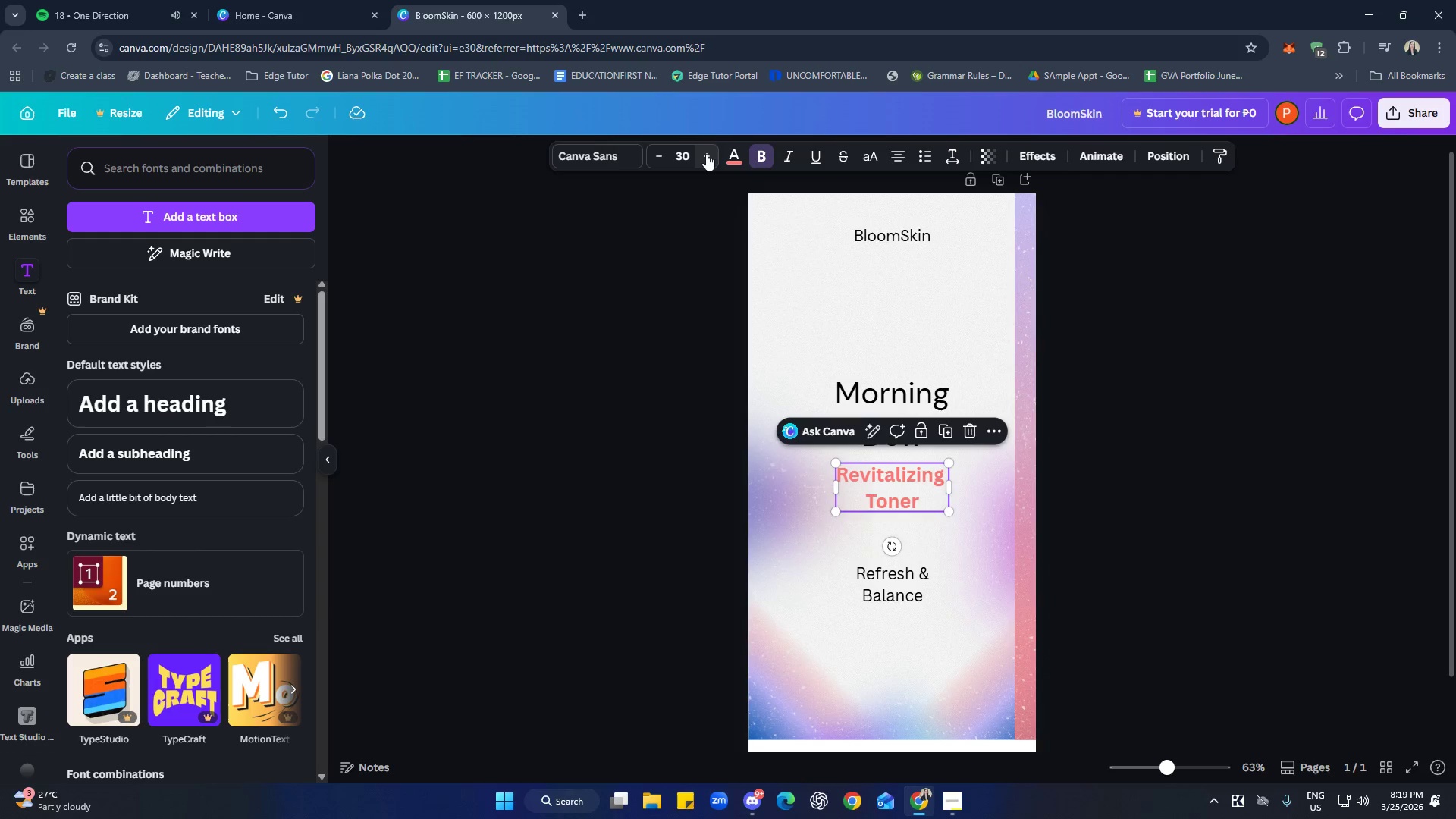 
triple_click([706, 154])
 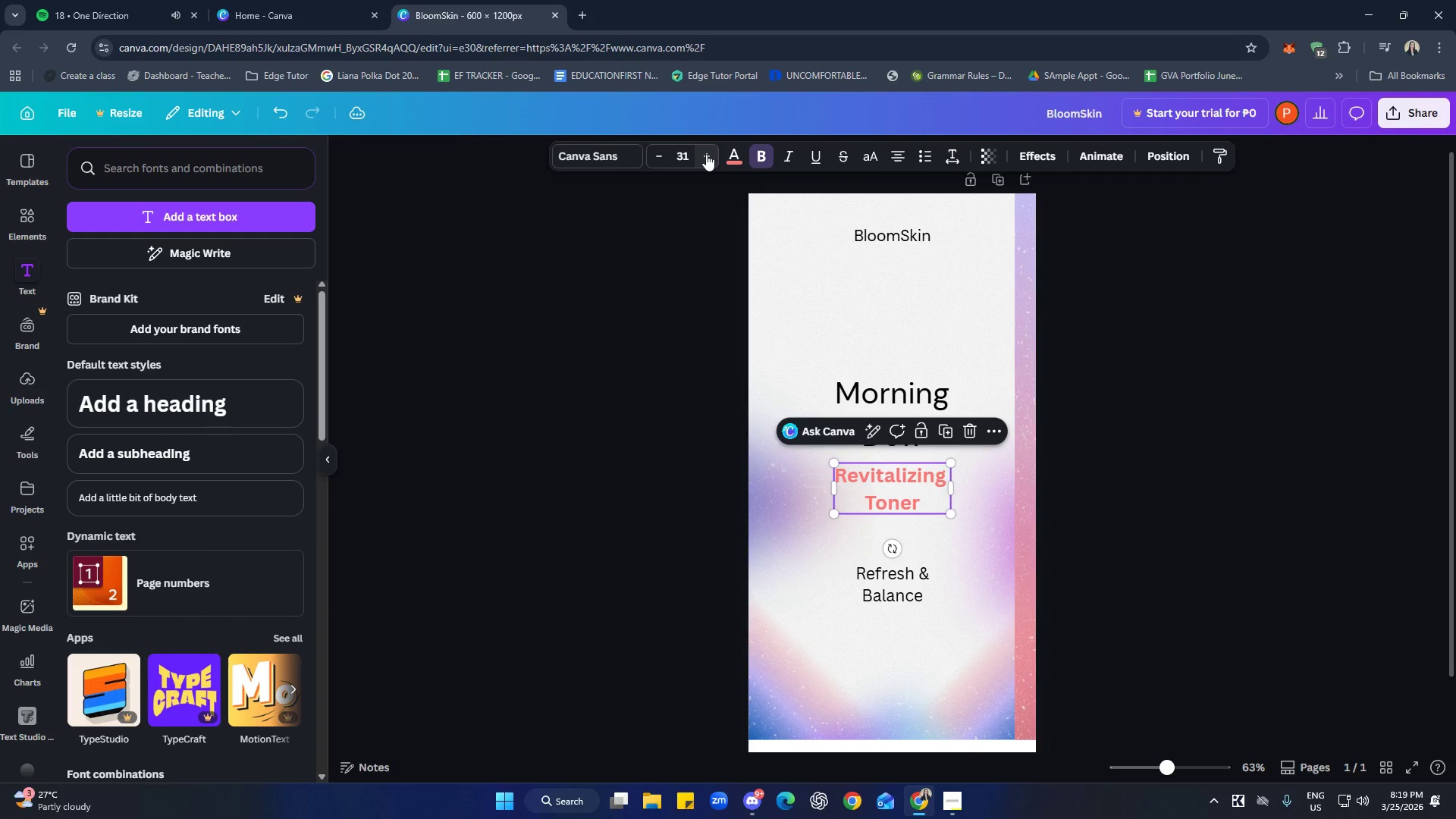 
left_click([706, 154])
 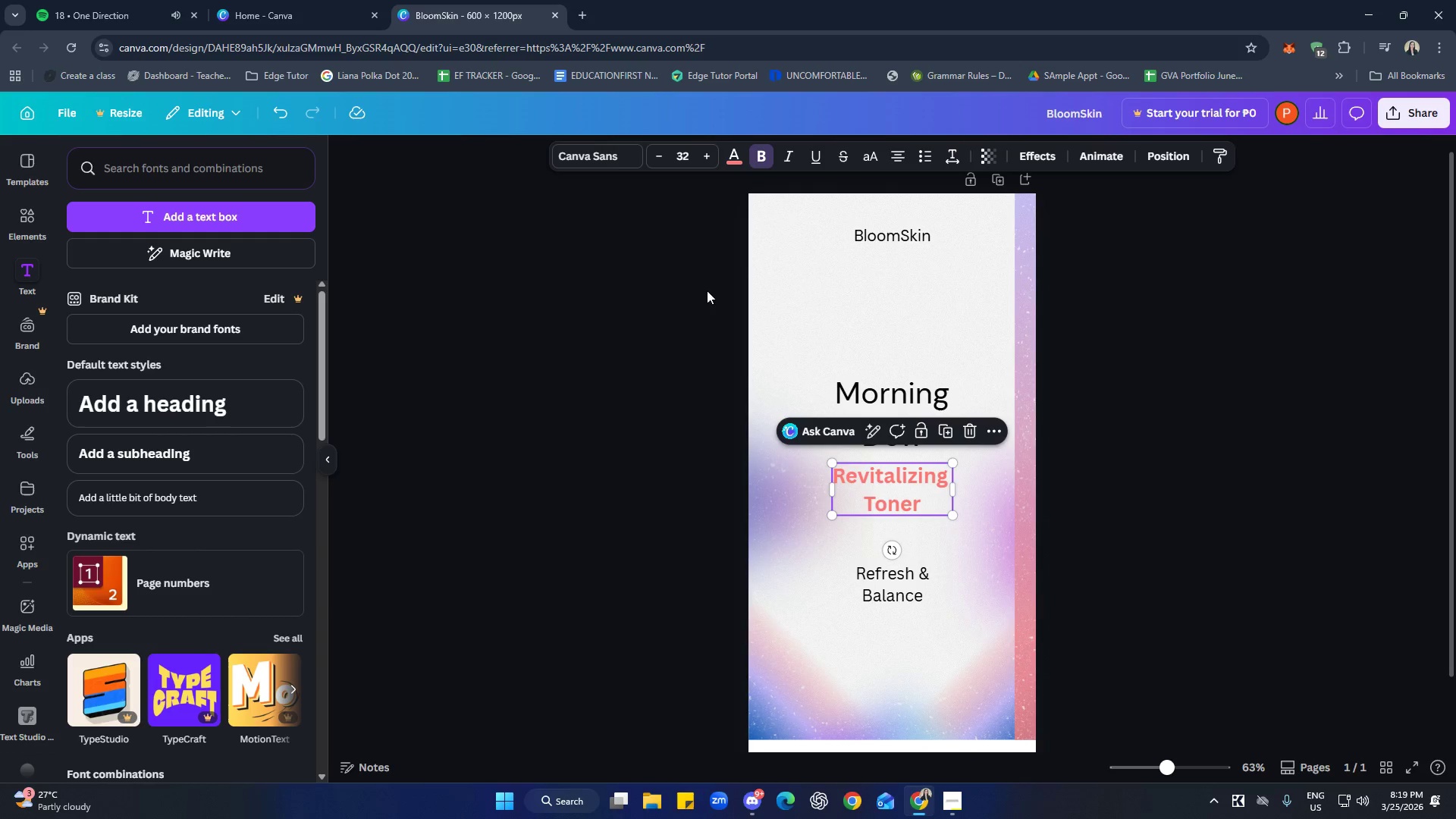 
left_click([594, 139])
 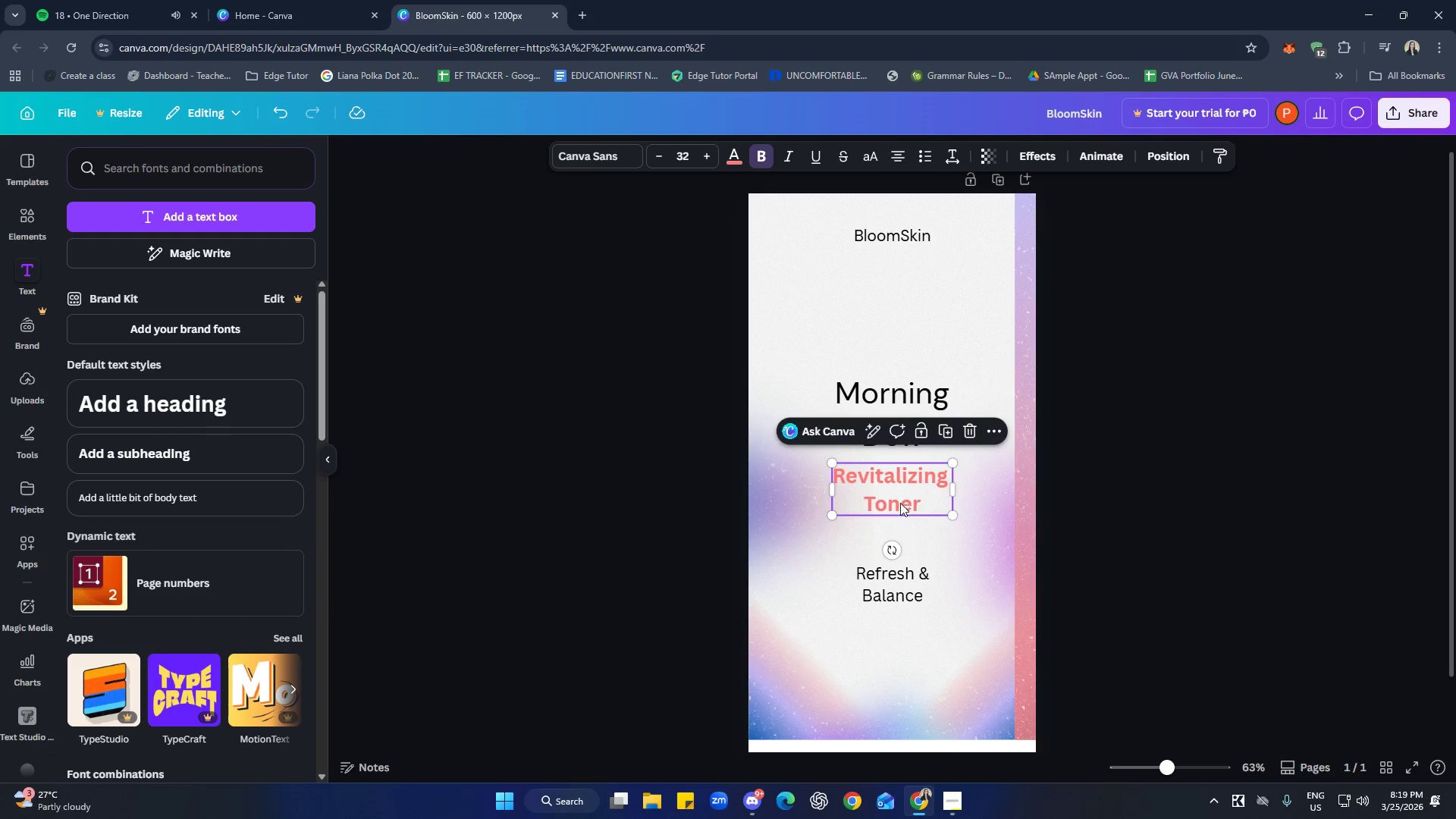 
left_click([601, 161])
 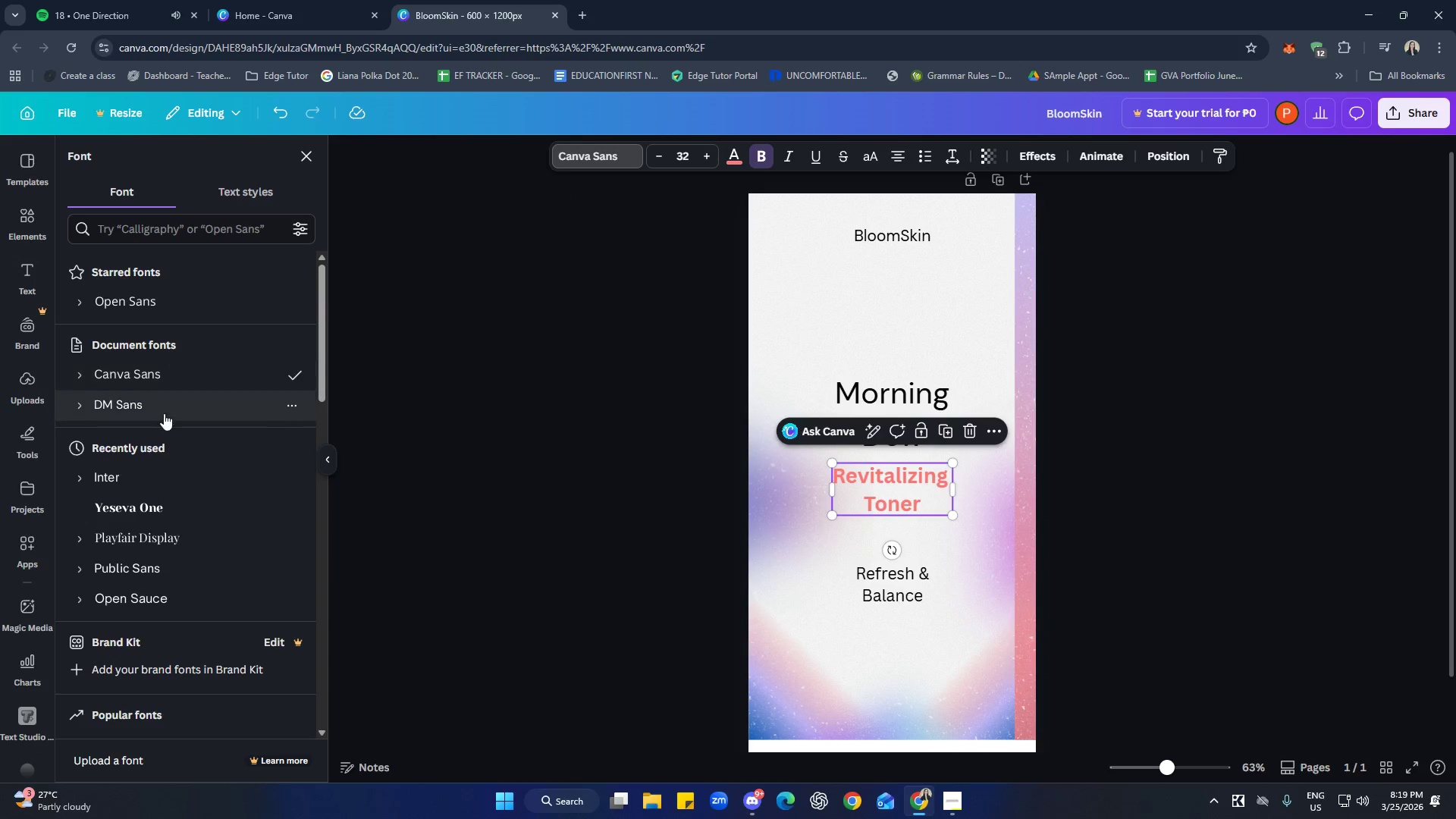 
left_click([166, 407])
 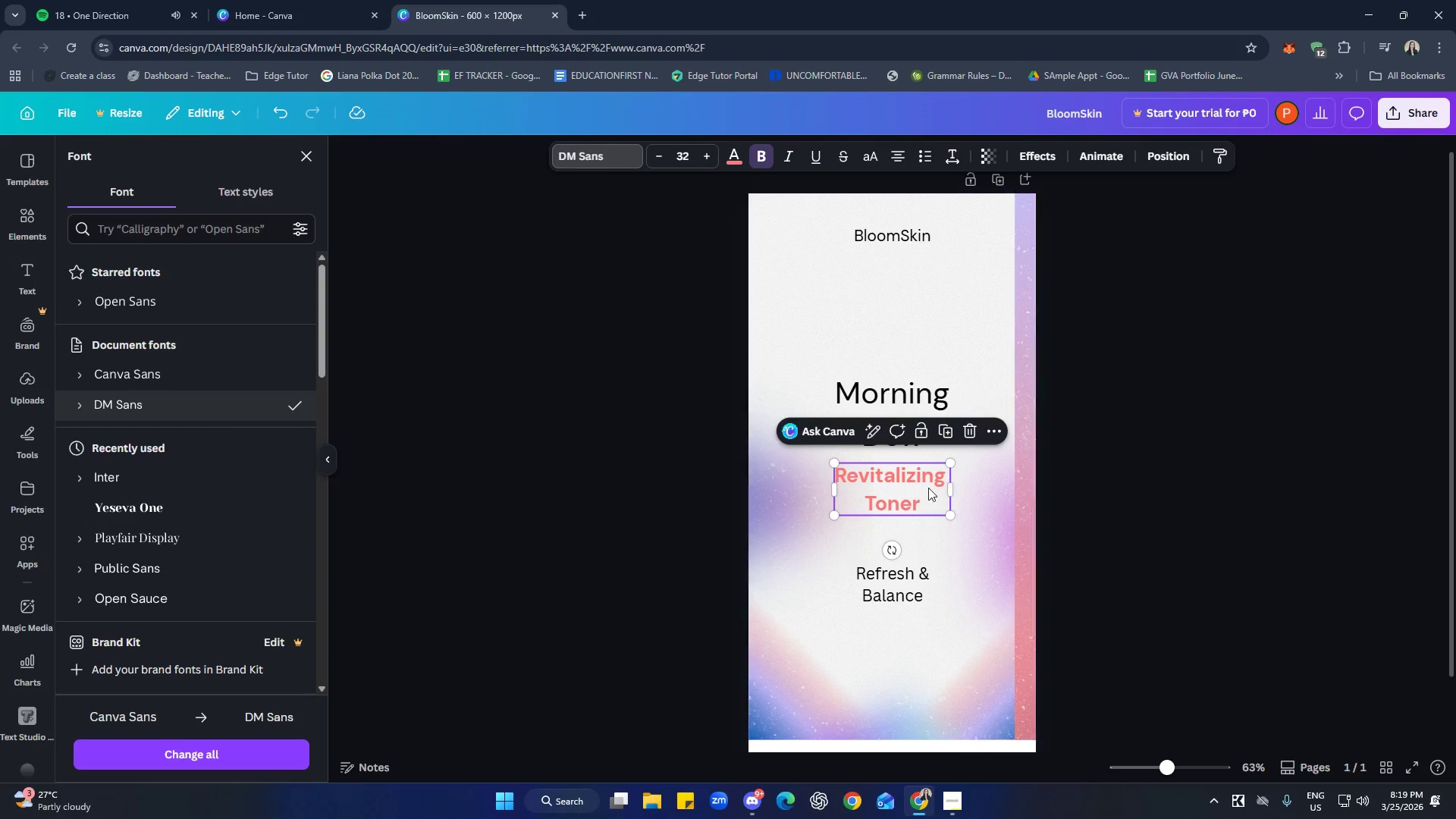 
left_click([1168, 478])
 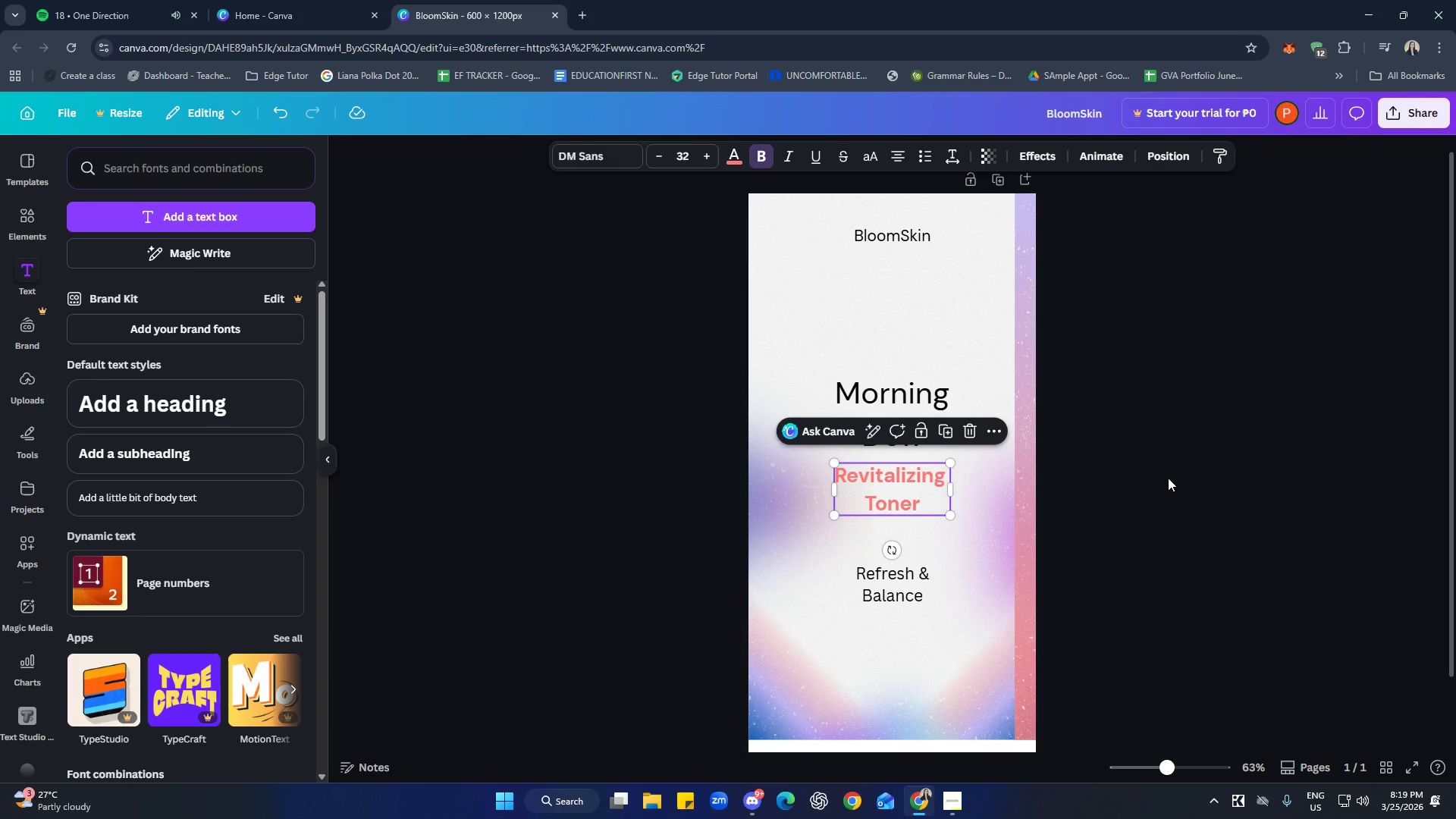 
left_click([1168, 478])
 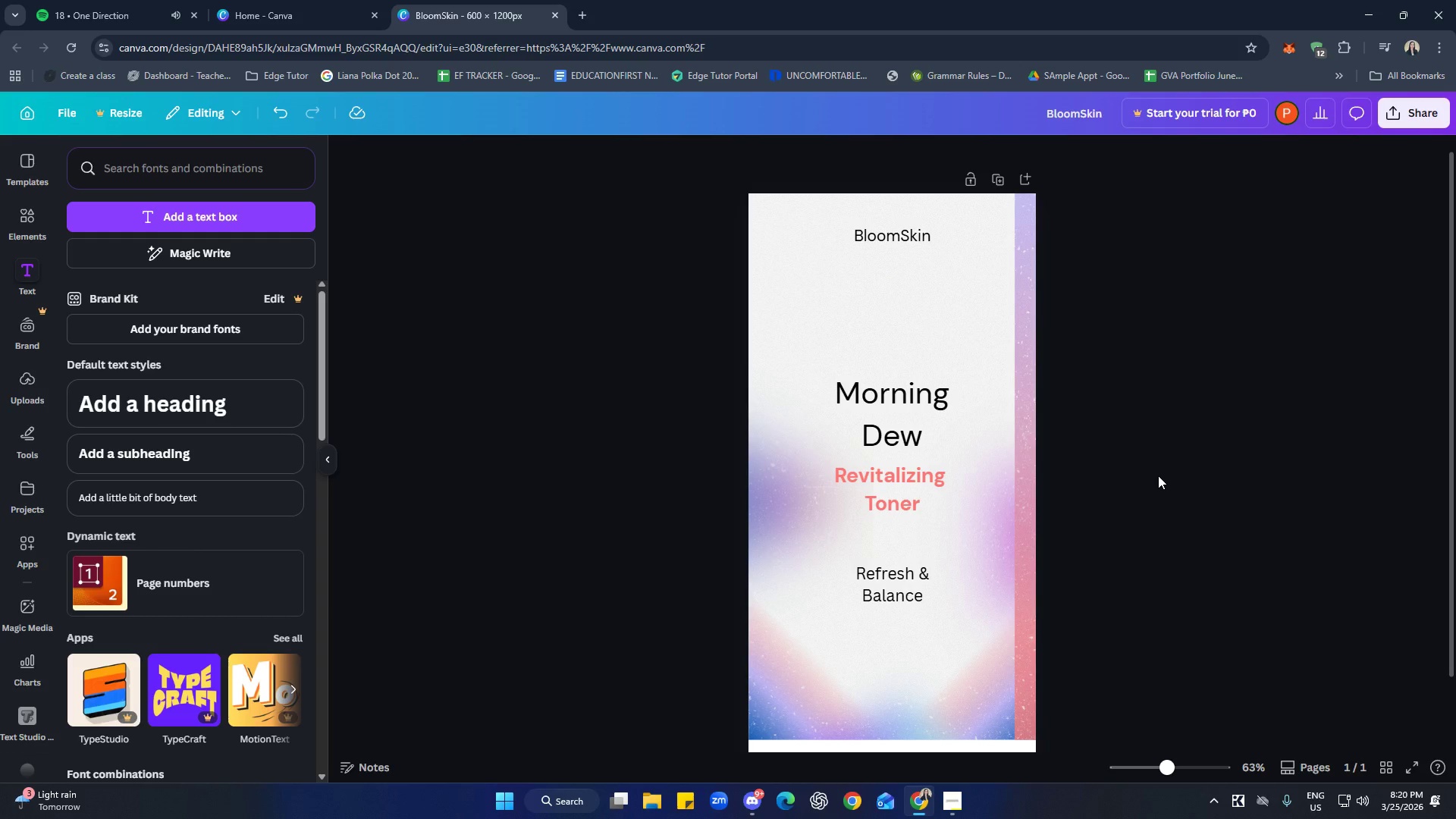 
wait(33.16)
 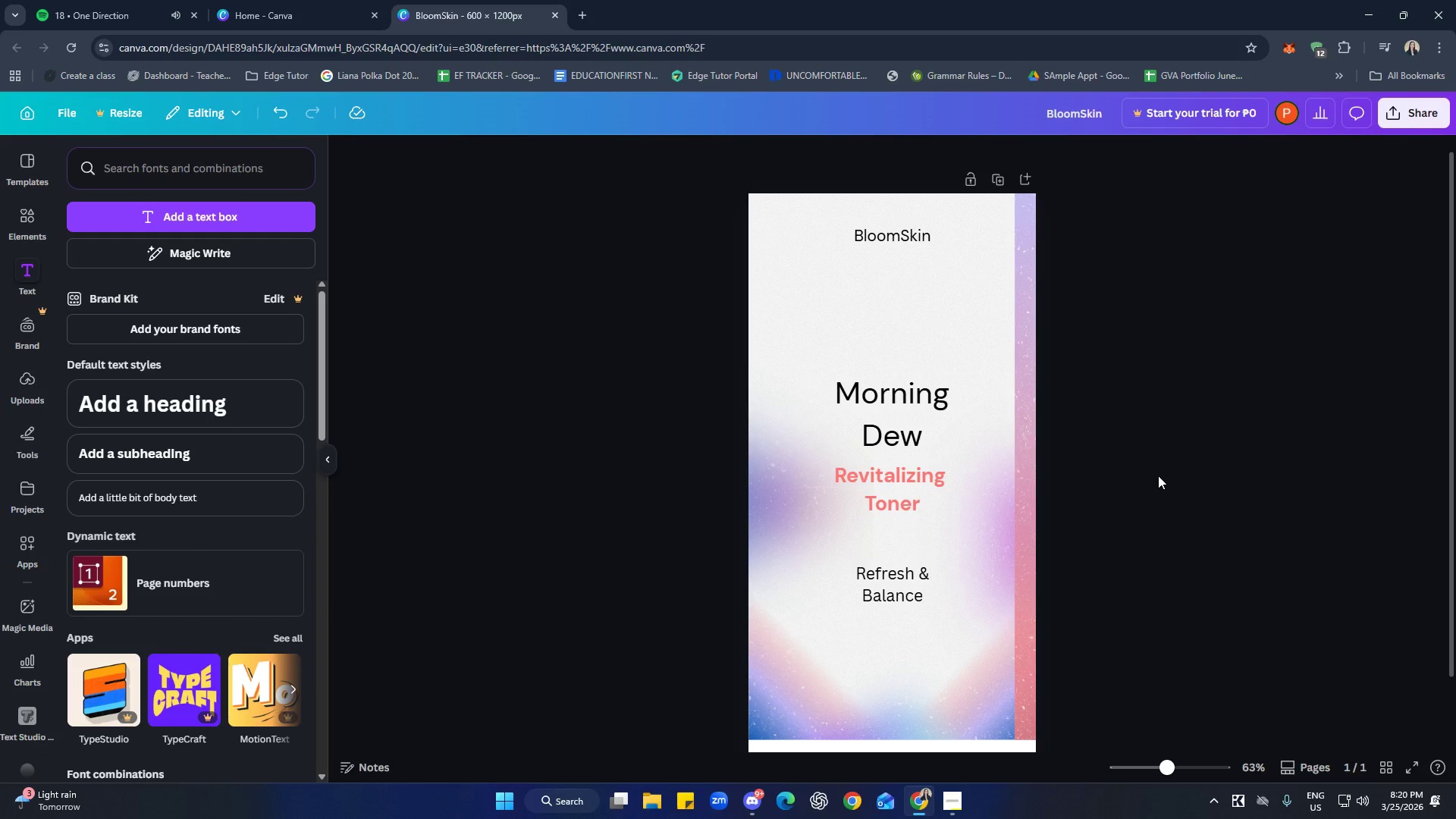 
scroll: coordinate [926, 515], scroll_direction: none, amount: 0.0
 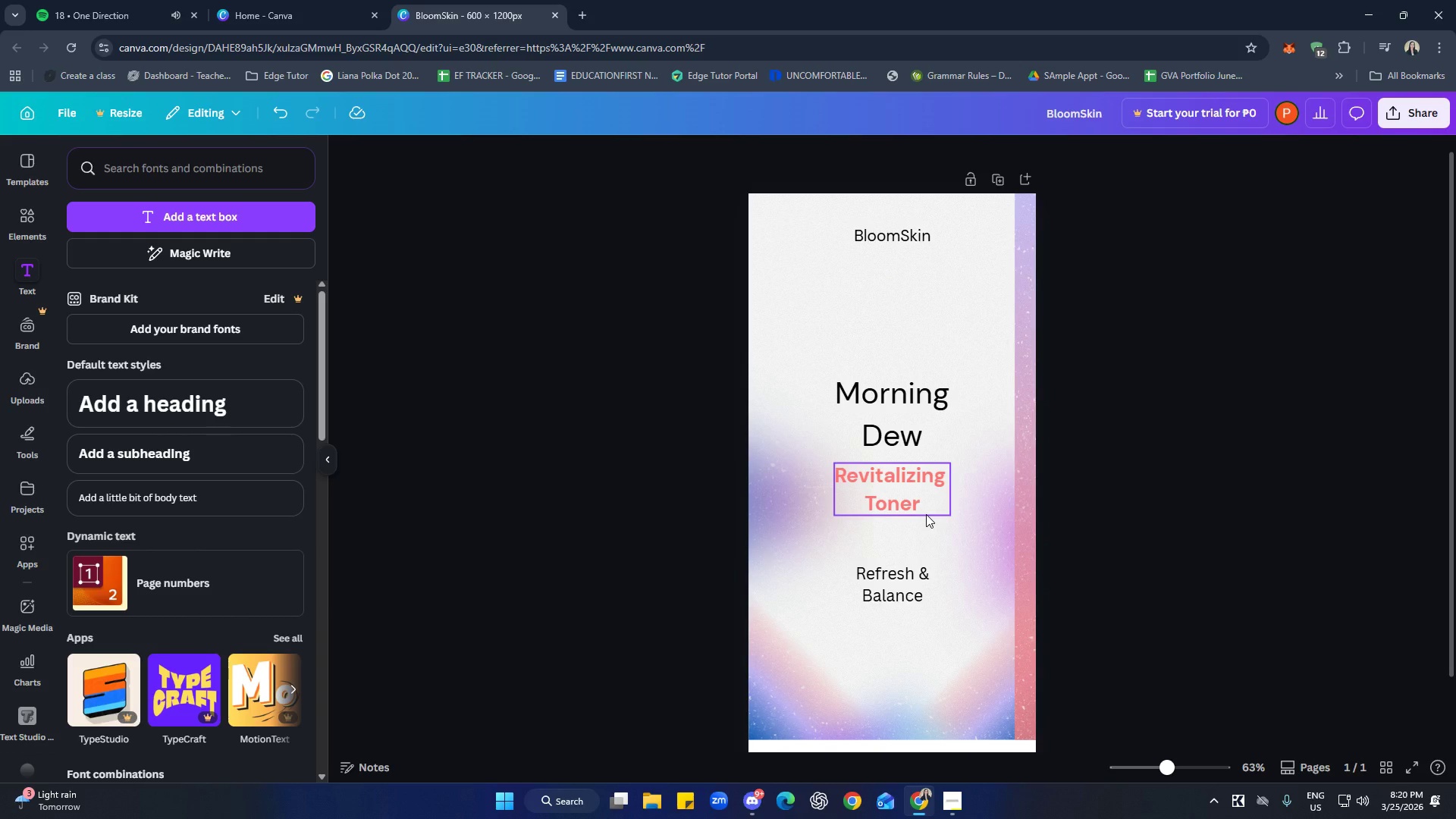 
wait(6.65)
 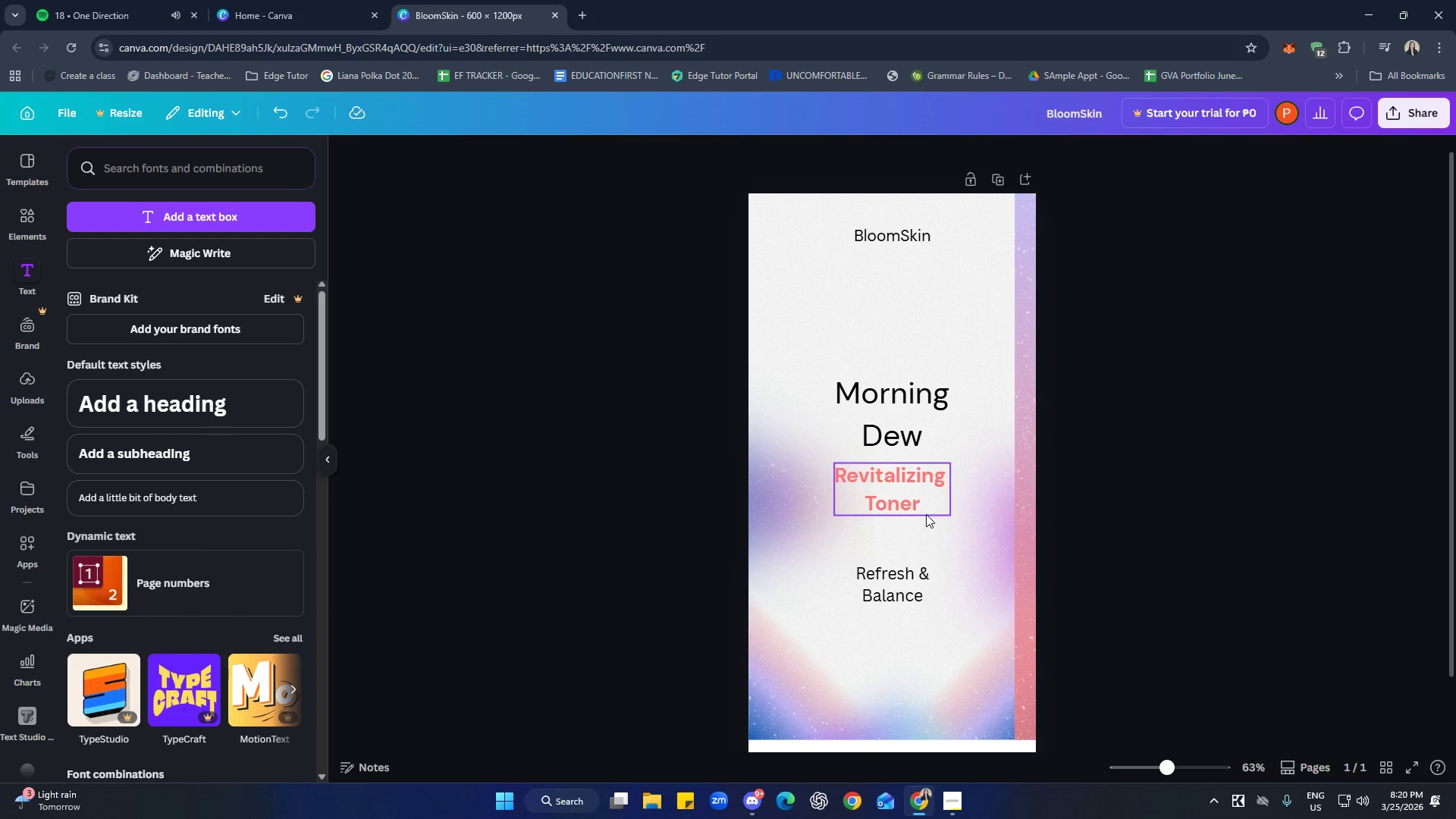 
left_click([1147, 617])
 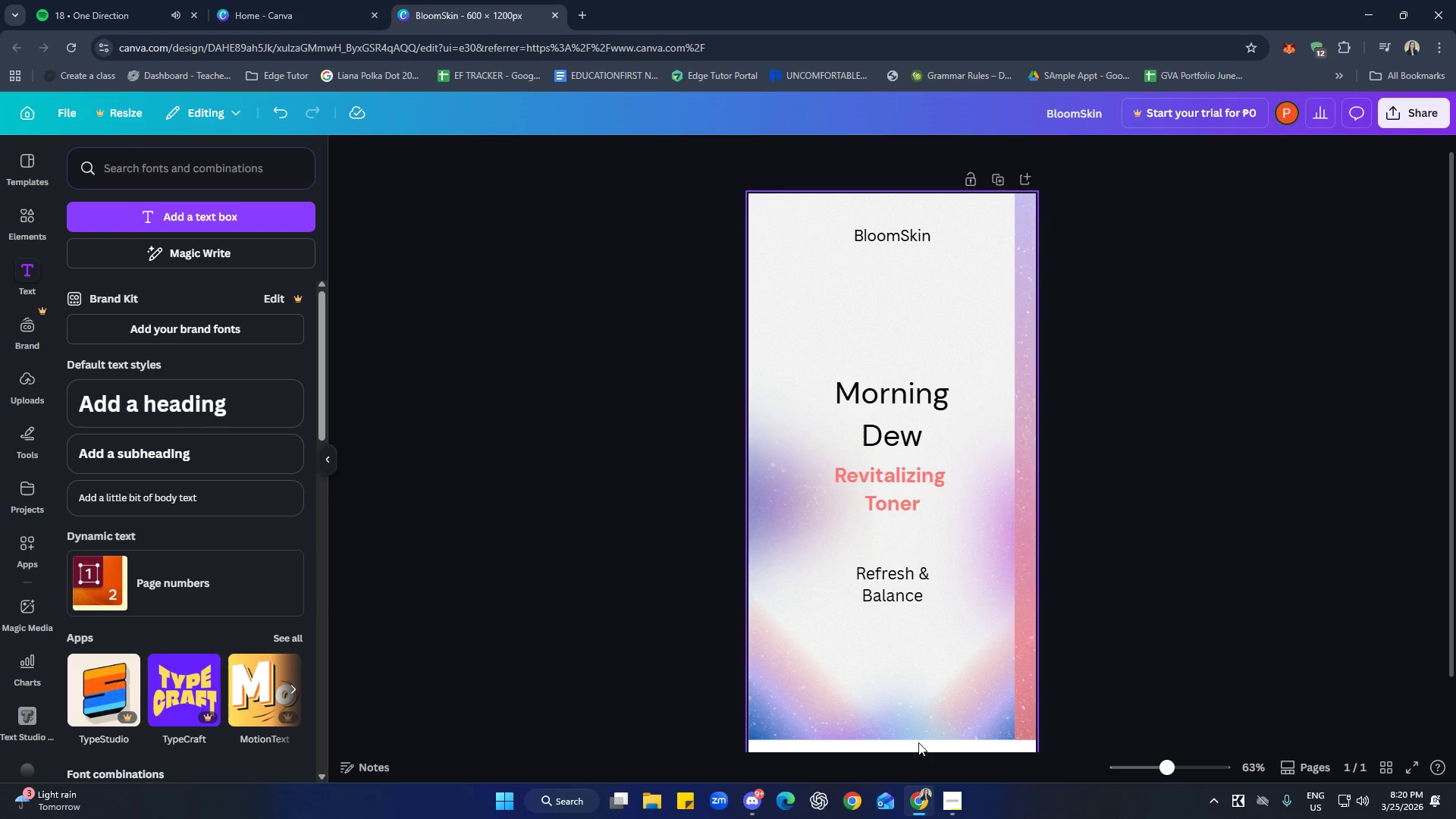 
left_click([898, 642])
 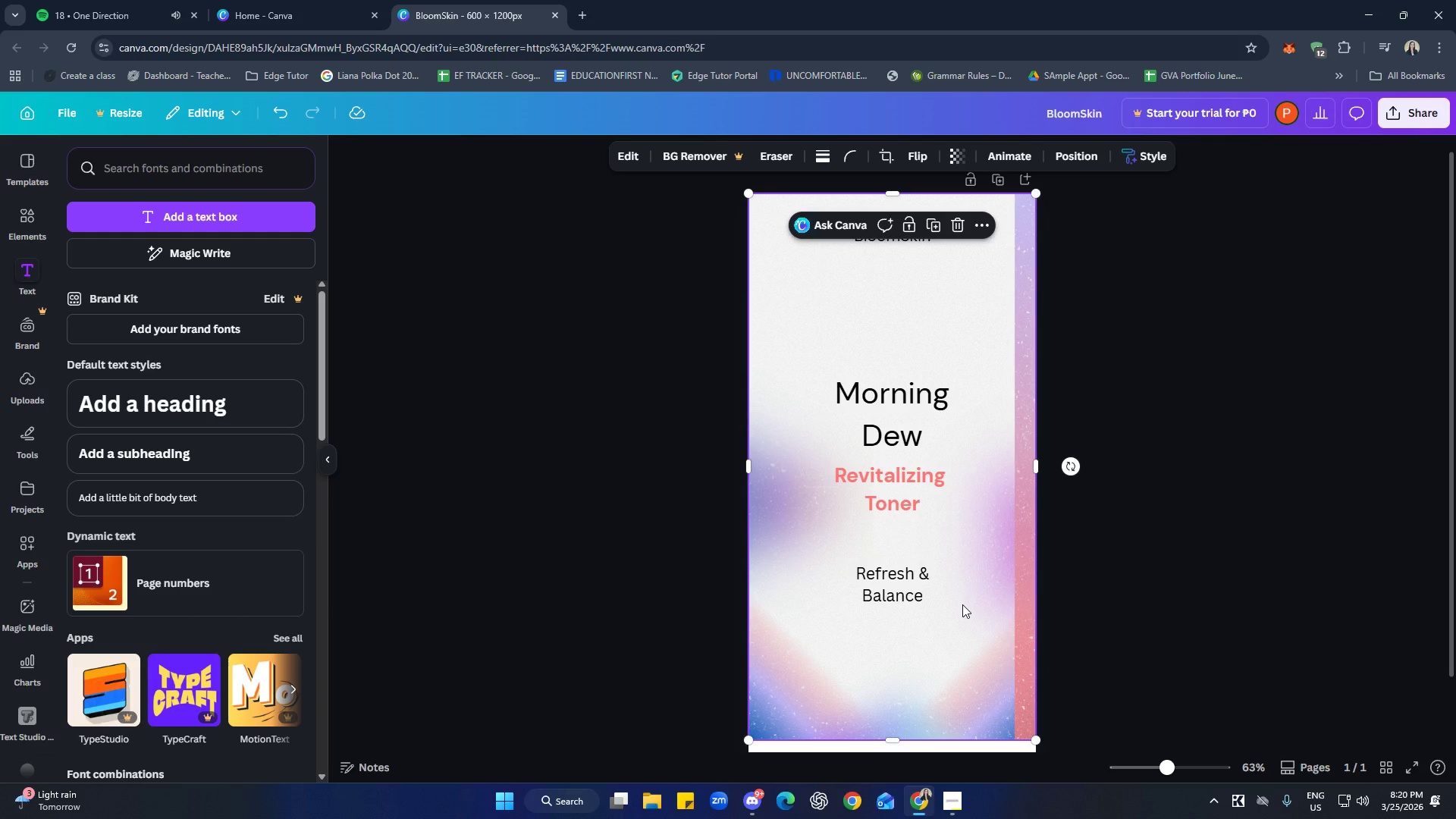 
wait(6.44)
 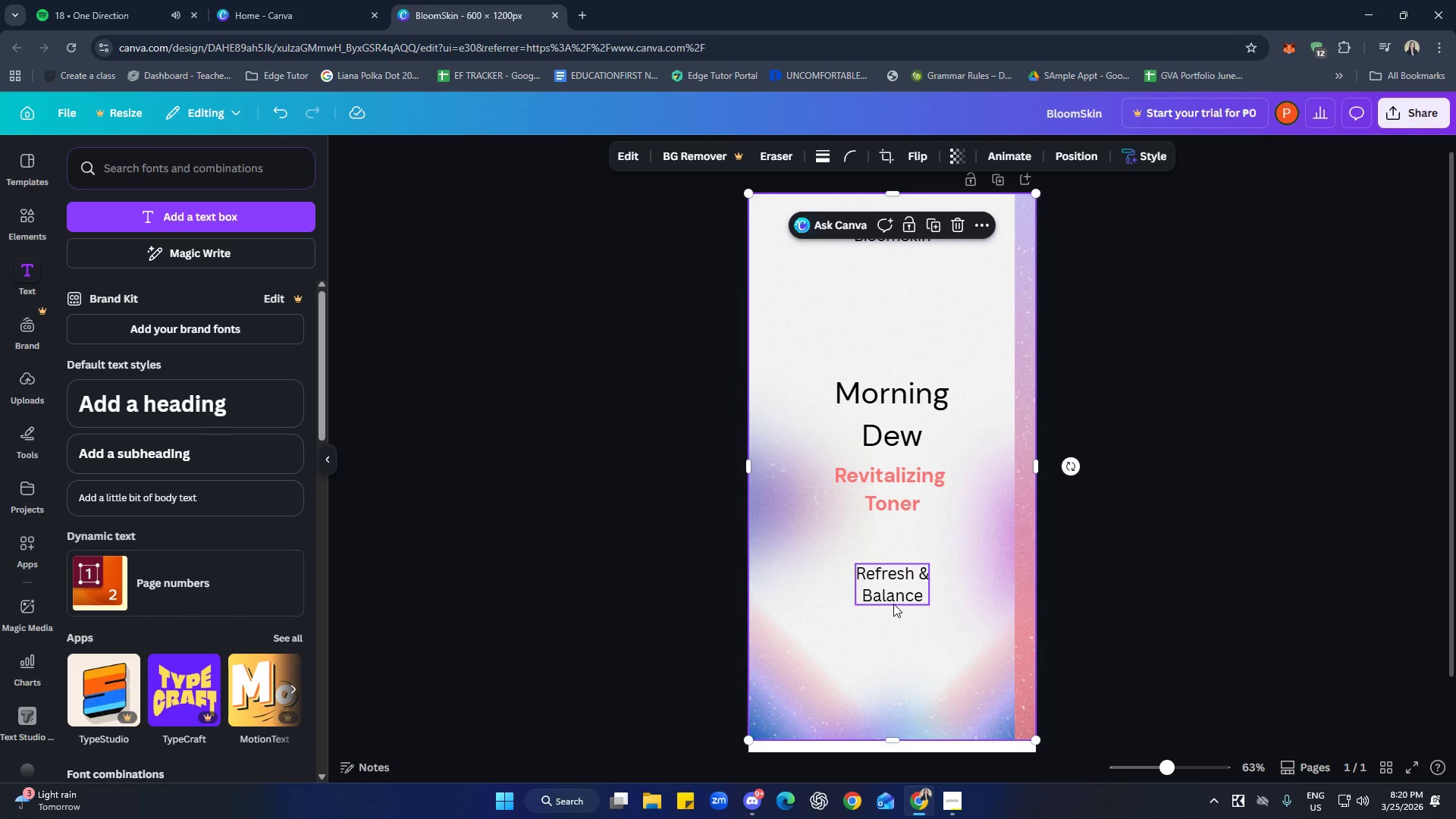 
left_click([1194, 645])
 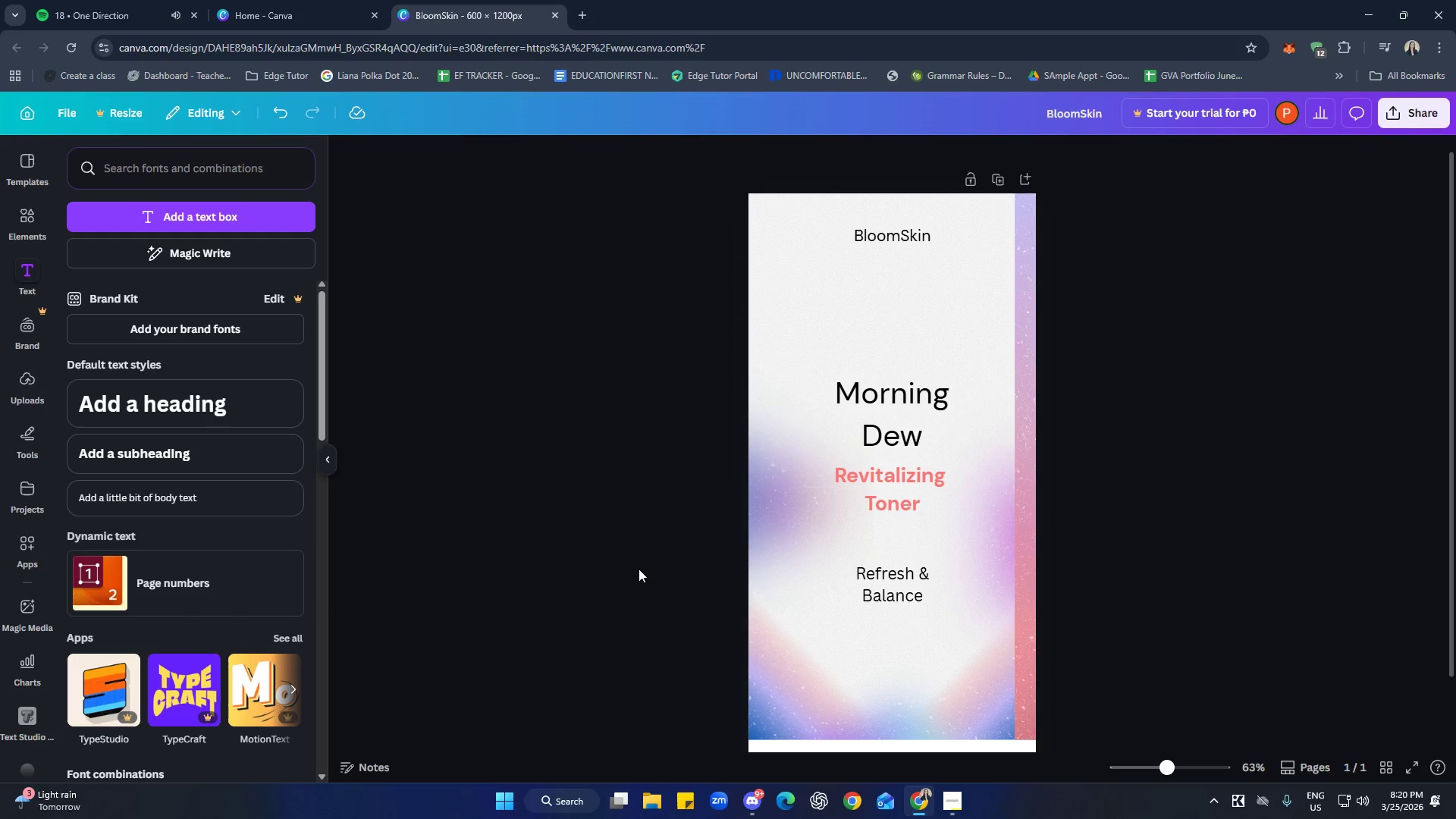 
left_click([167, 499])
 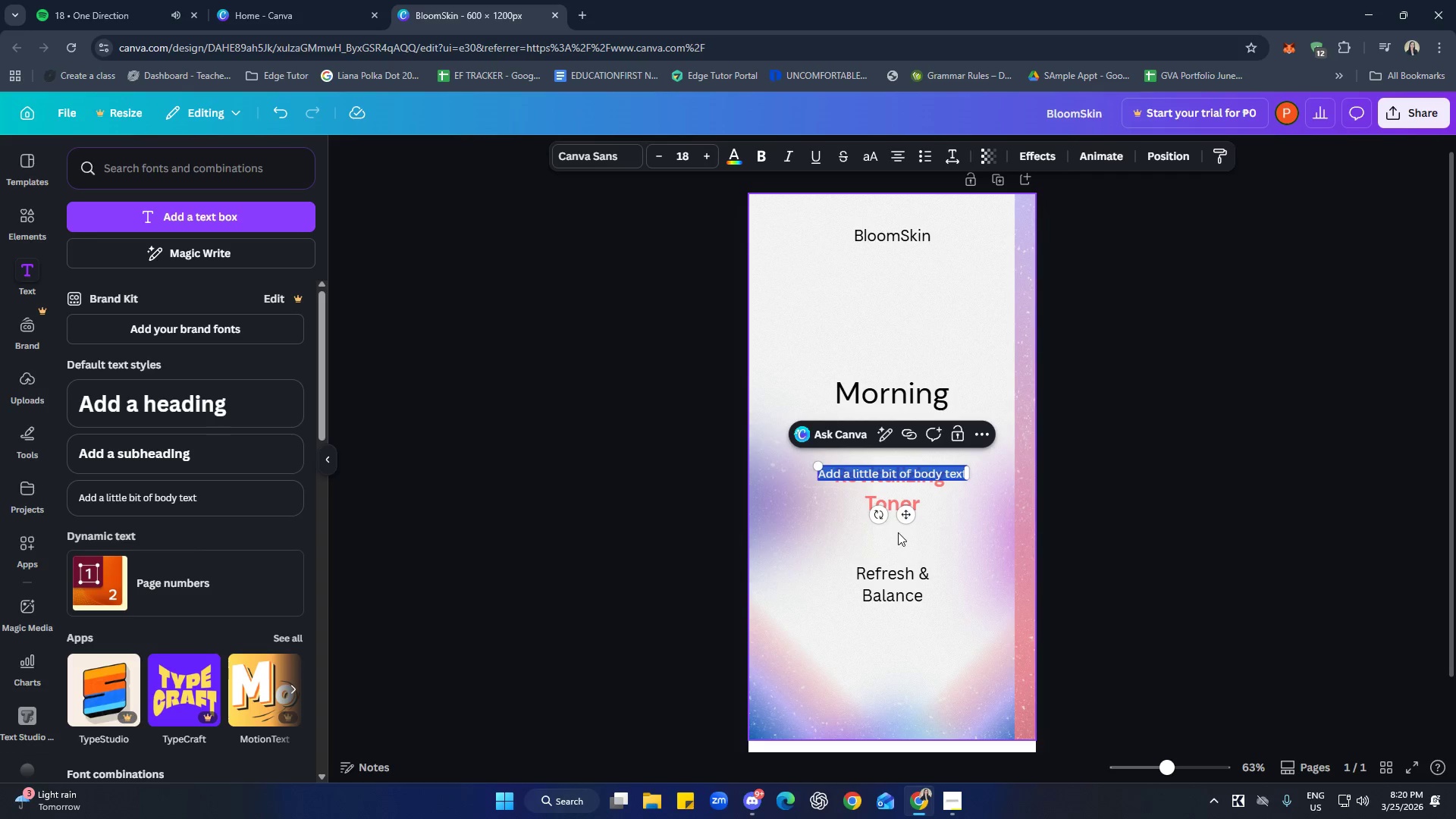 
left_click_drag(start_coordinate=[905, 515], to_coordinate=[898, 744])
 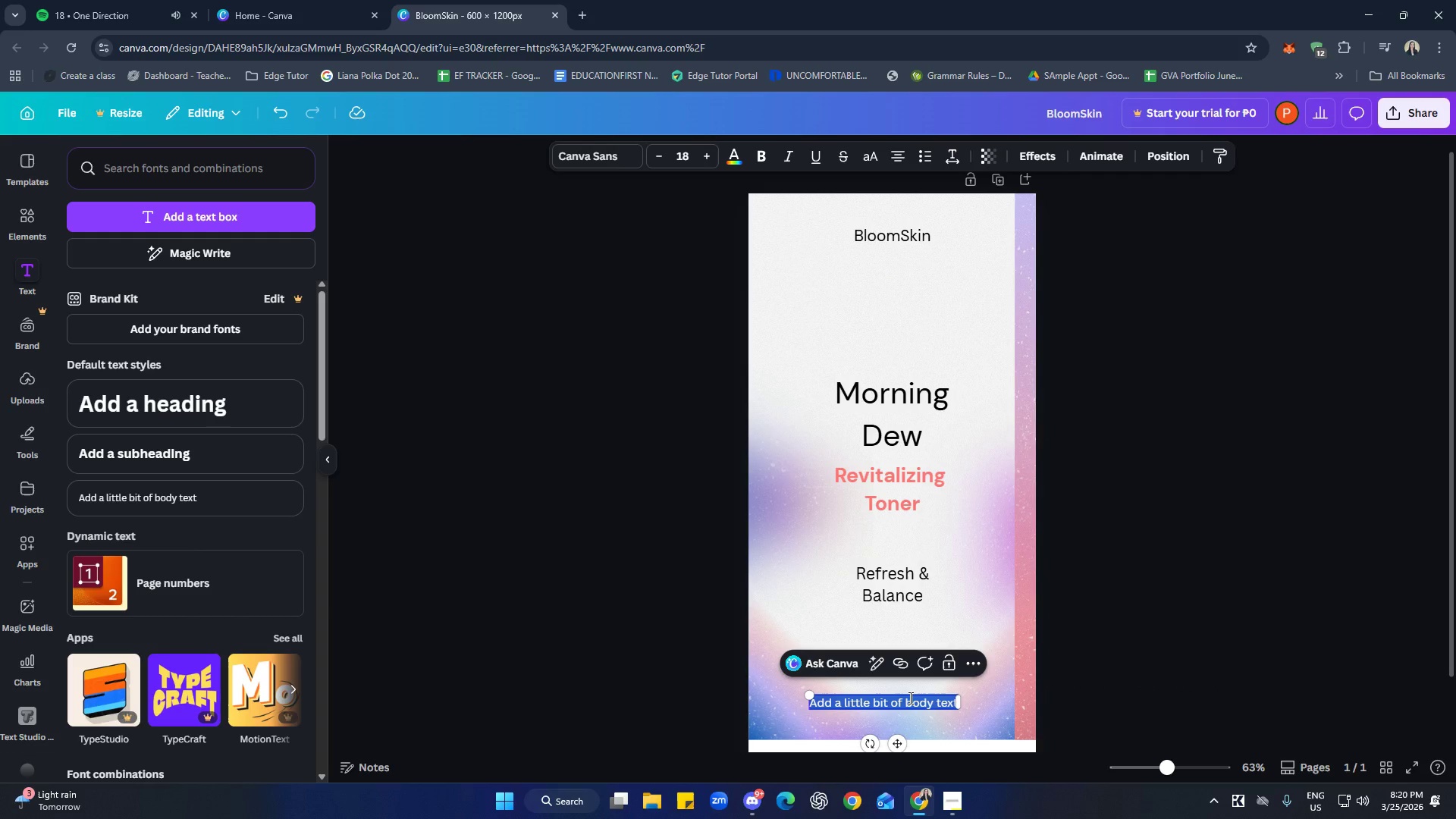 
type(100ada)
 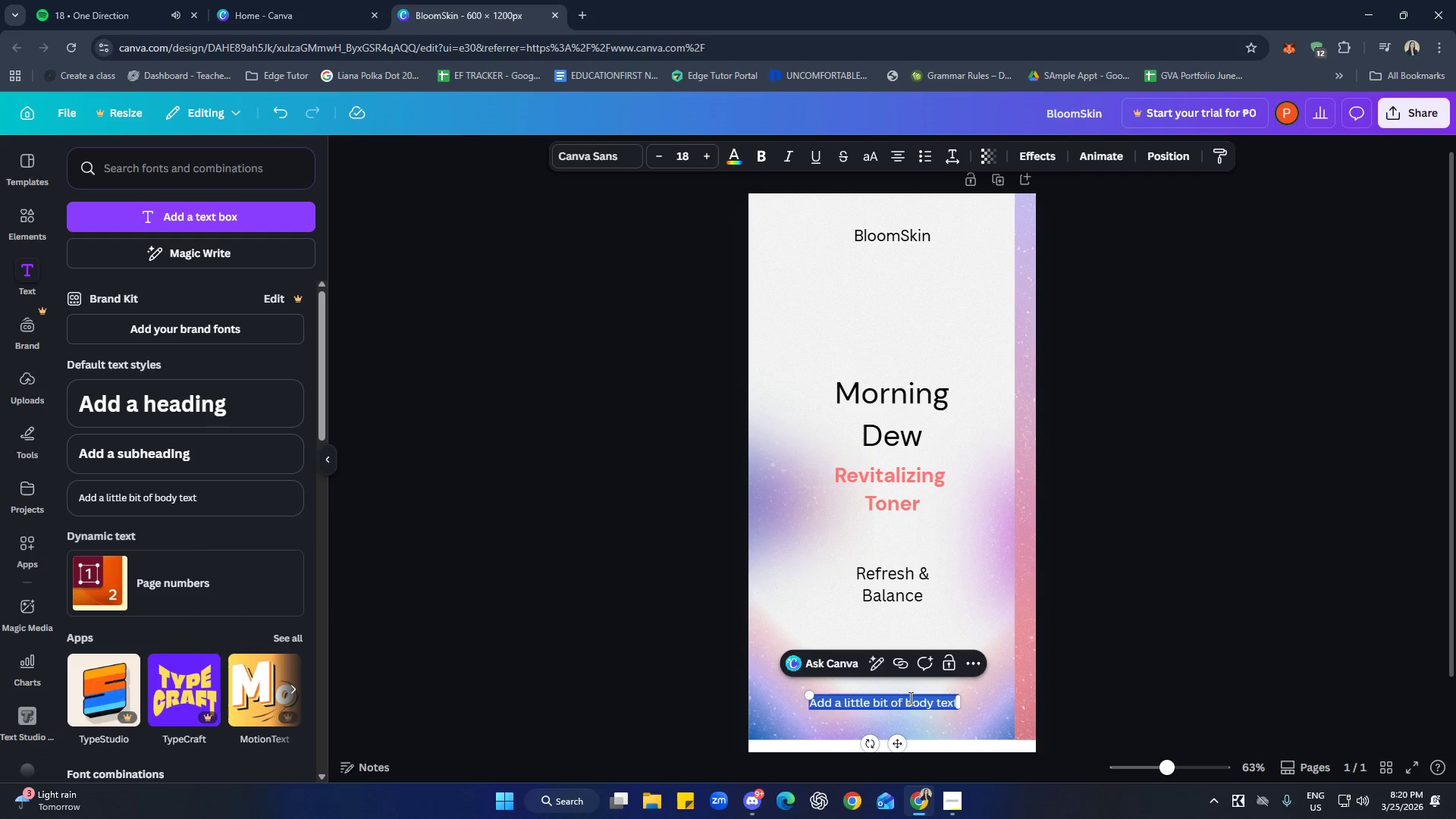 
double_click([909, 698])
 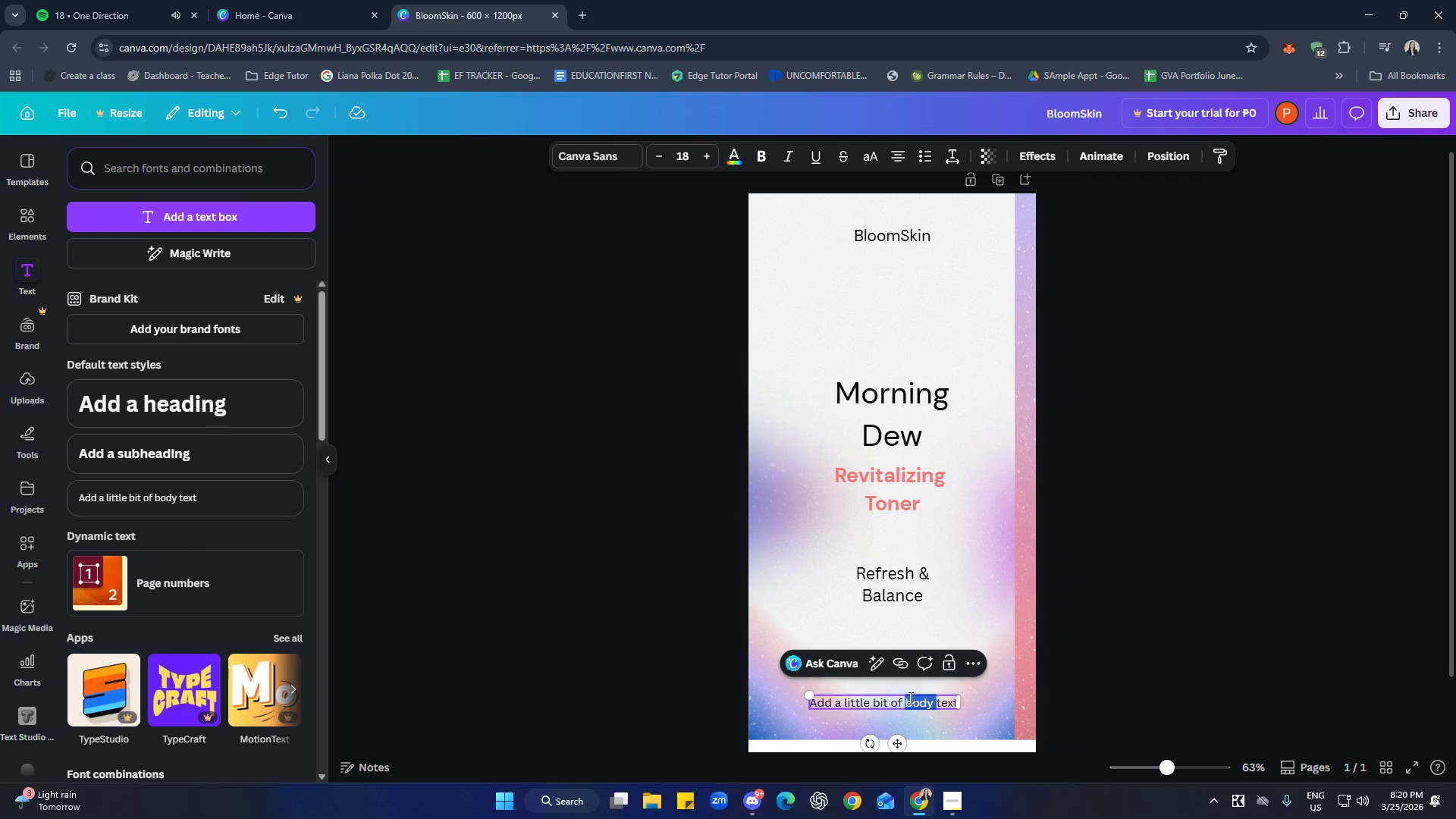 
triple_click([909, 698])
 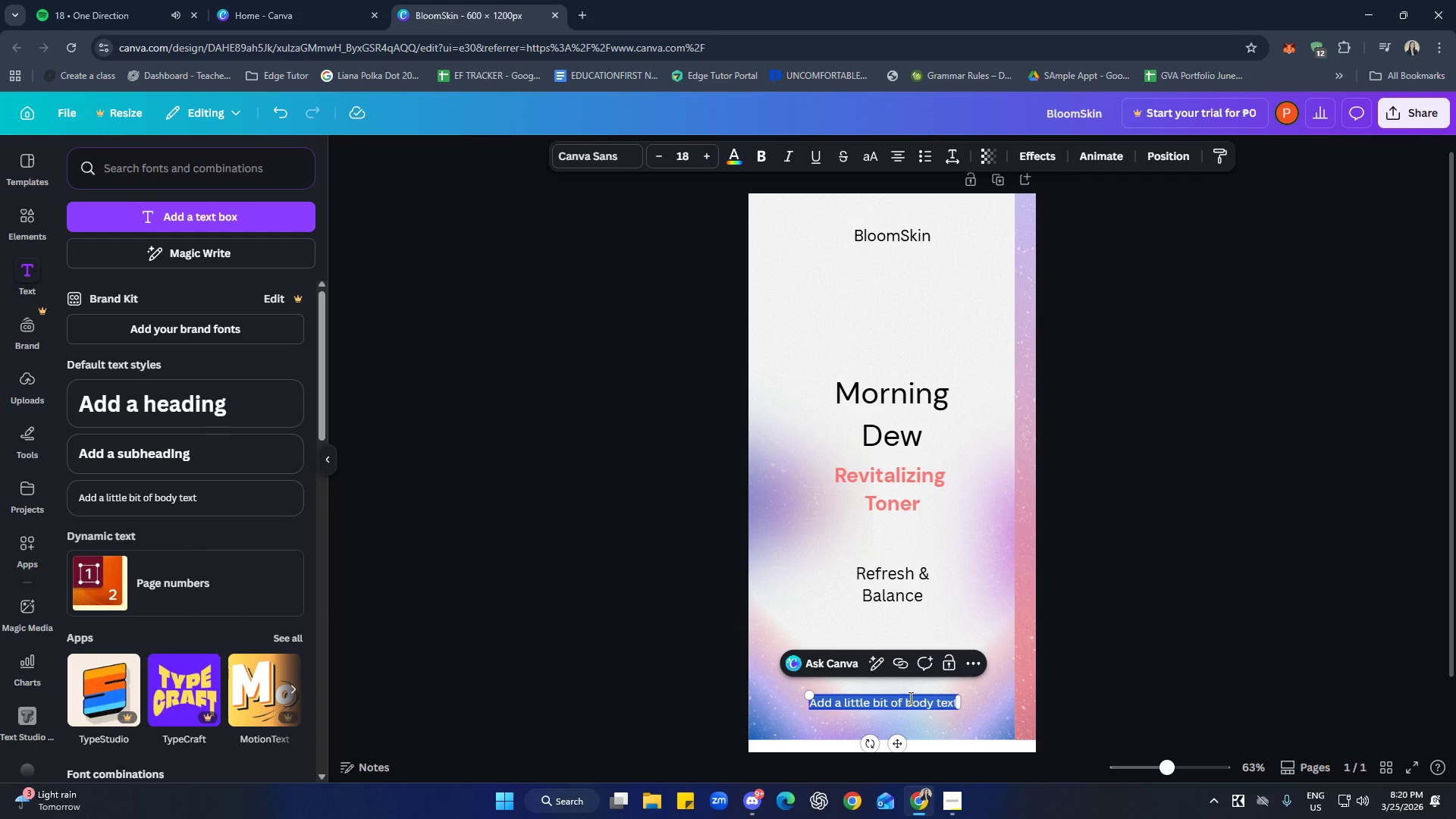 
type(100 ml)
 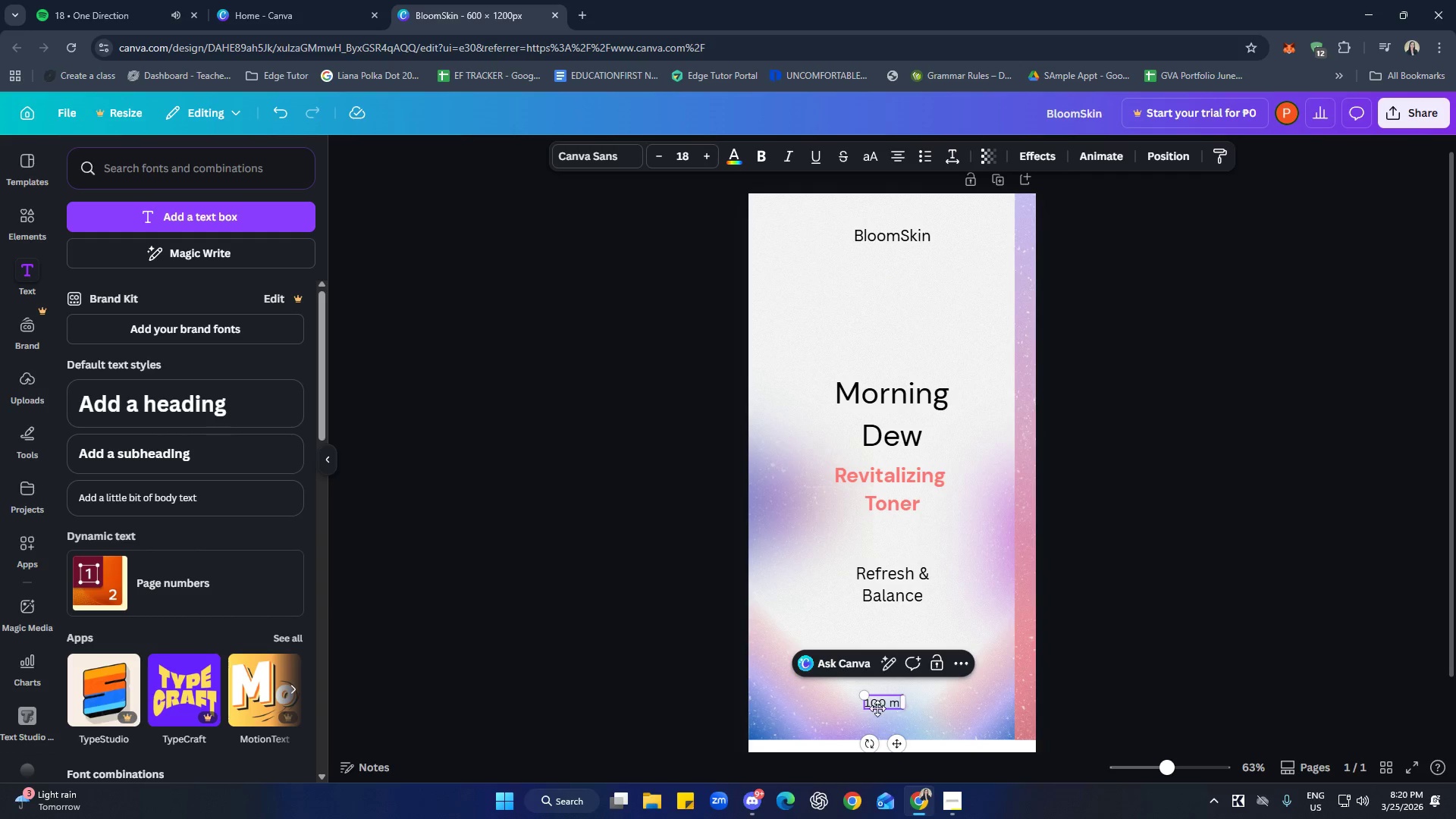 
double_click([877, 705])
 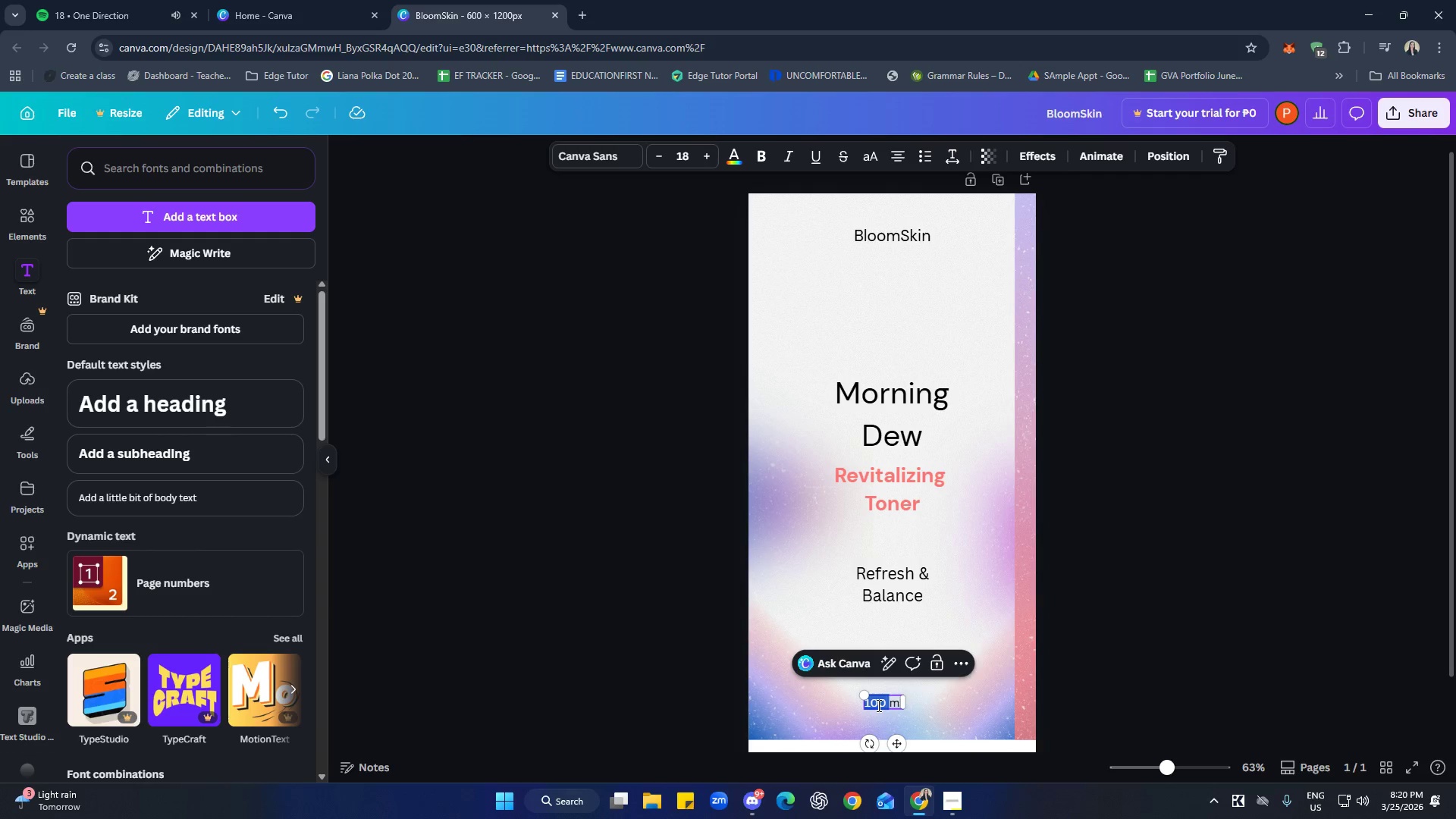 
triple_click([877, 705])
 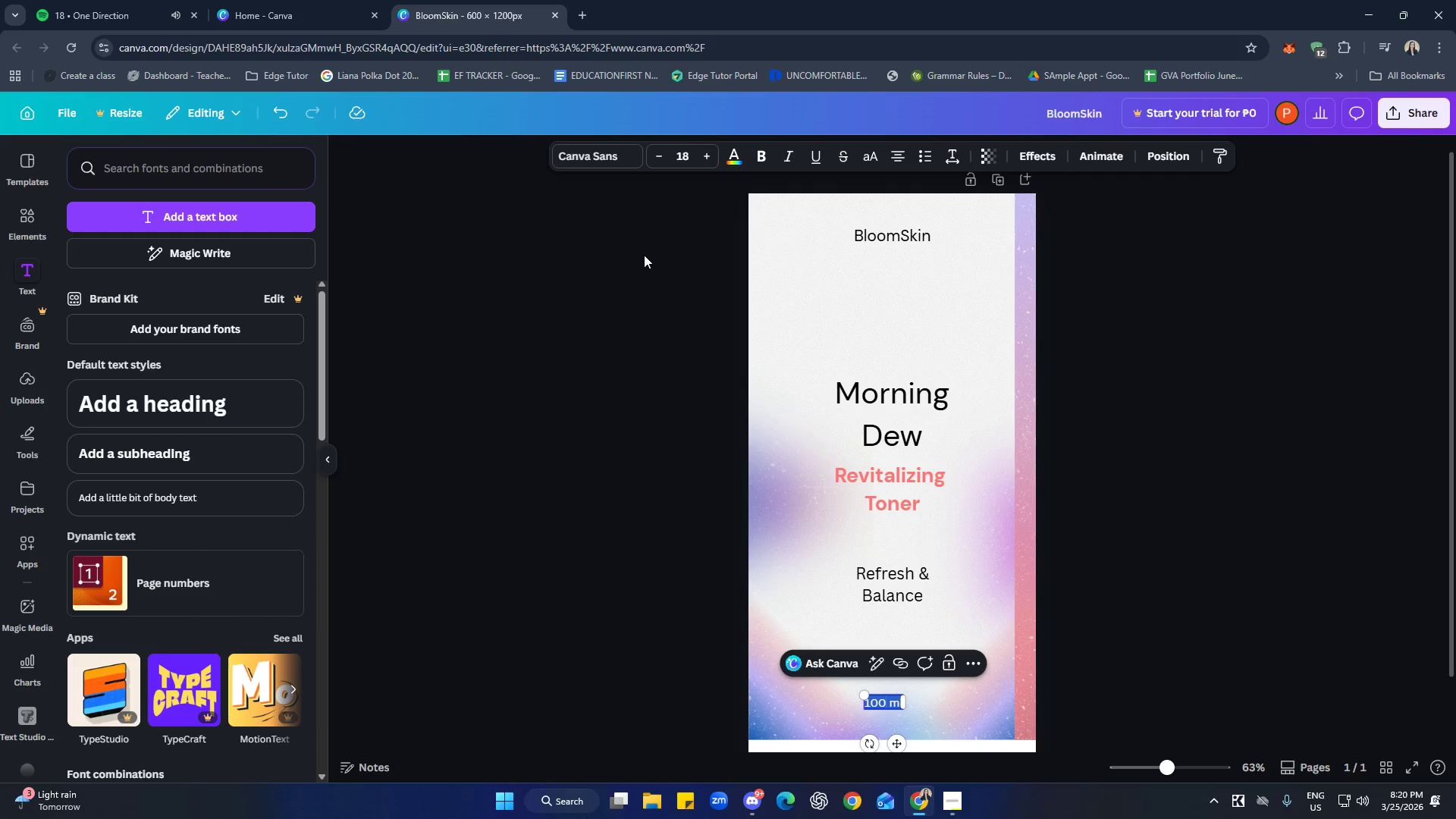 
left_click([590, 156])
 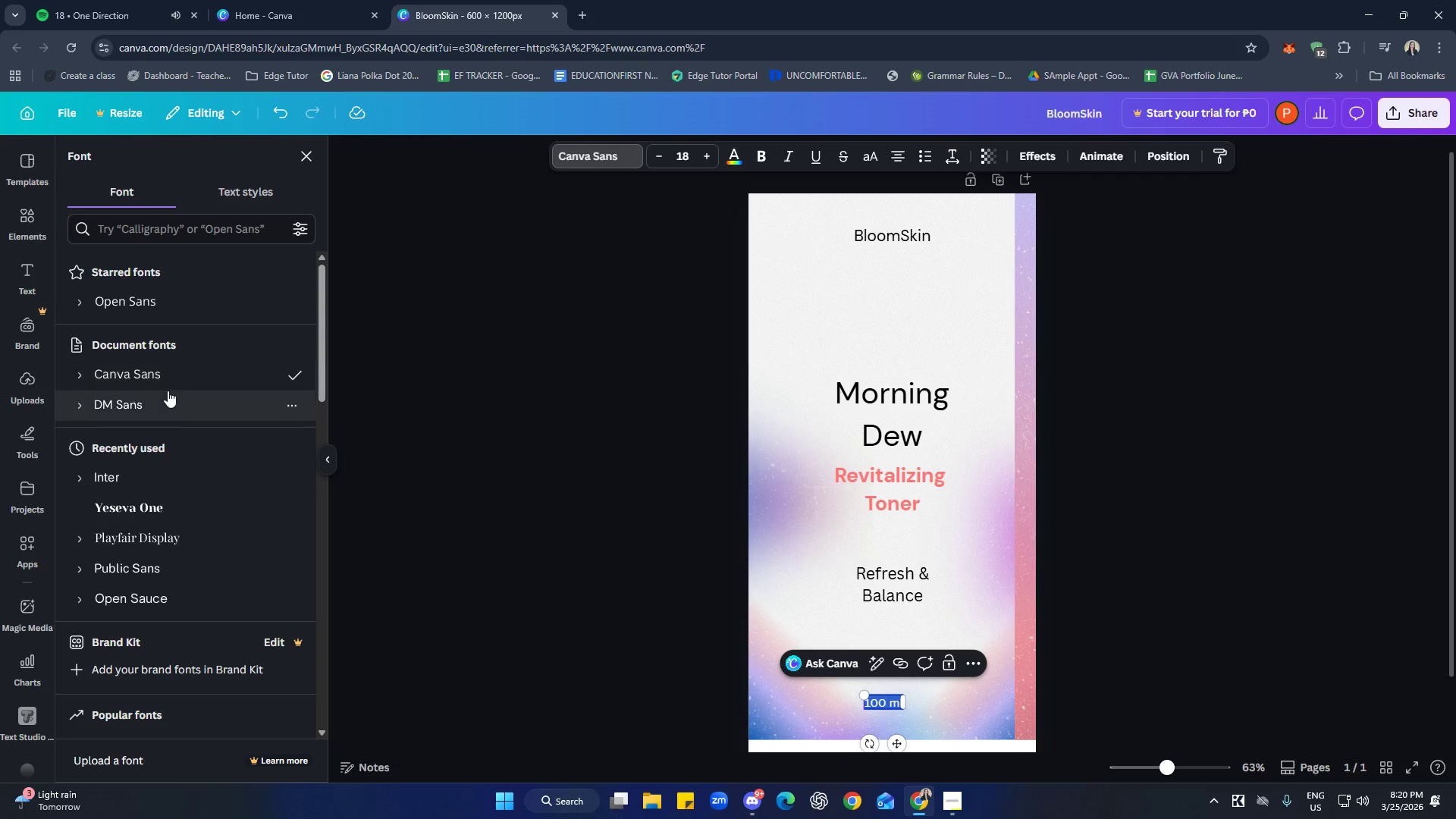 
left_click([155, 404])
 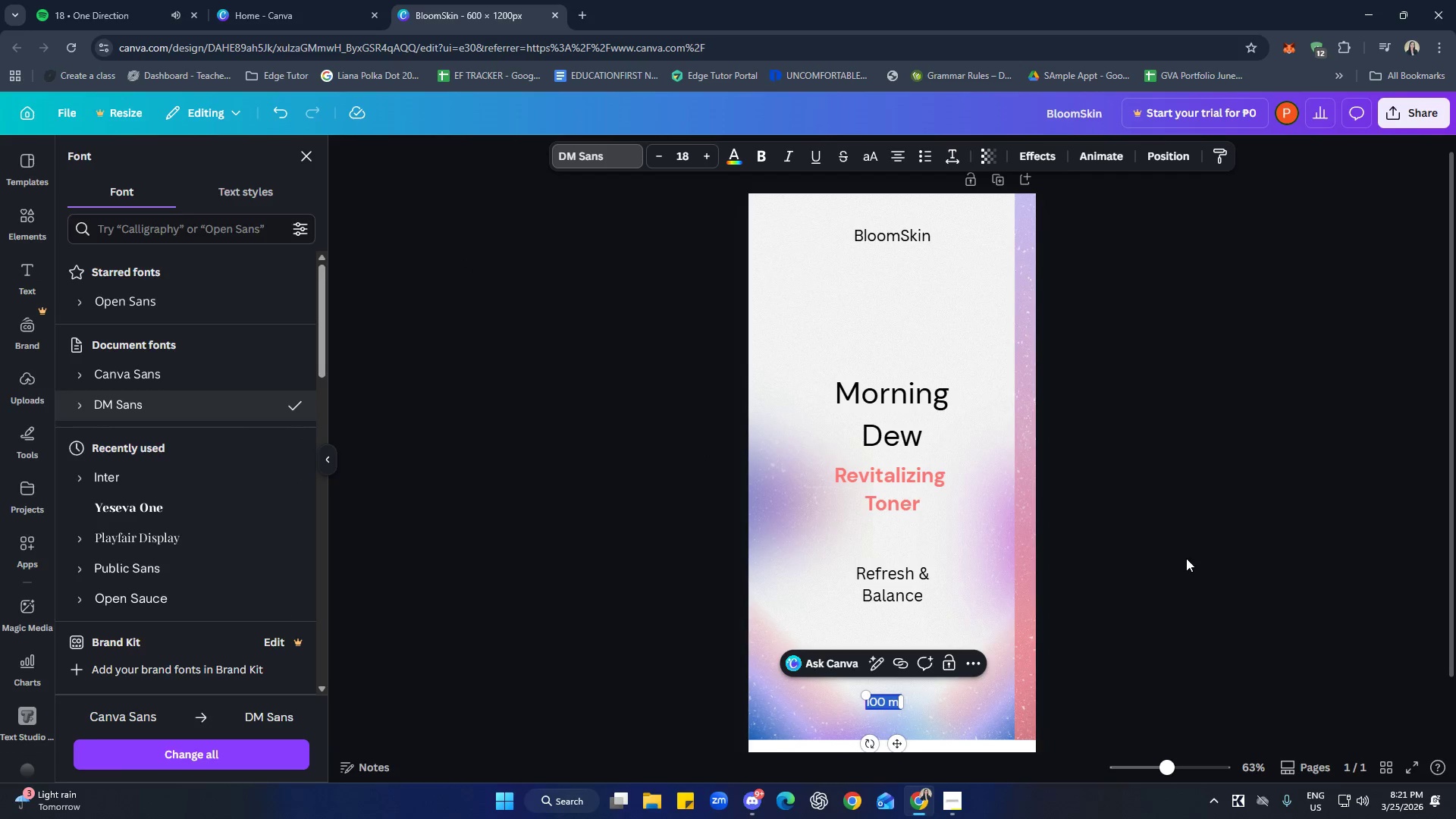 
double_click([1186, 558])
 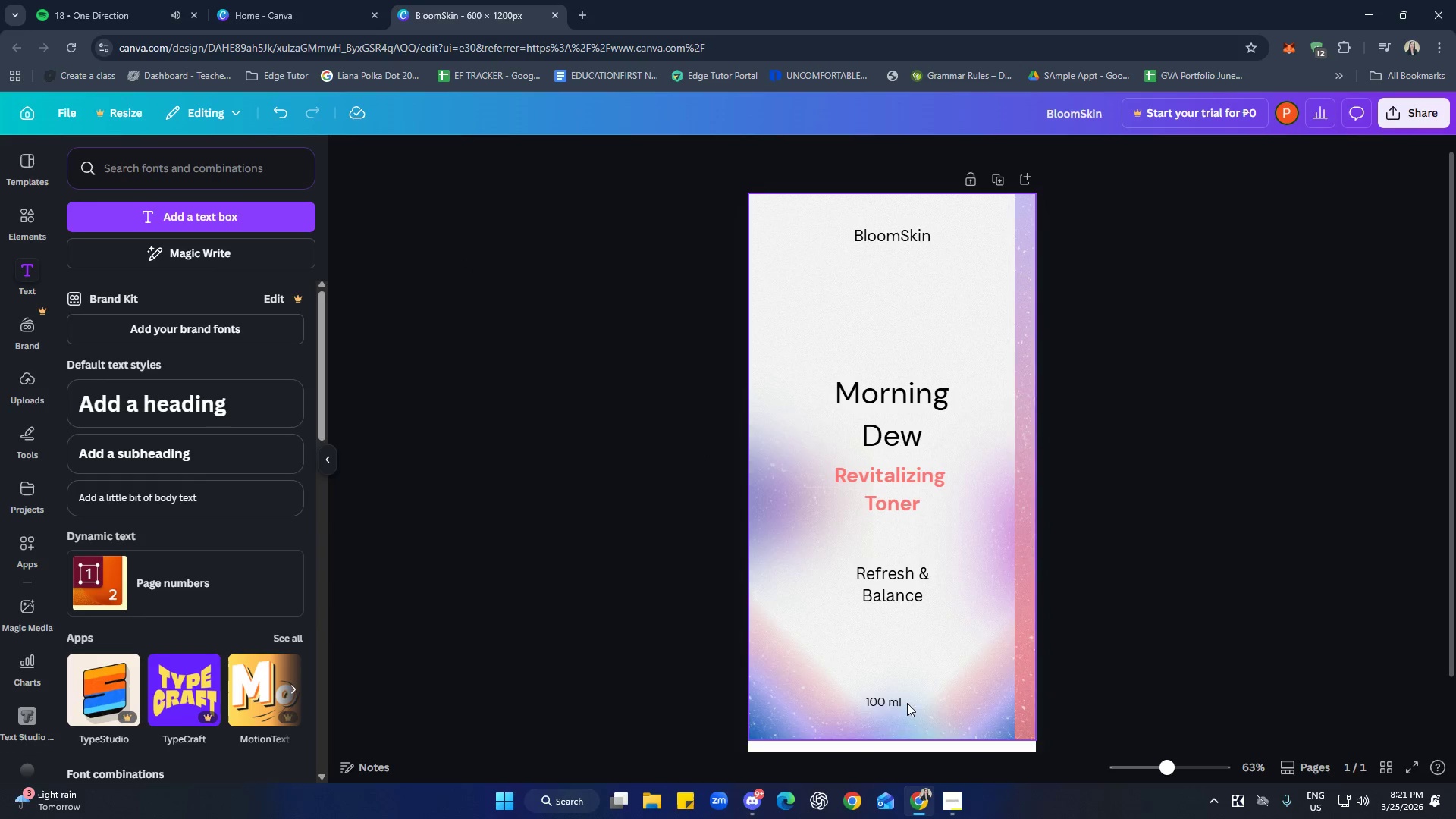 
left_click_drag(start_coordinate=[882, 703], to_coordinate=[890, 703])
 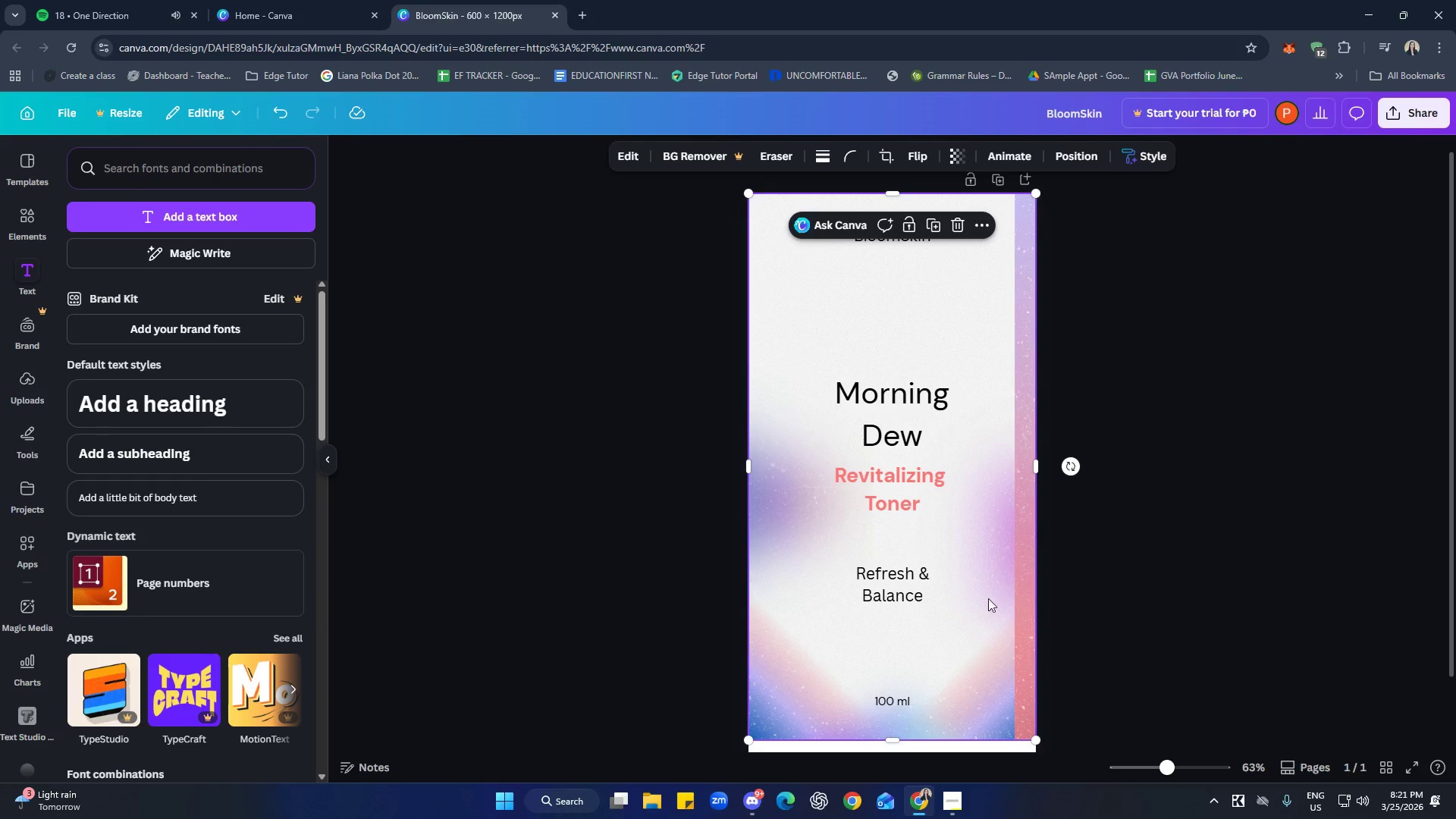 
double_click([1239, 550])
 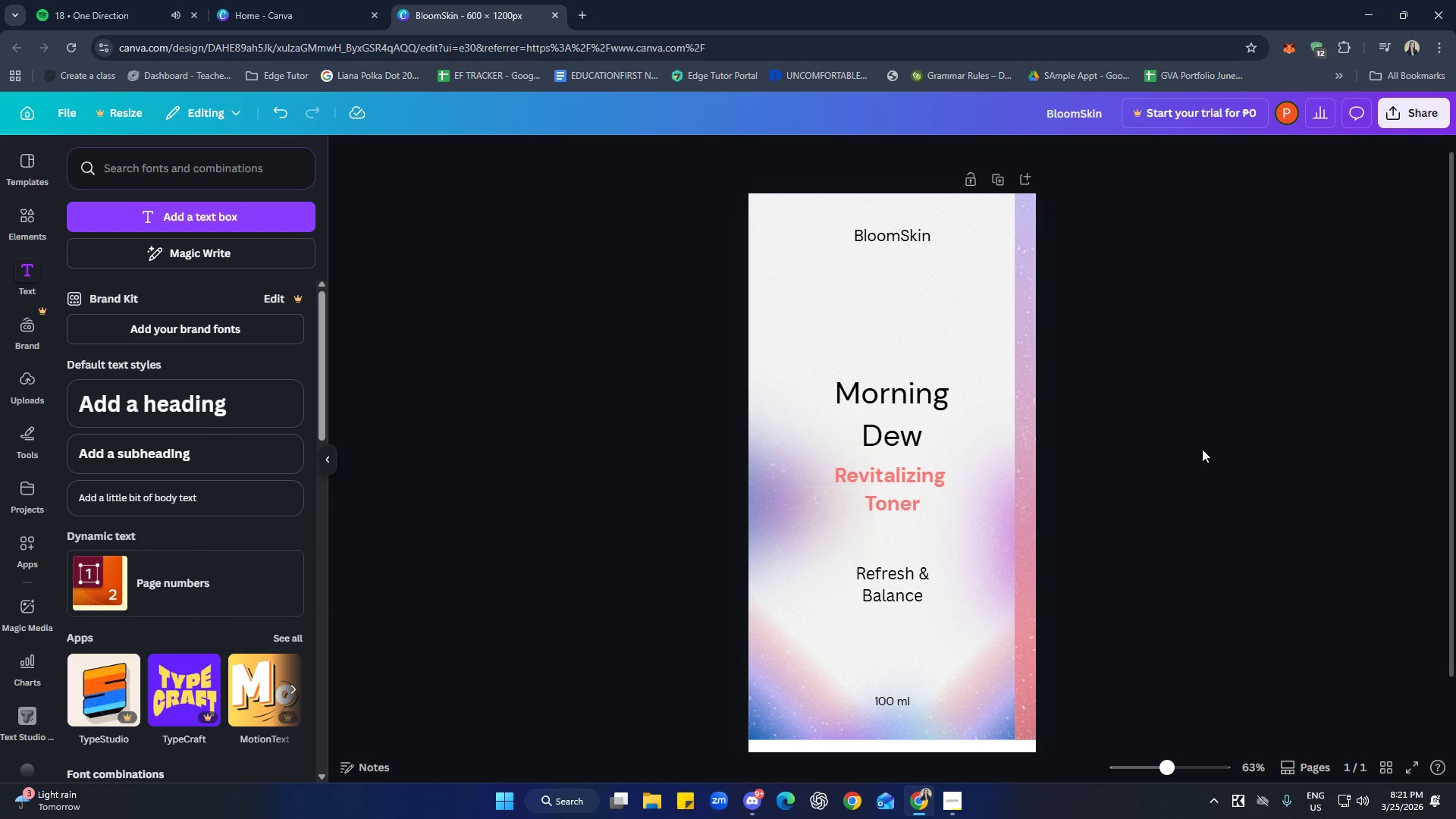 
scroll: coordinate [1279, 466], scroll_direction: down, amount: 2.0
 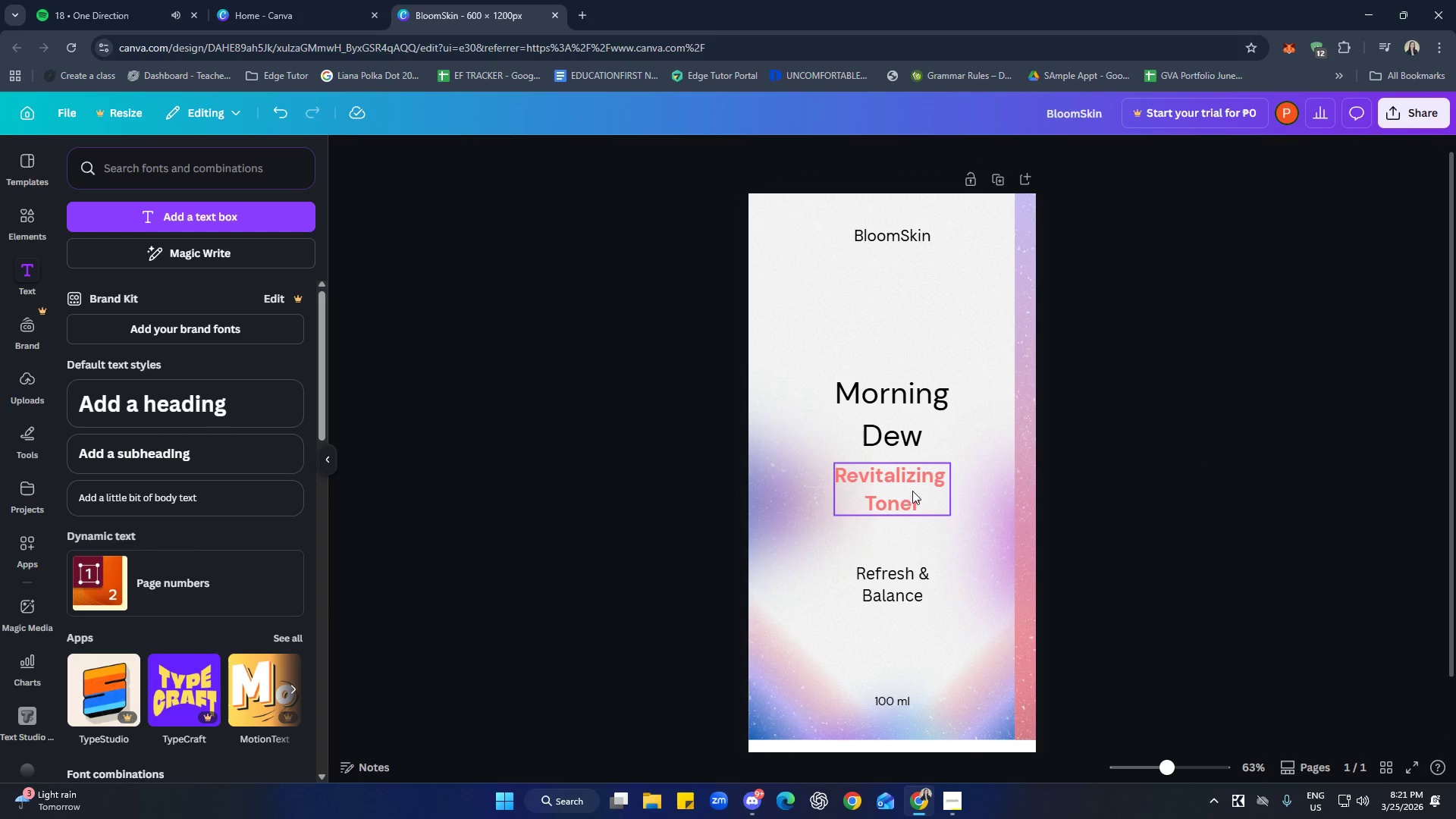 
double_click([894, 483])
 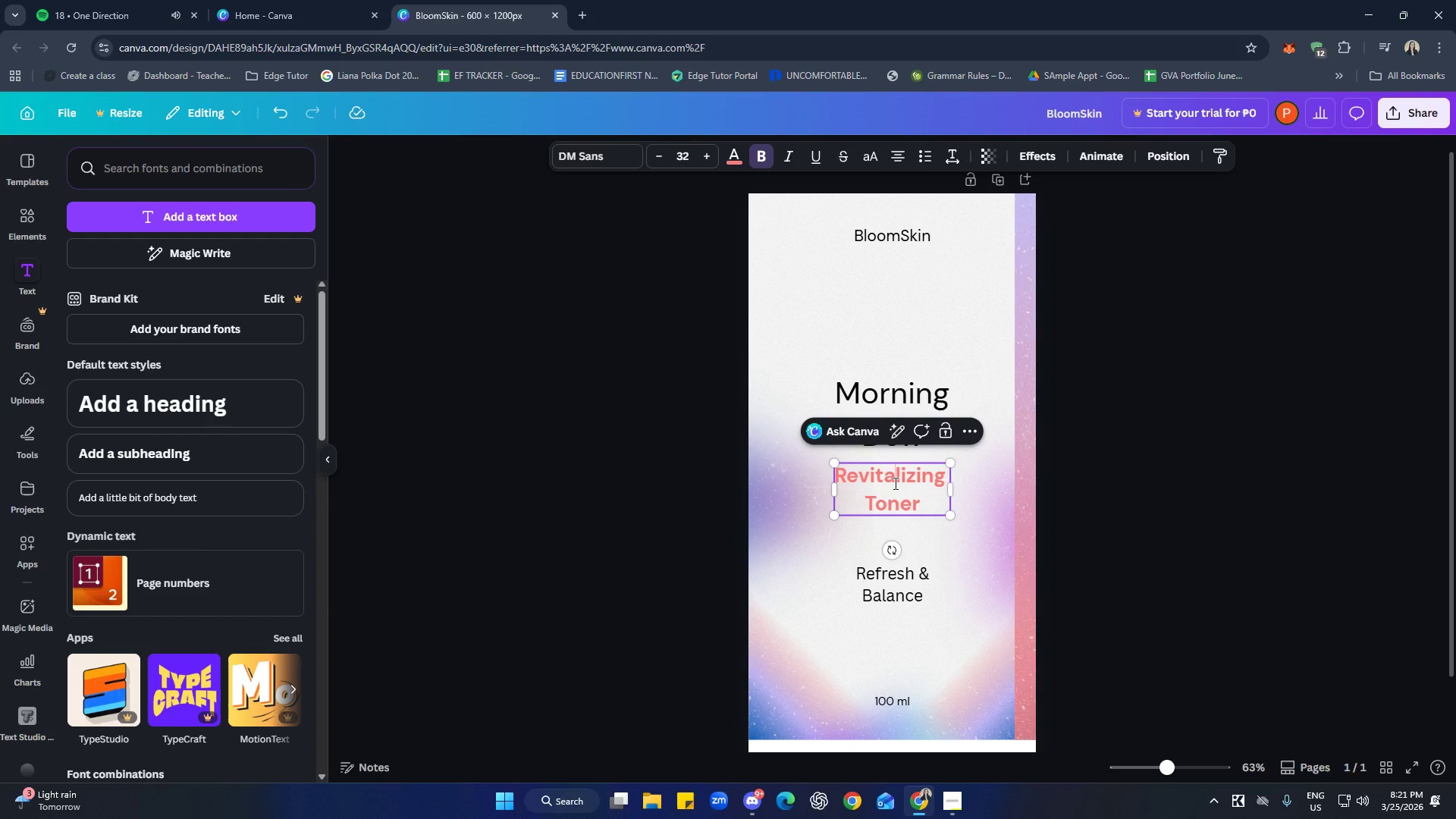 
key(Control+A)
 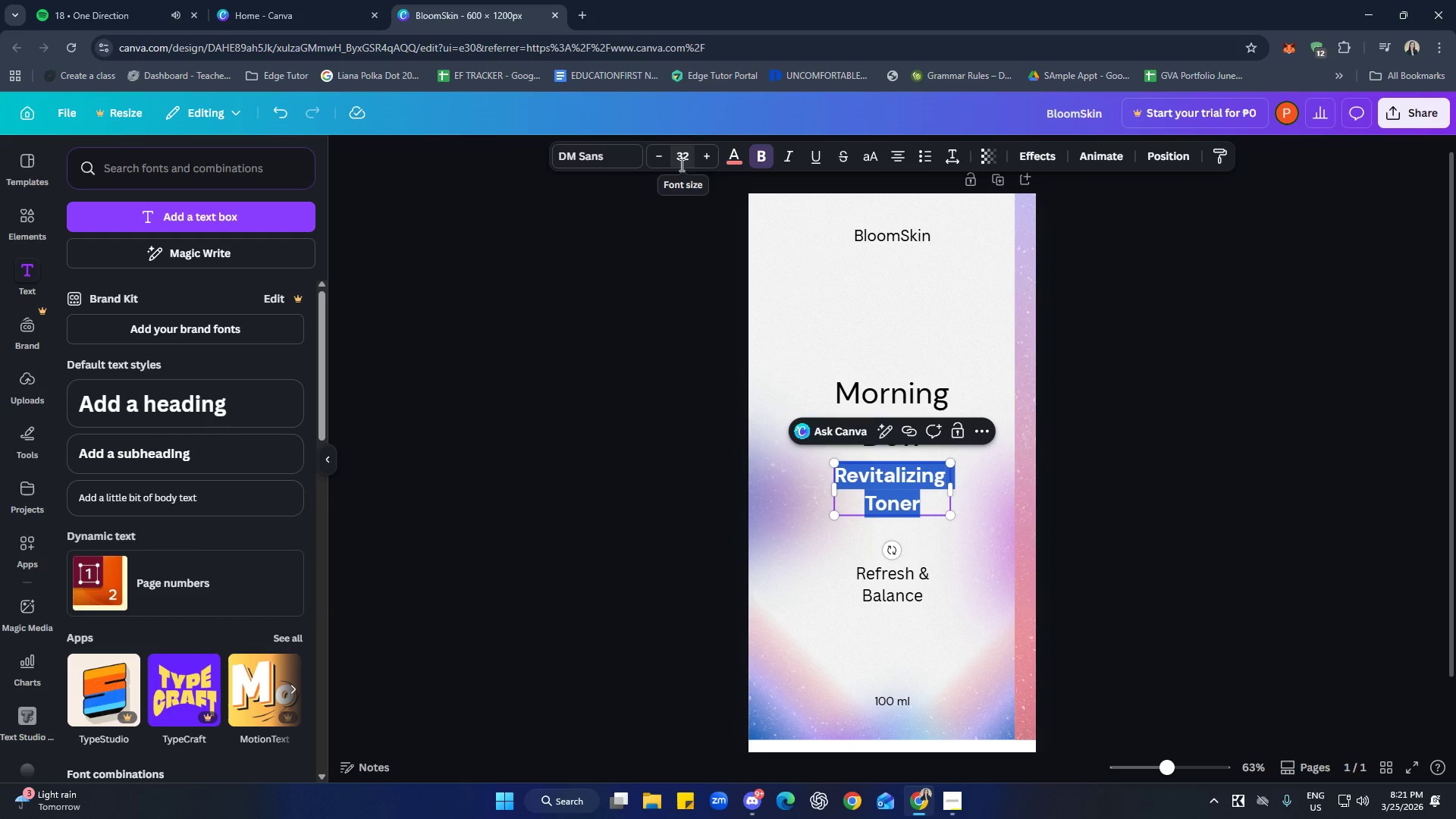 
left_click([757, 155])
 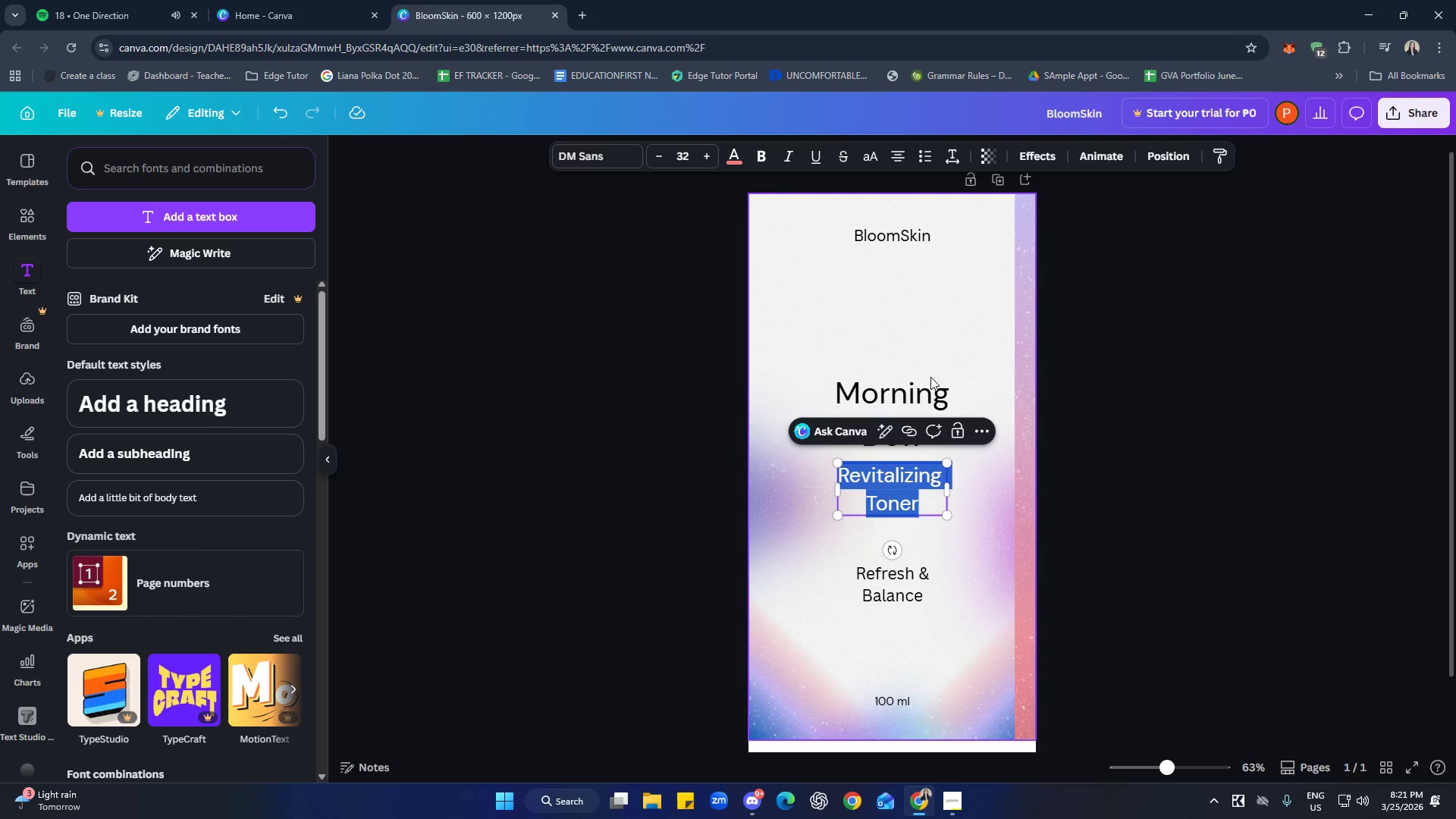 
left_click([1240, 532])
 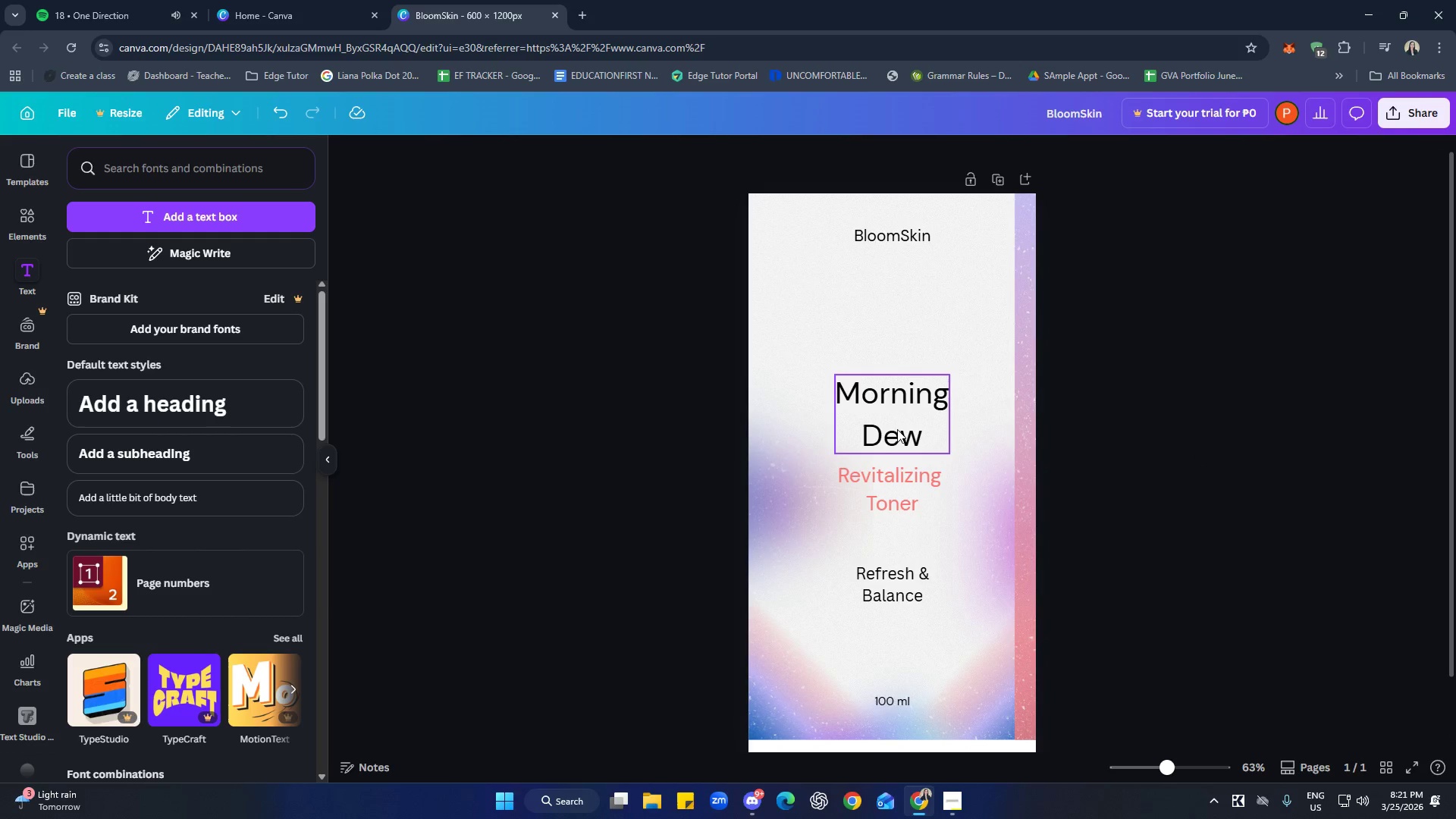 
left_click([896, 428])
 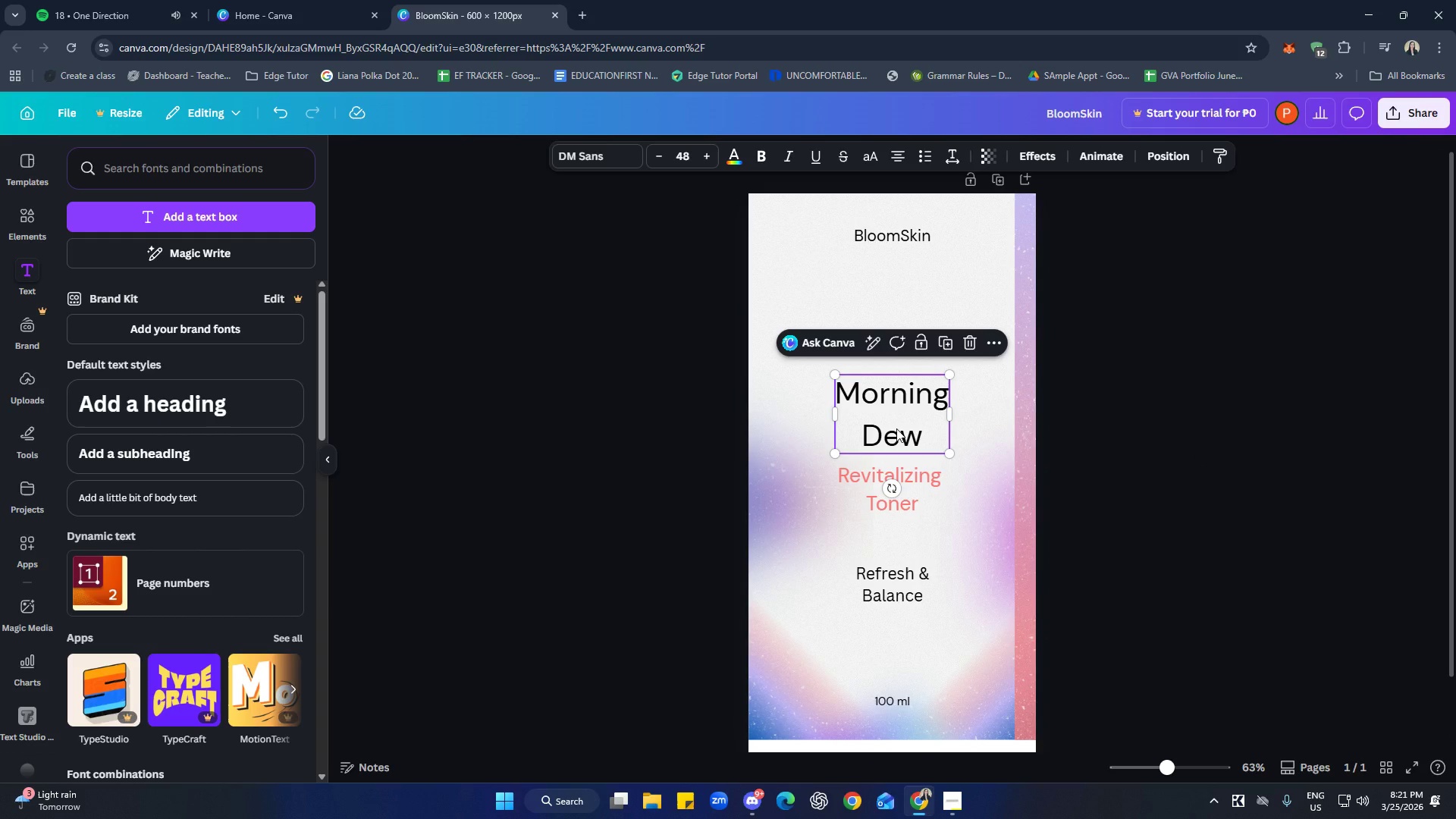 
key(Control+A)
 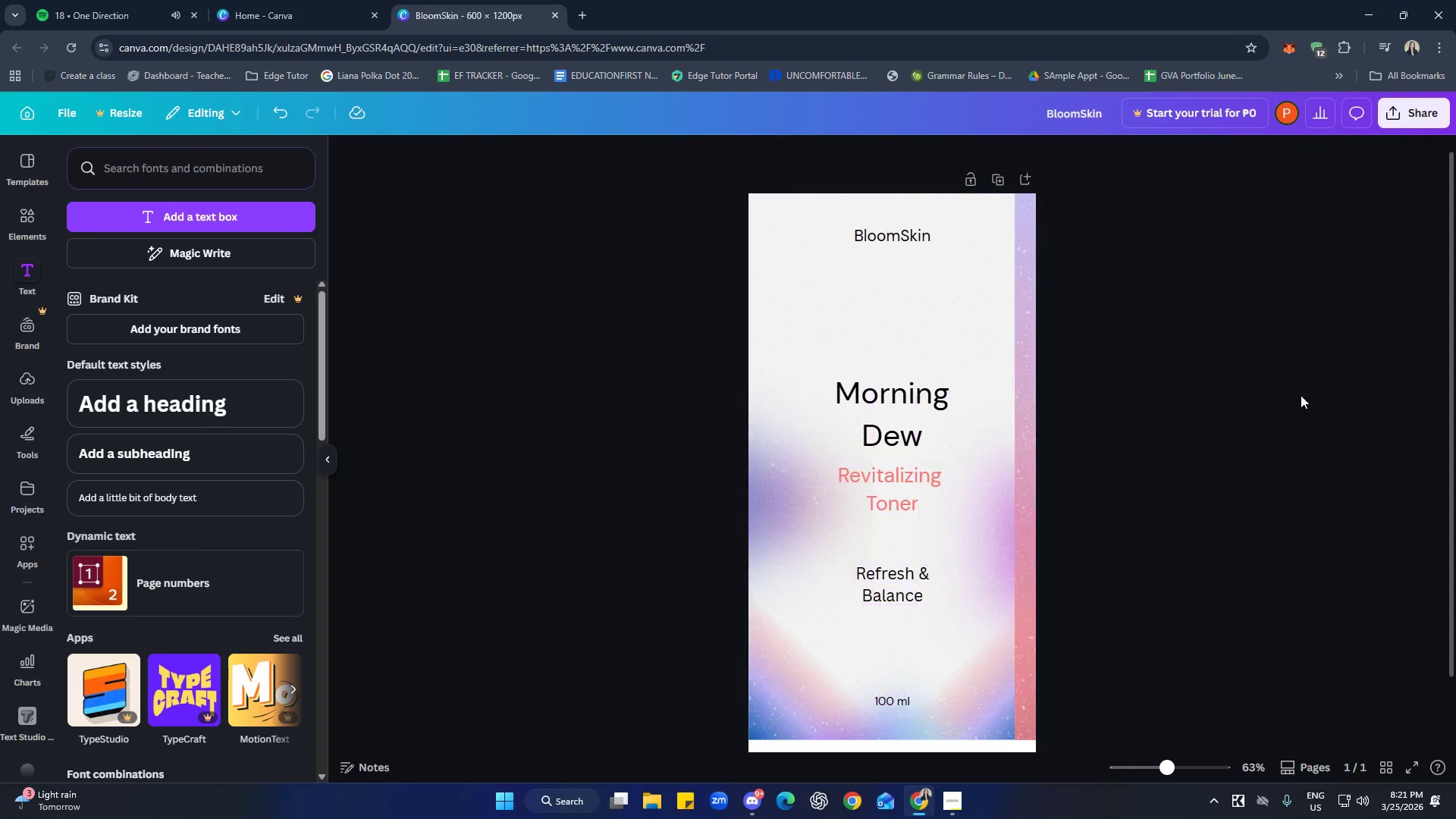 
double_click([899, 422])
 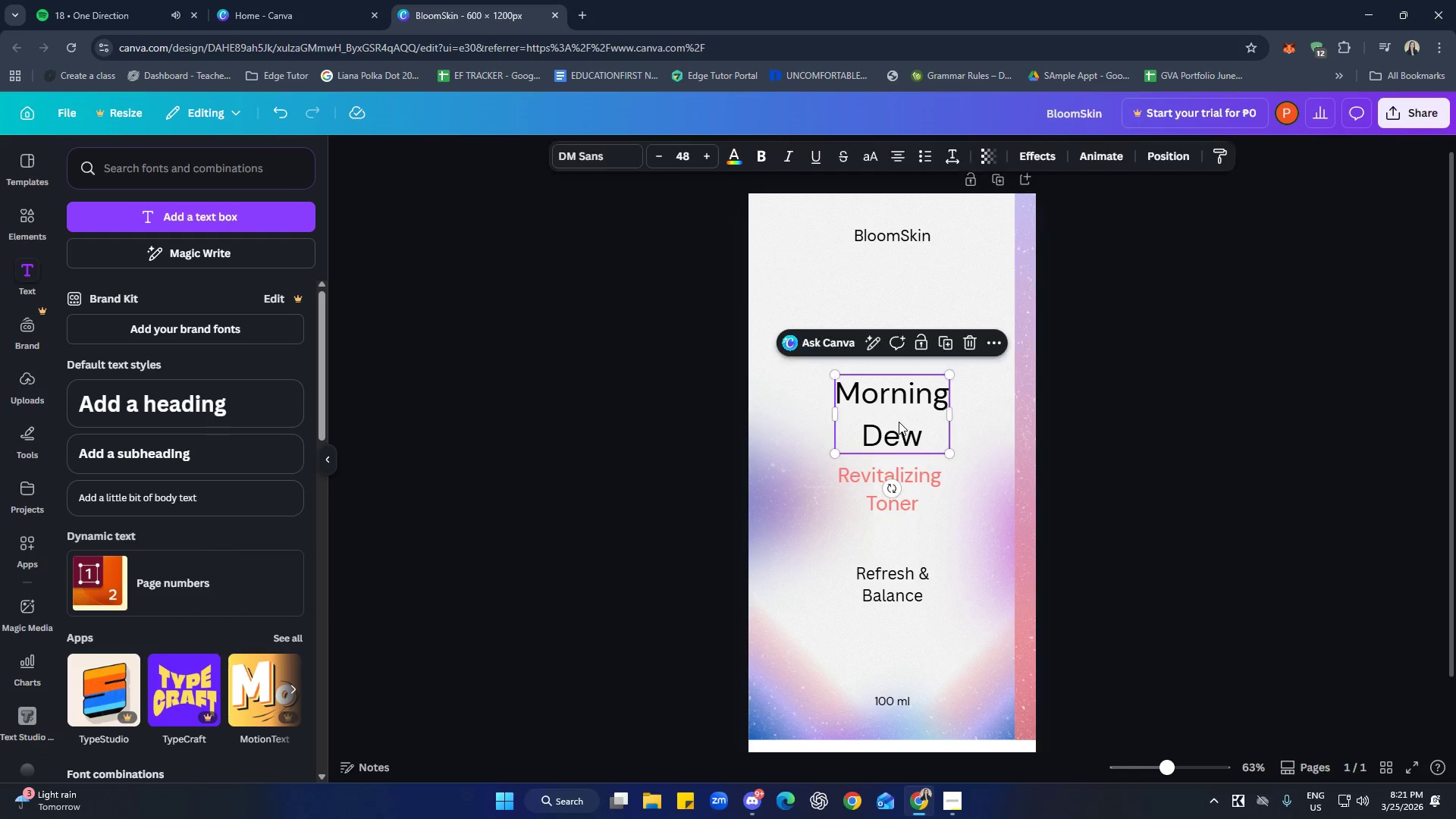 
triple_click([899, 422])
 